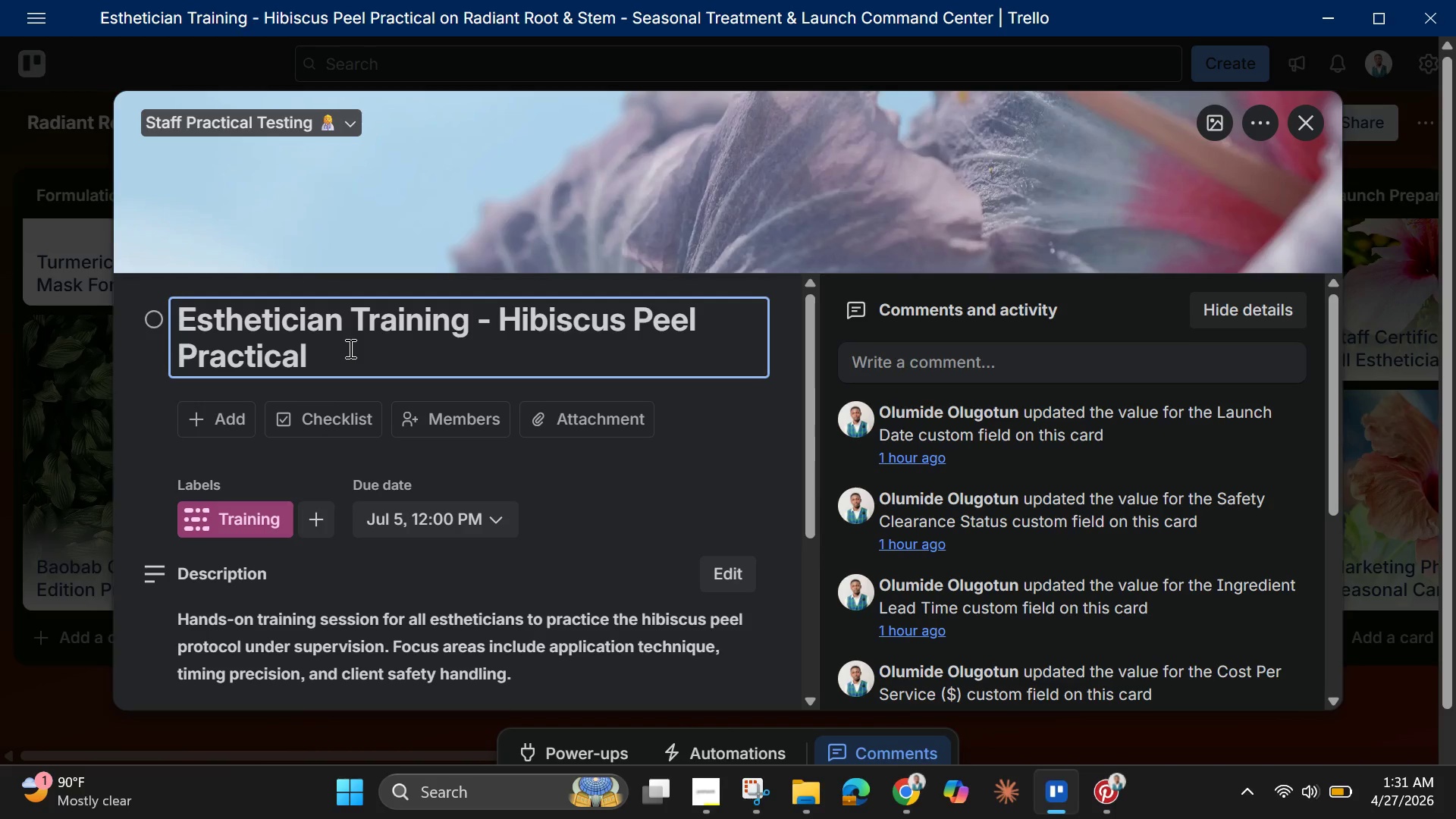 
key(Control+V)
 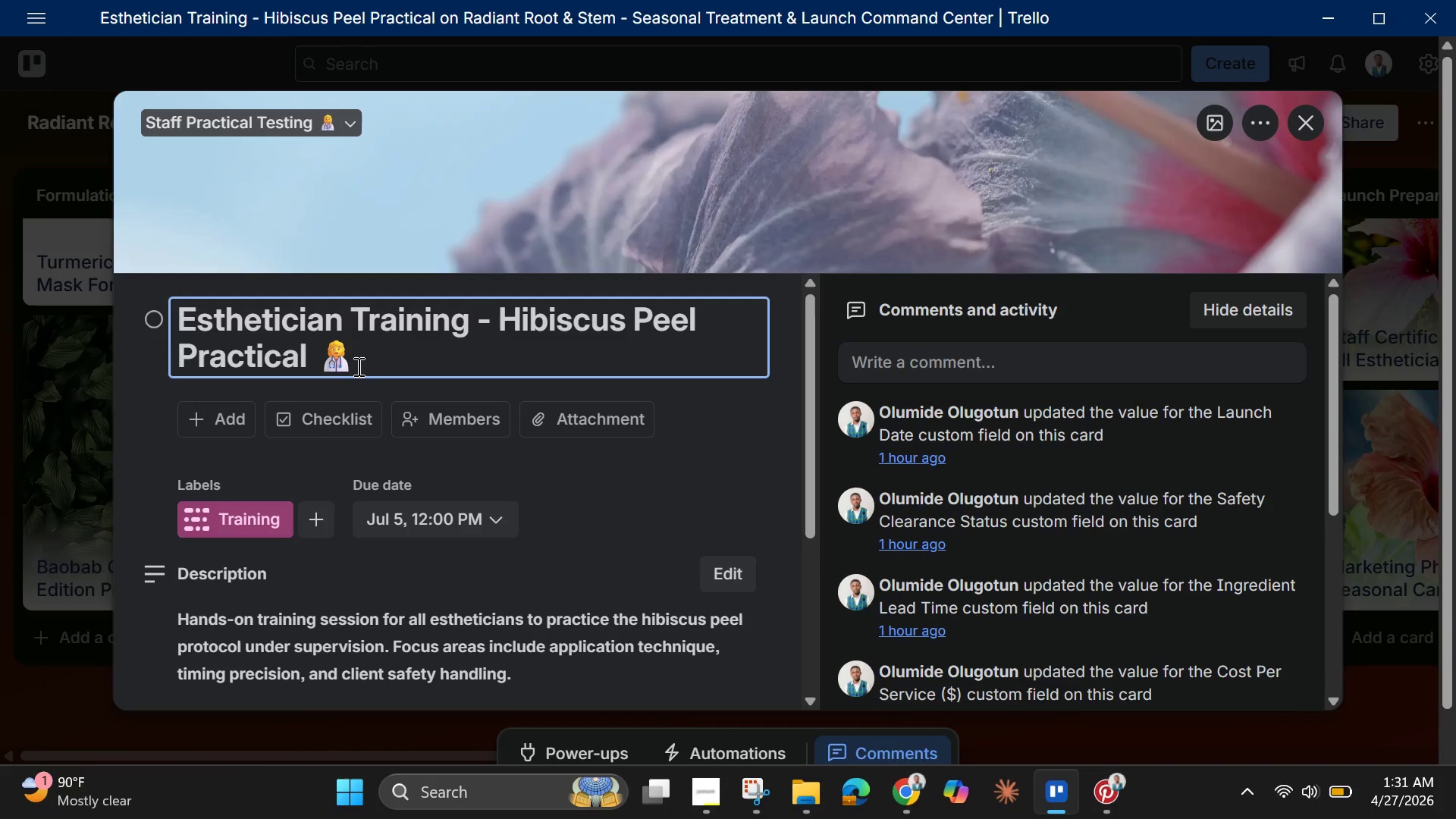 
hold_key(key=Enter, duration=0.31)
 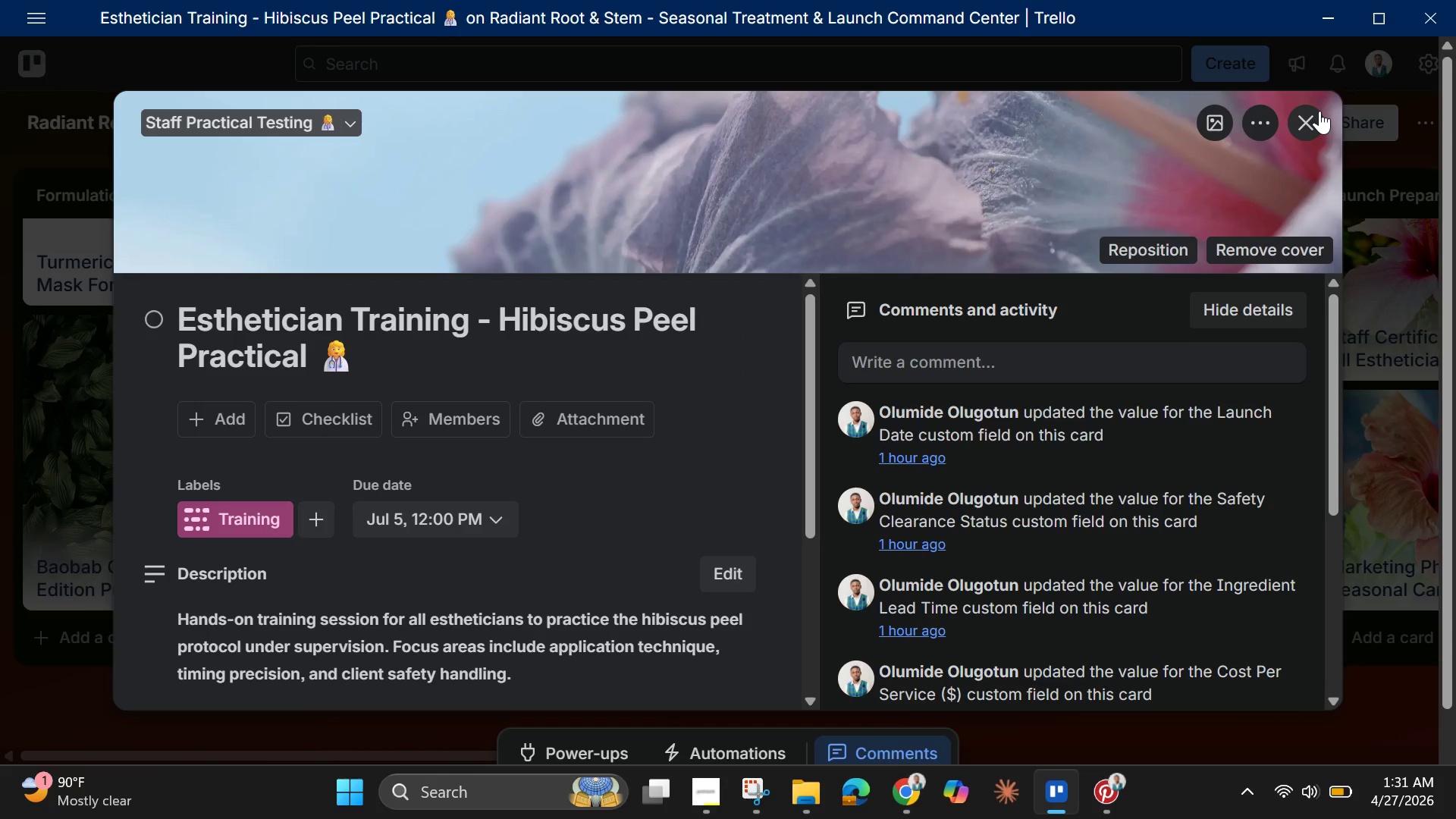 
left_click([1306, 120])
 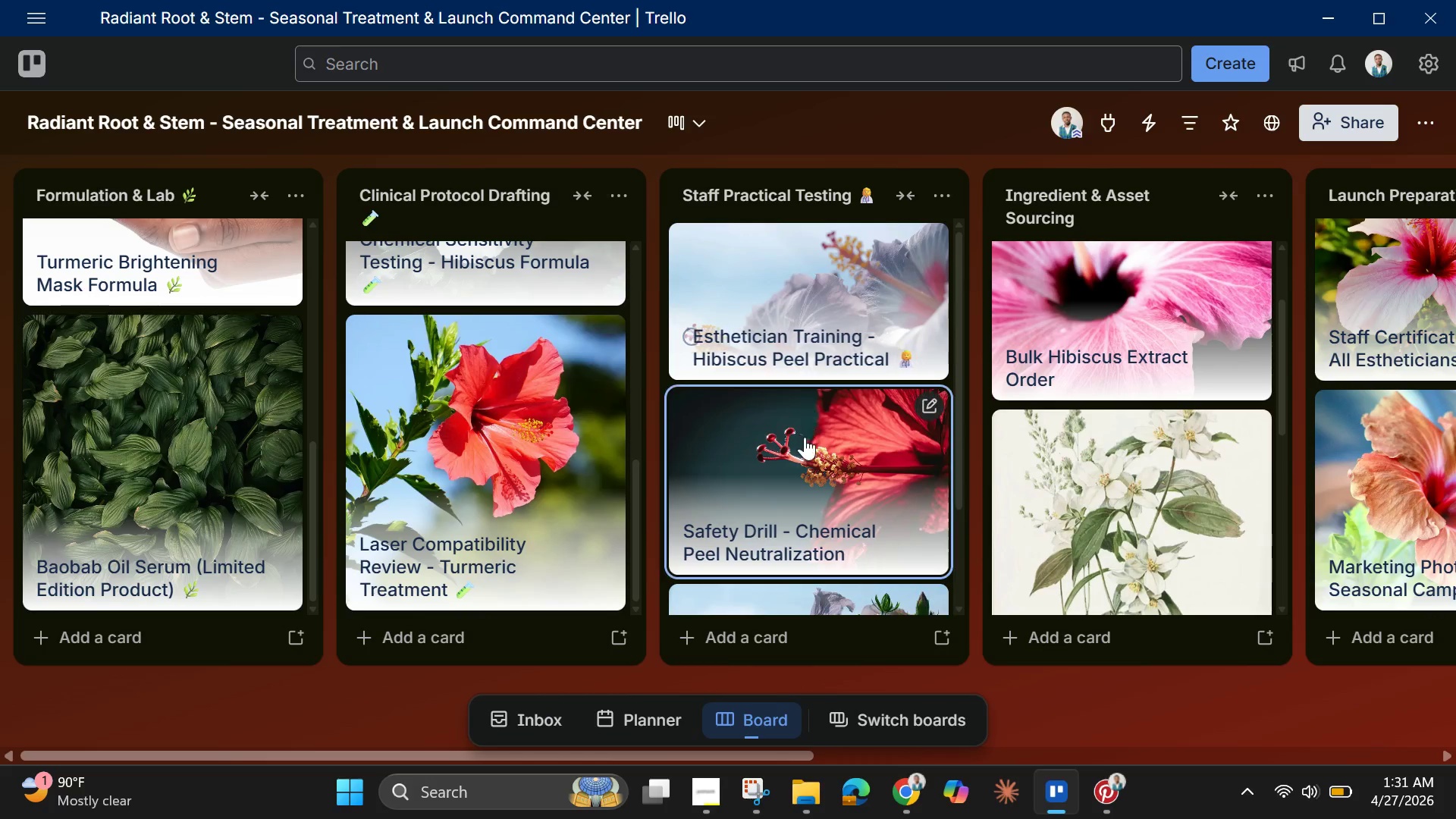 
left_click([802, 445])
 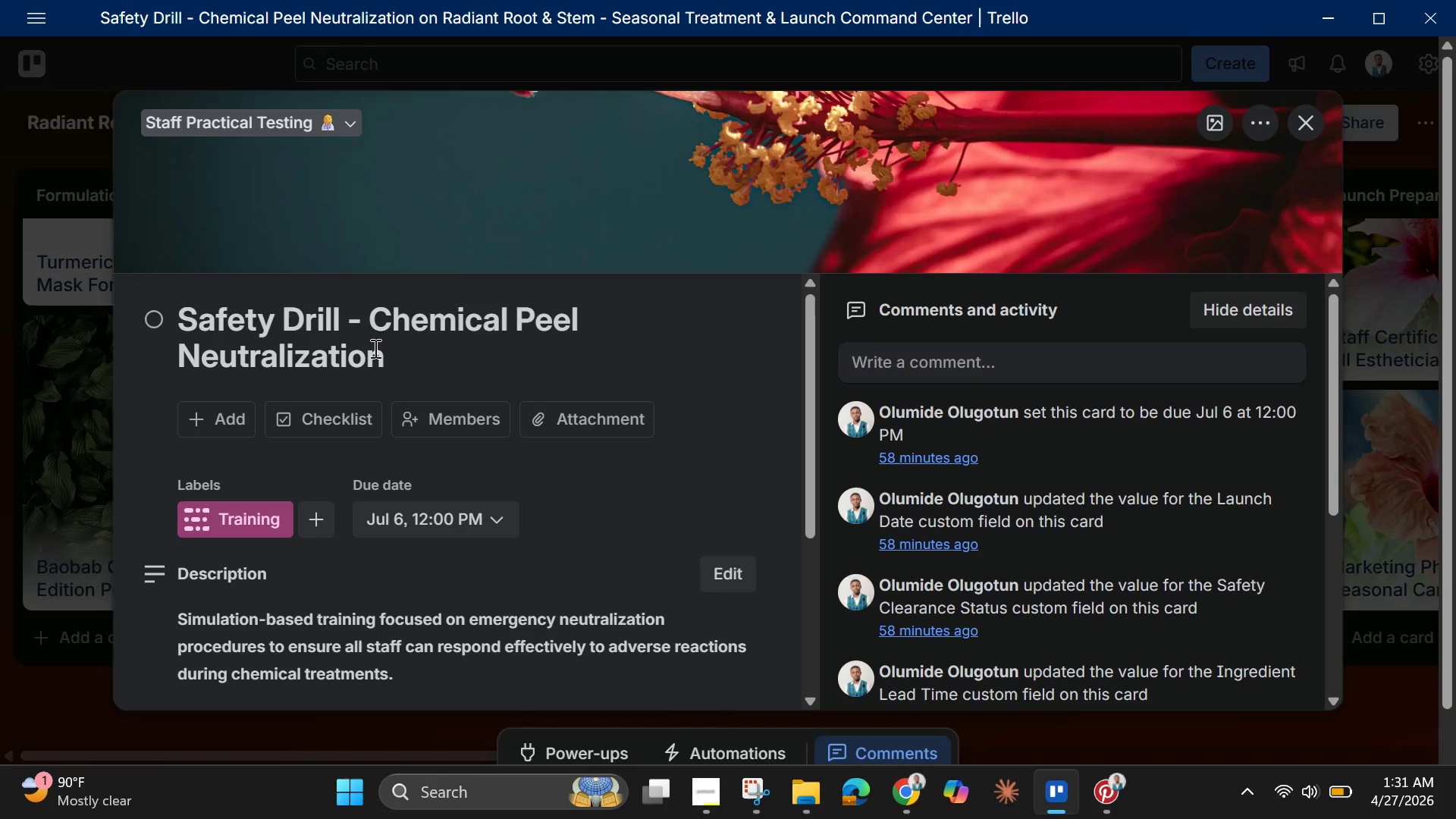 
left_click([407, 364])
 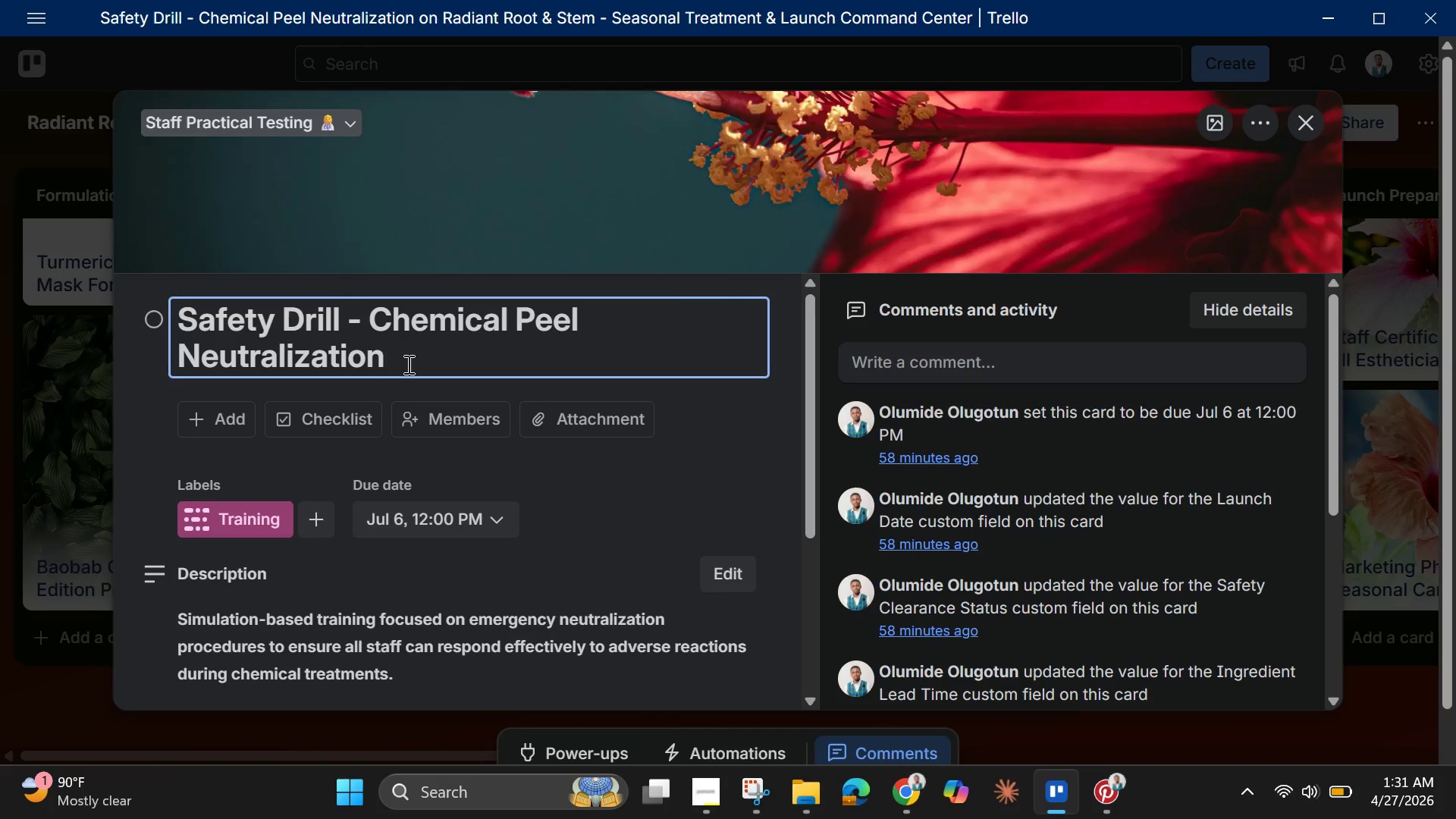 
key(Space)
 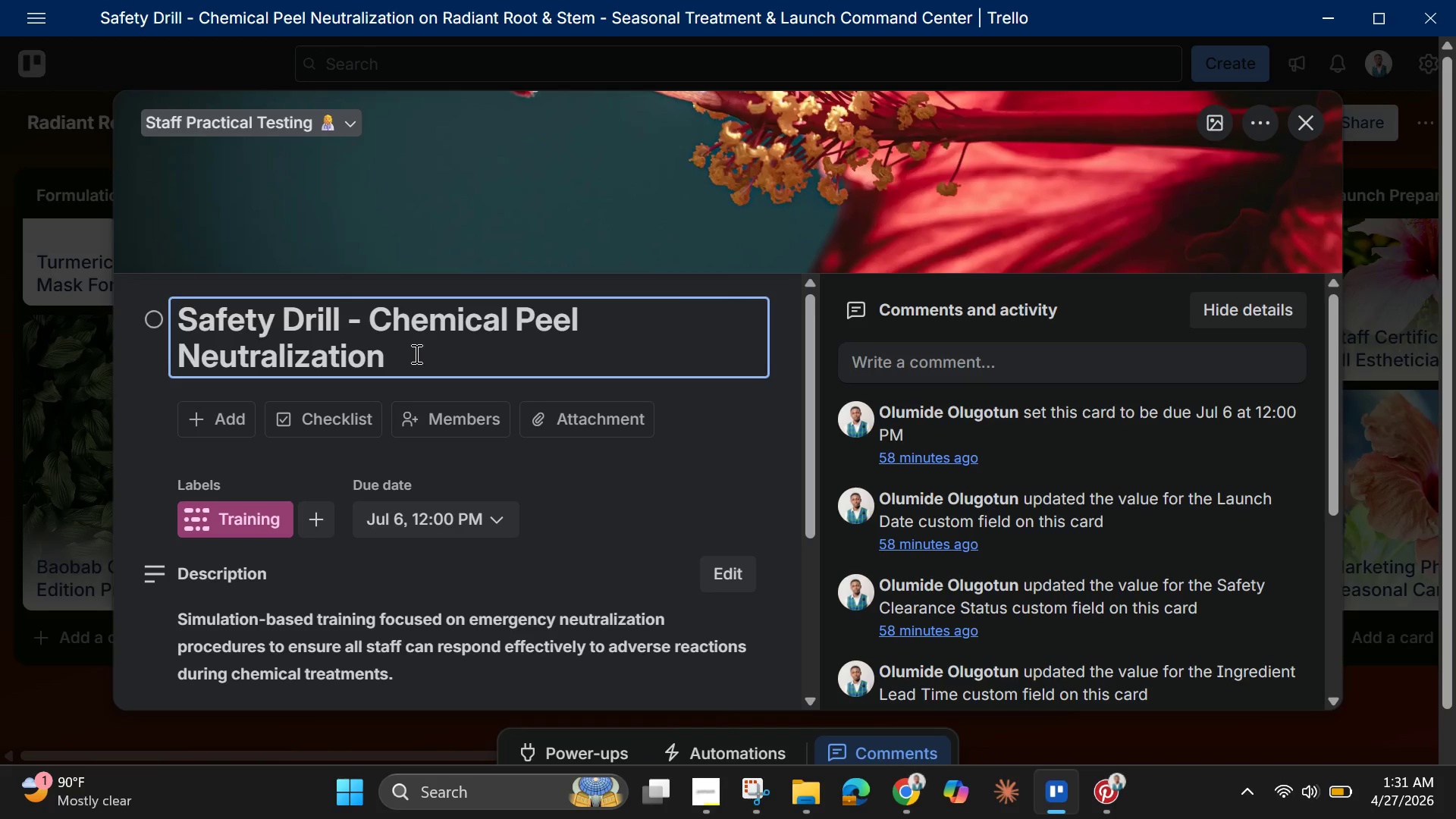 
key(Control+V)
 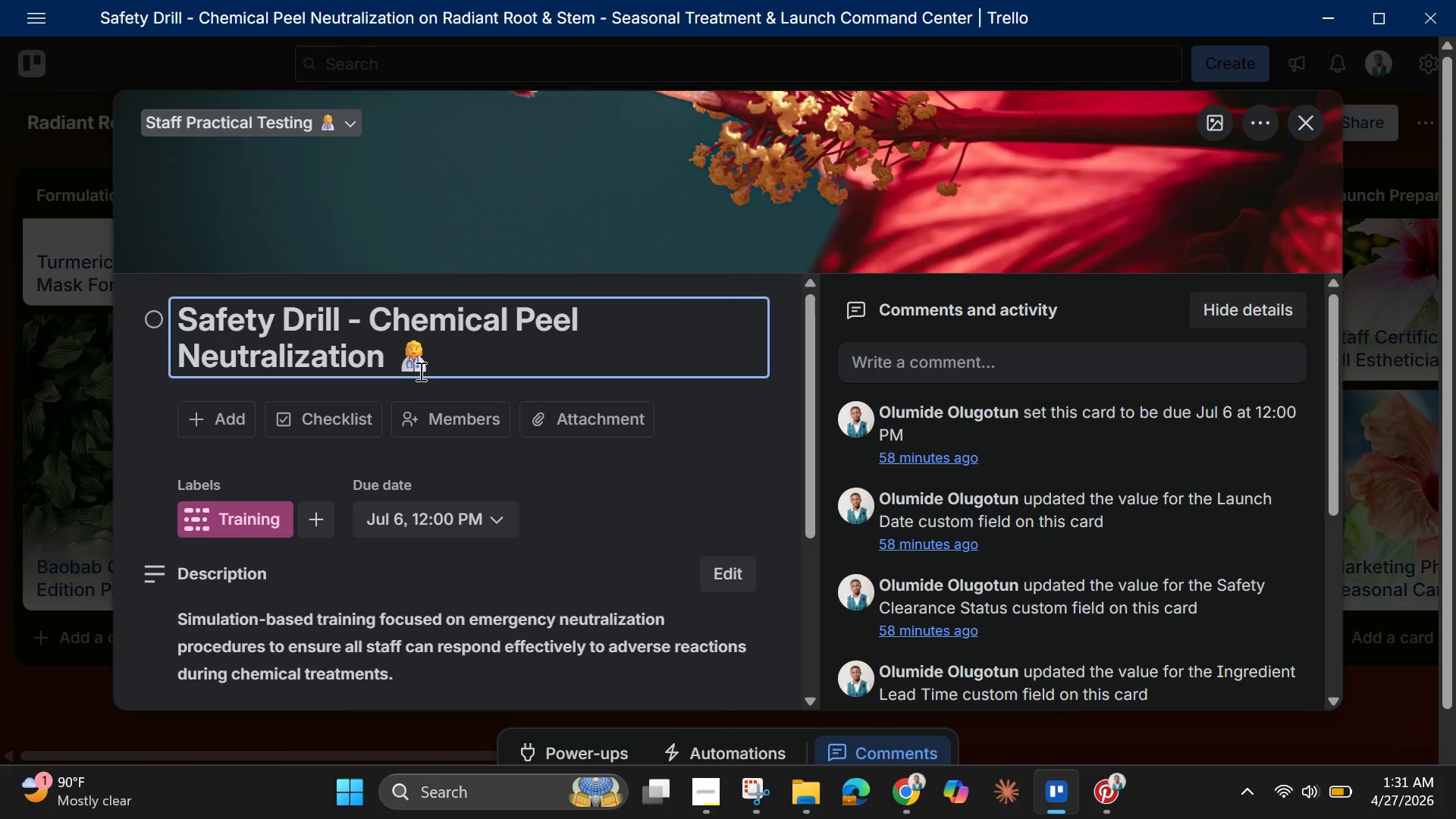 
key(Enter)
 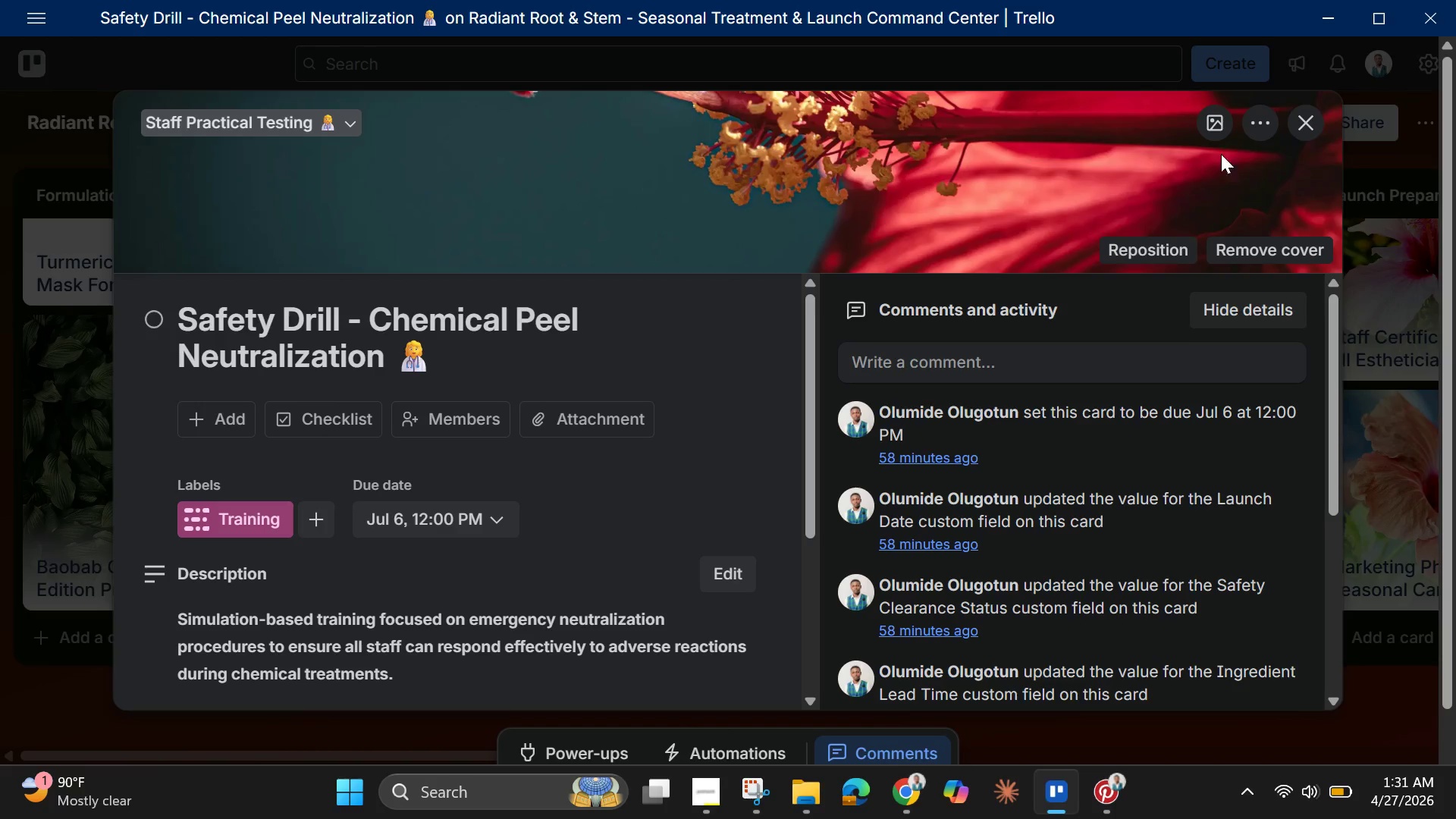 
left_click([1318, 131])
 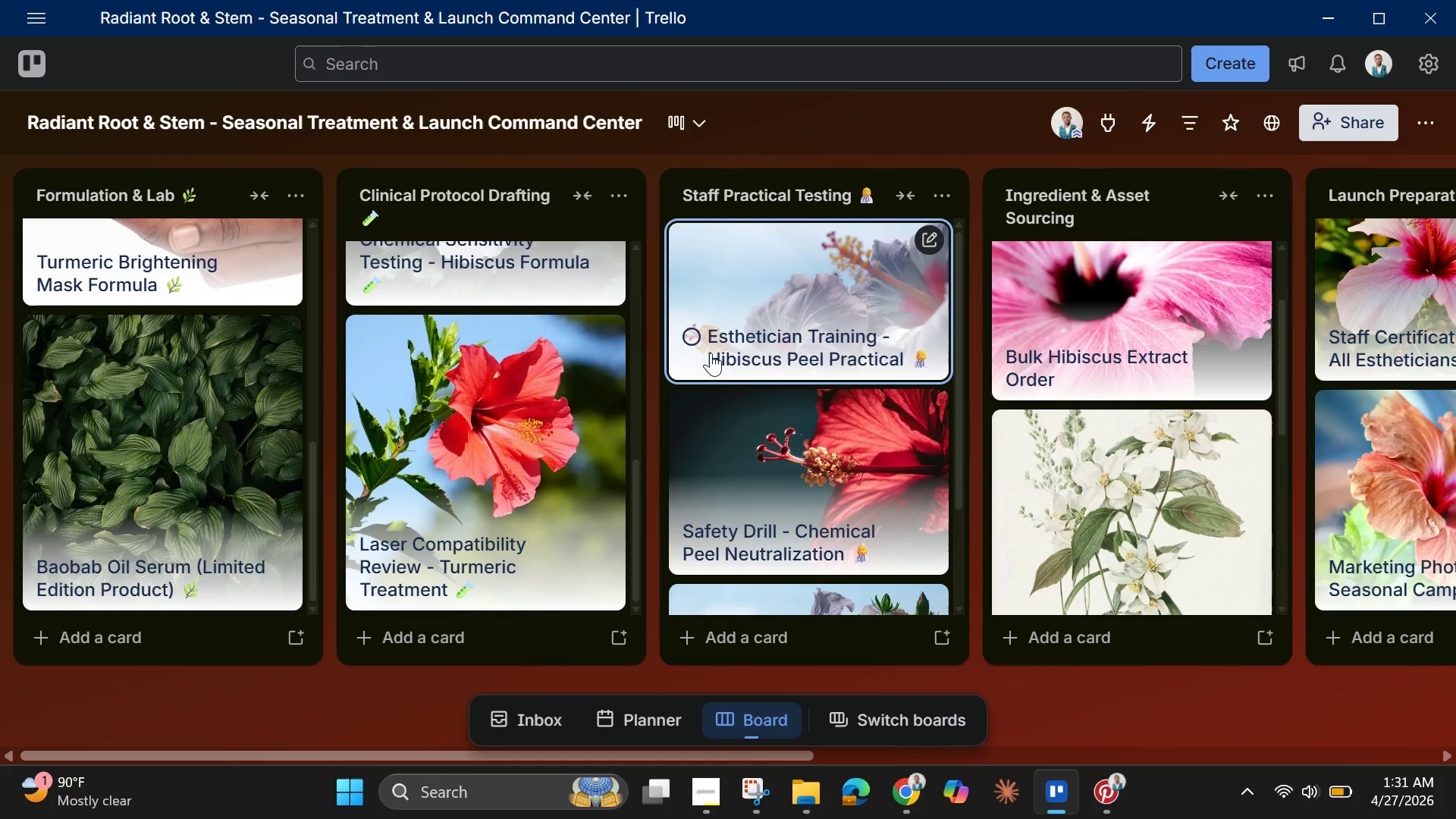 
scroll: coordinate [747, 397], scroll_direction: down, amount: 4.0
 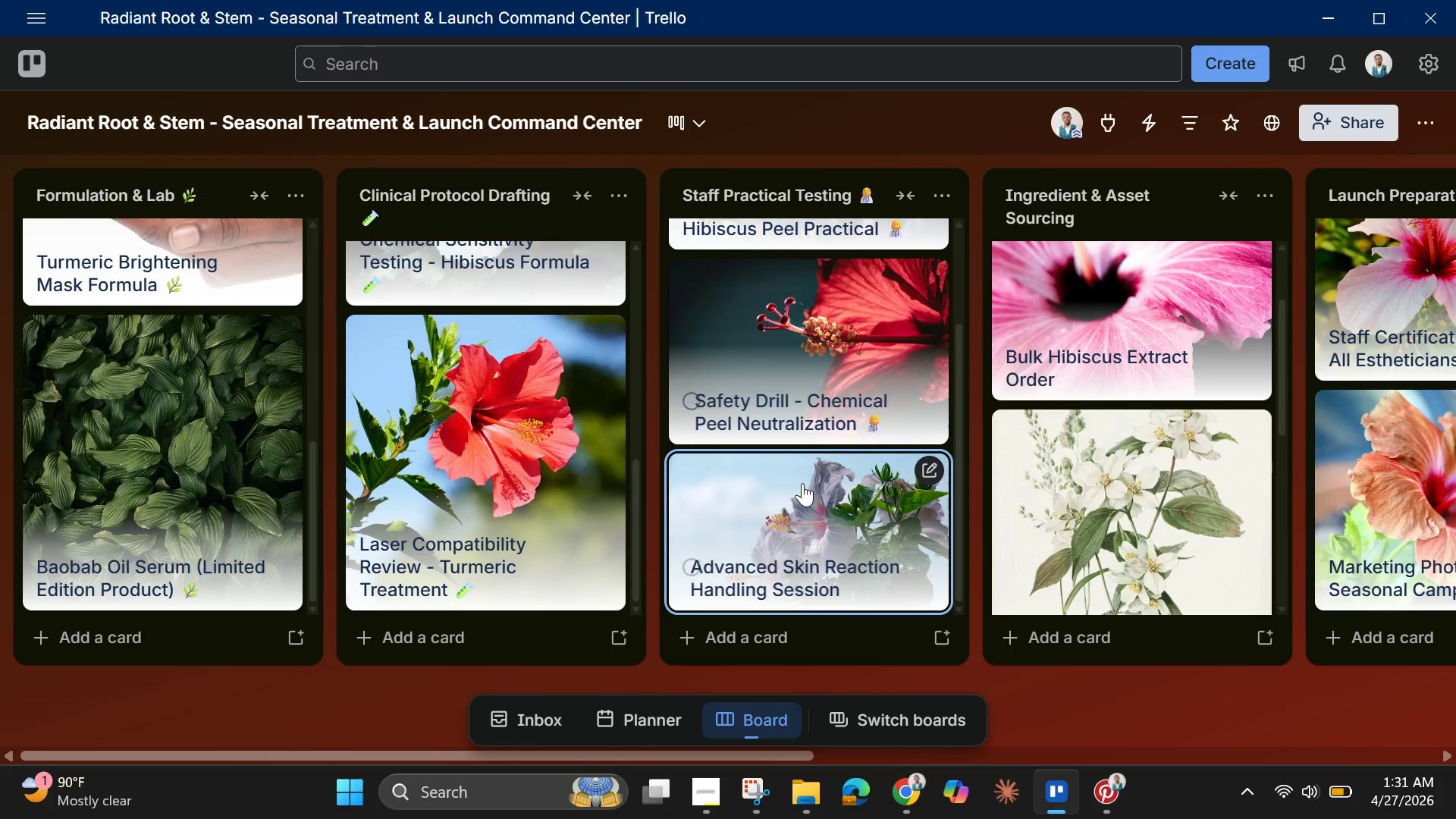 
left_click([802, 483])
 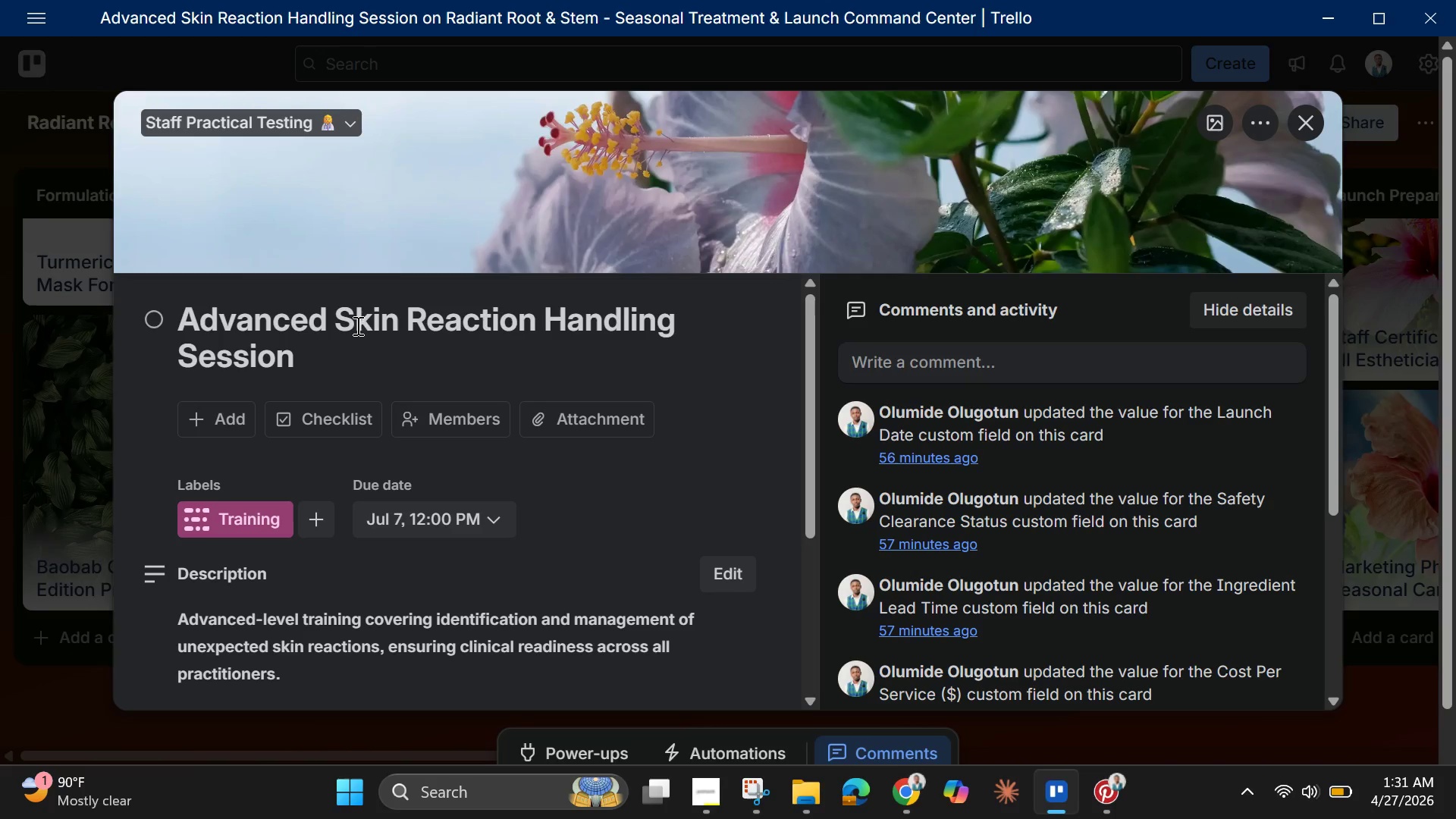 
left_click([365, 366])
 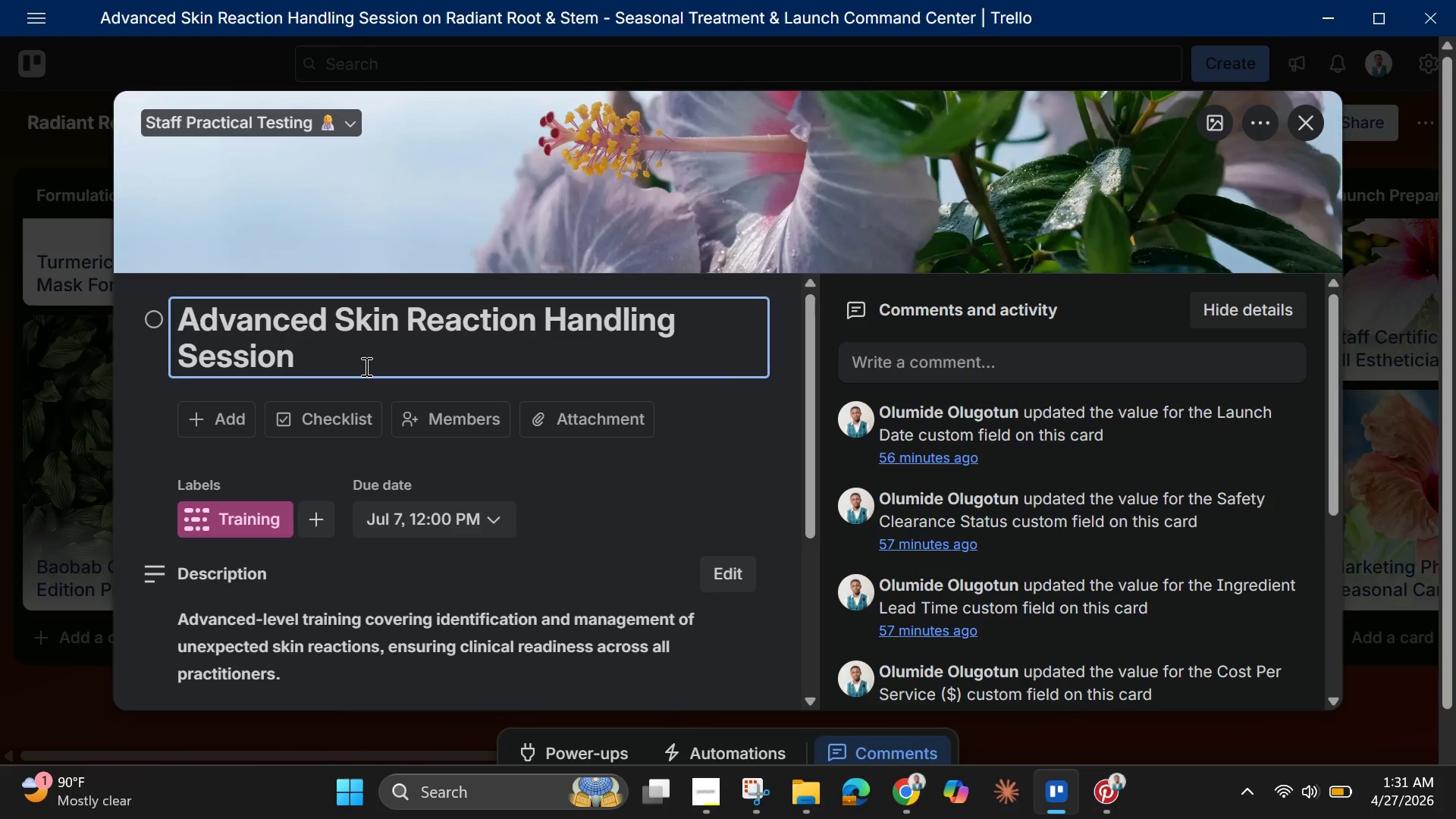 
key(Space)
 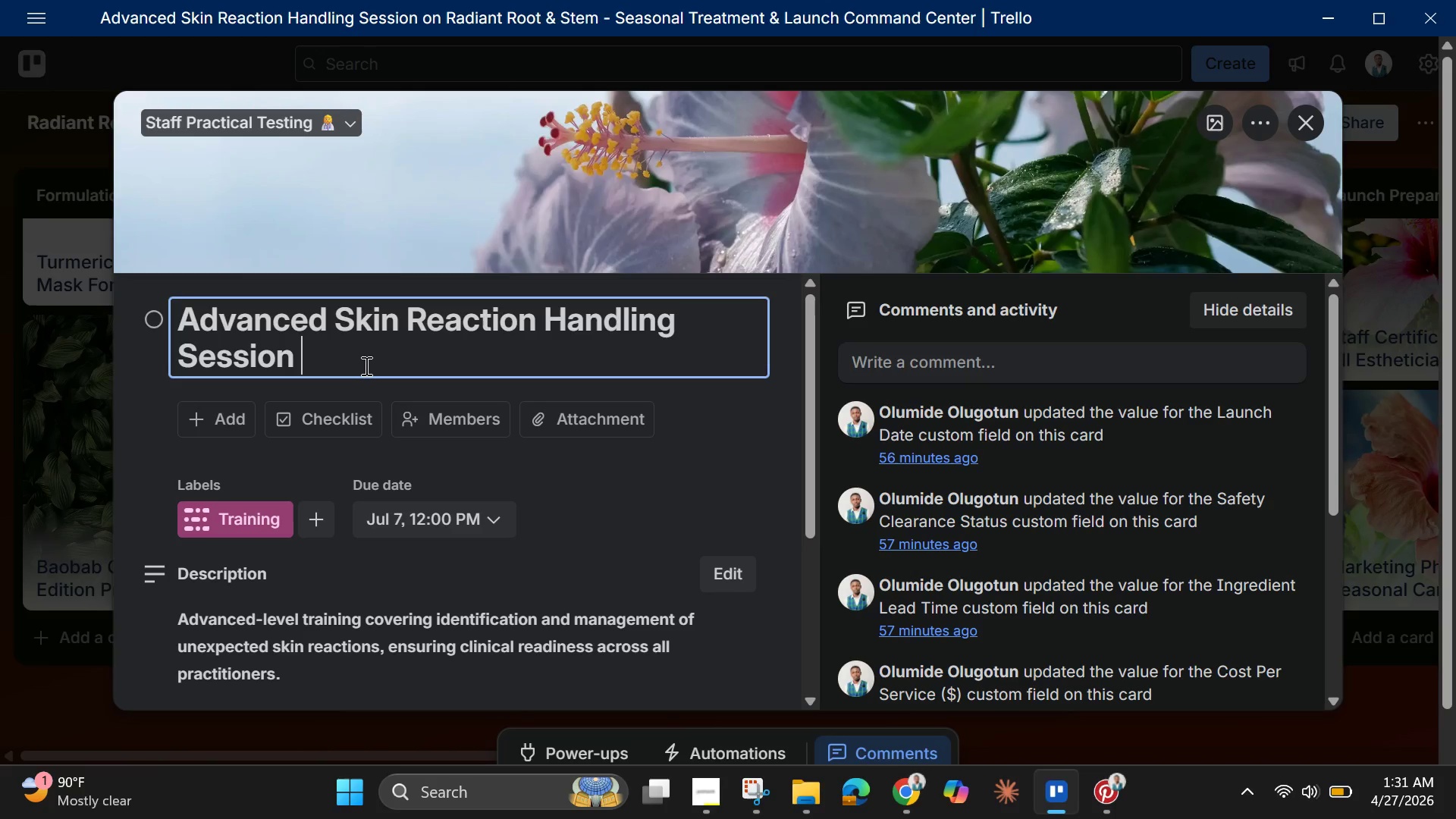 
key(Control+V)
 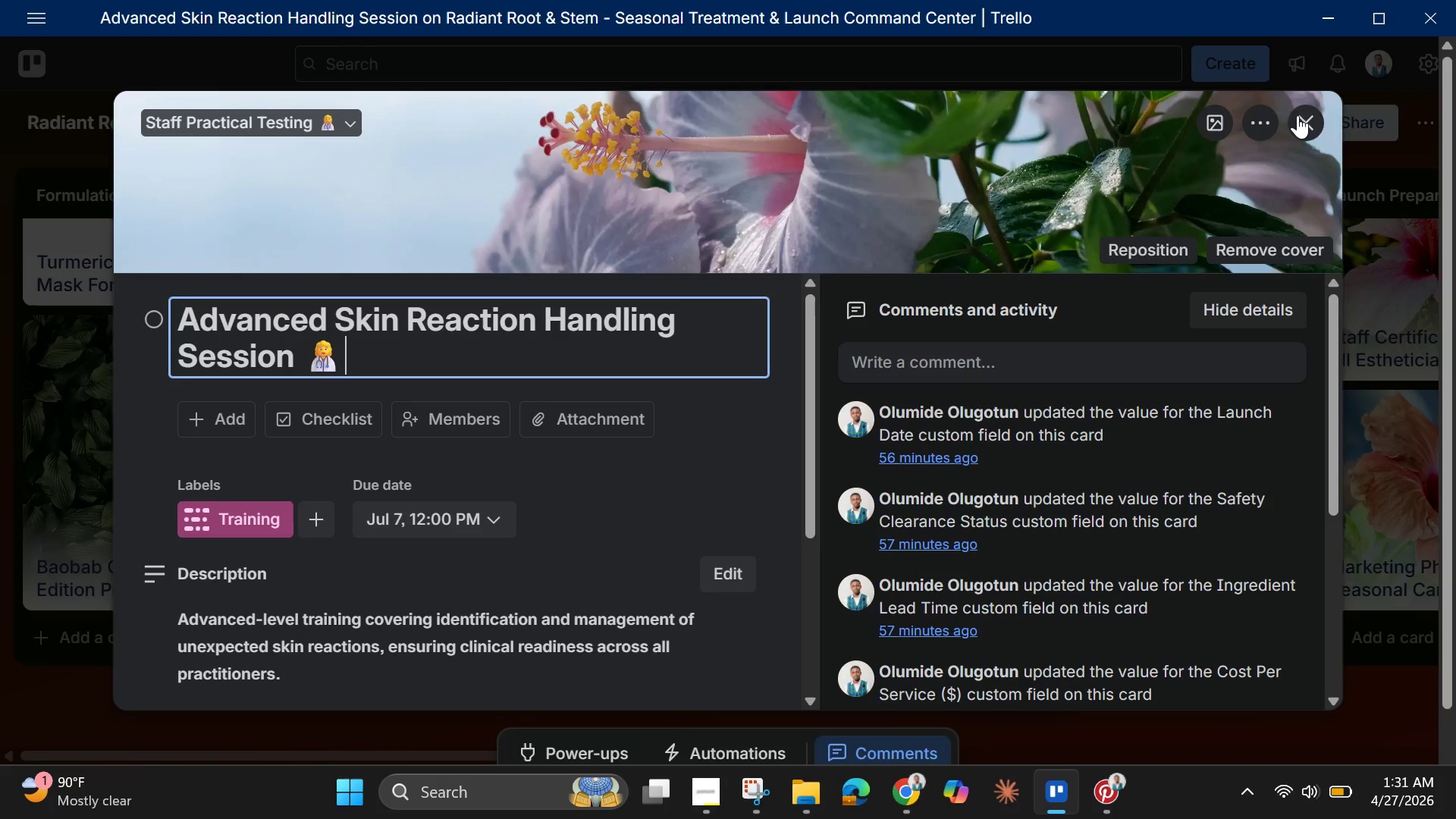 
left_click([1305, 115])
 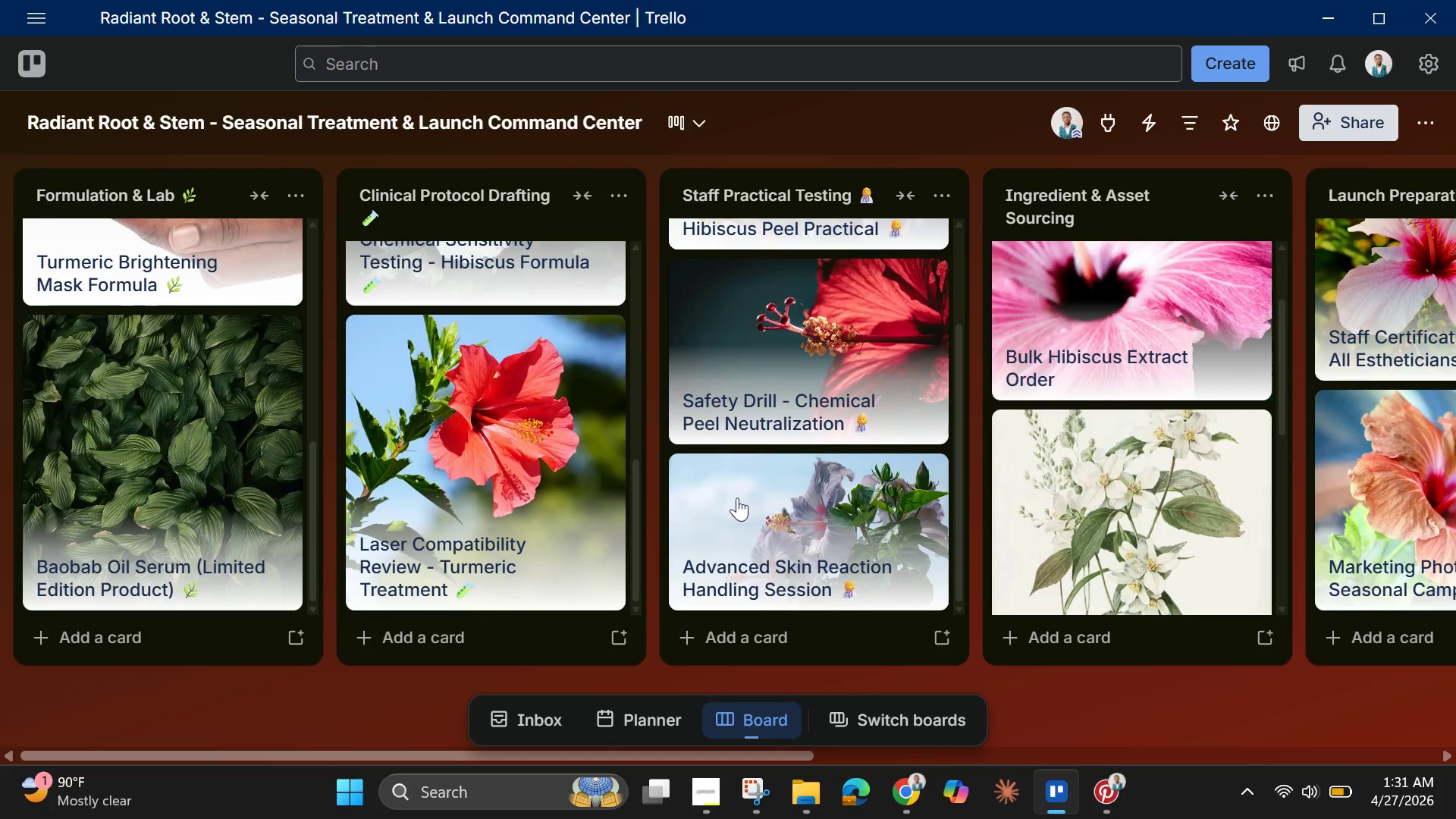 
scroll: coordinate [723, 498], scroll_direction: down, amount: 4.0
 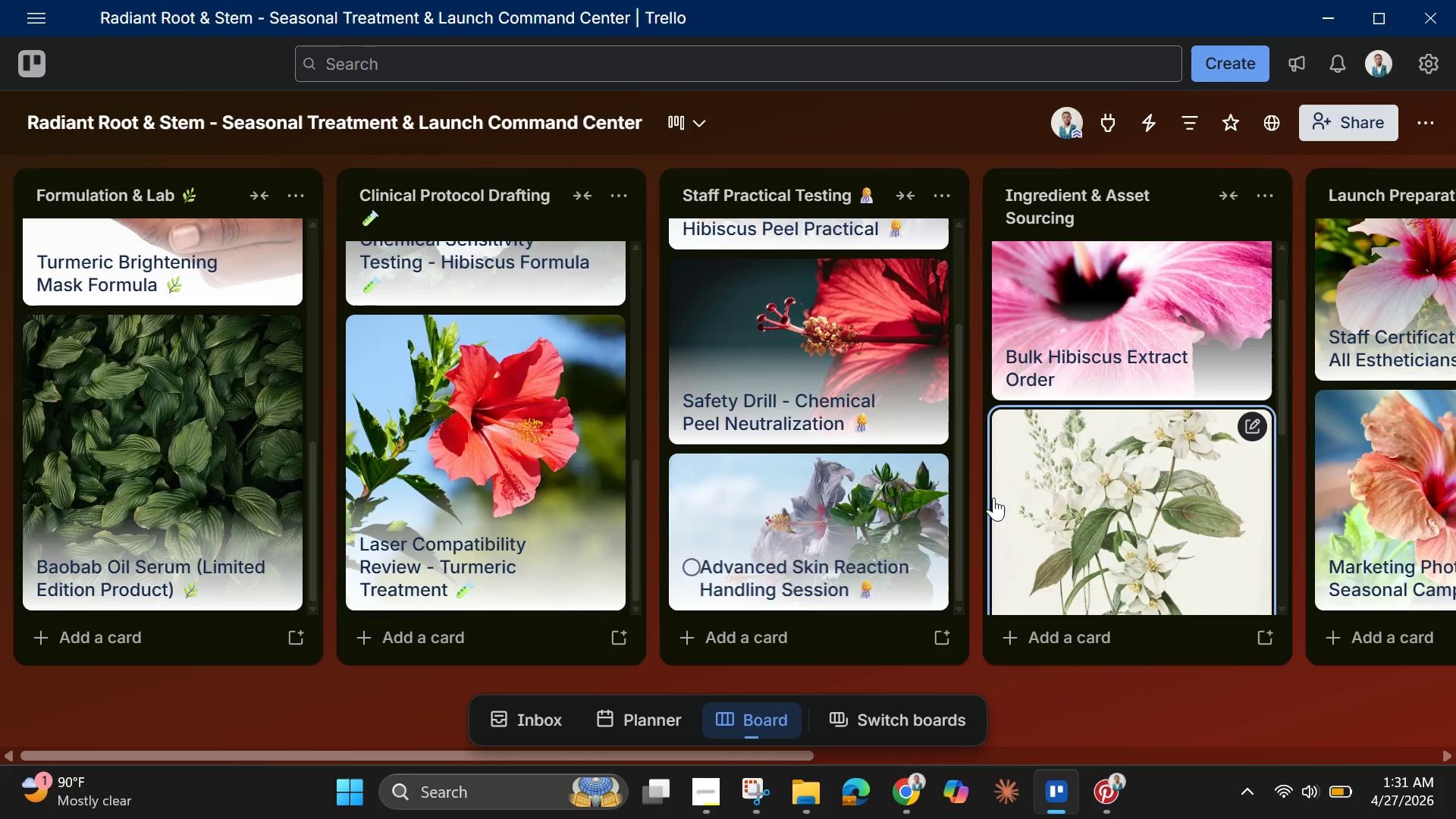 
scroll: coordinate [993, 497], scroll_direction: up, amount: 3.0
 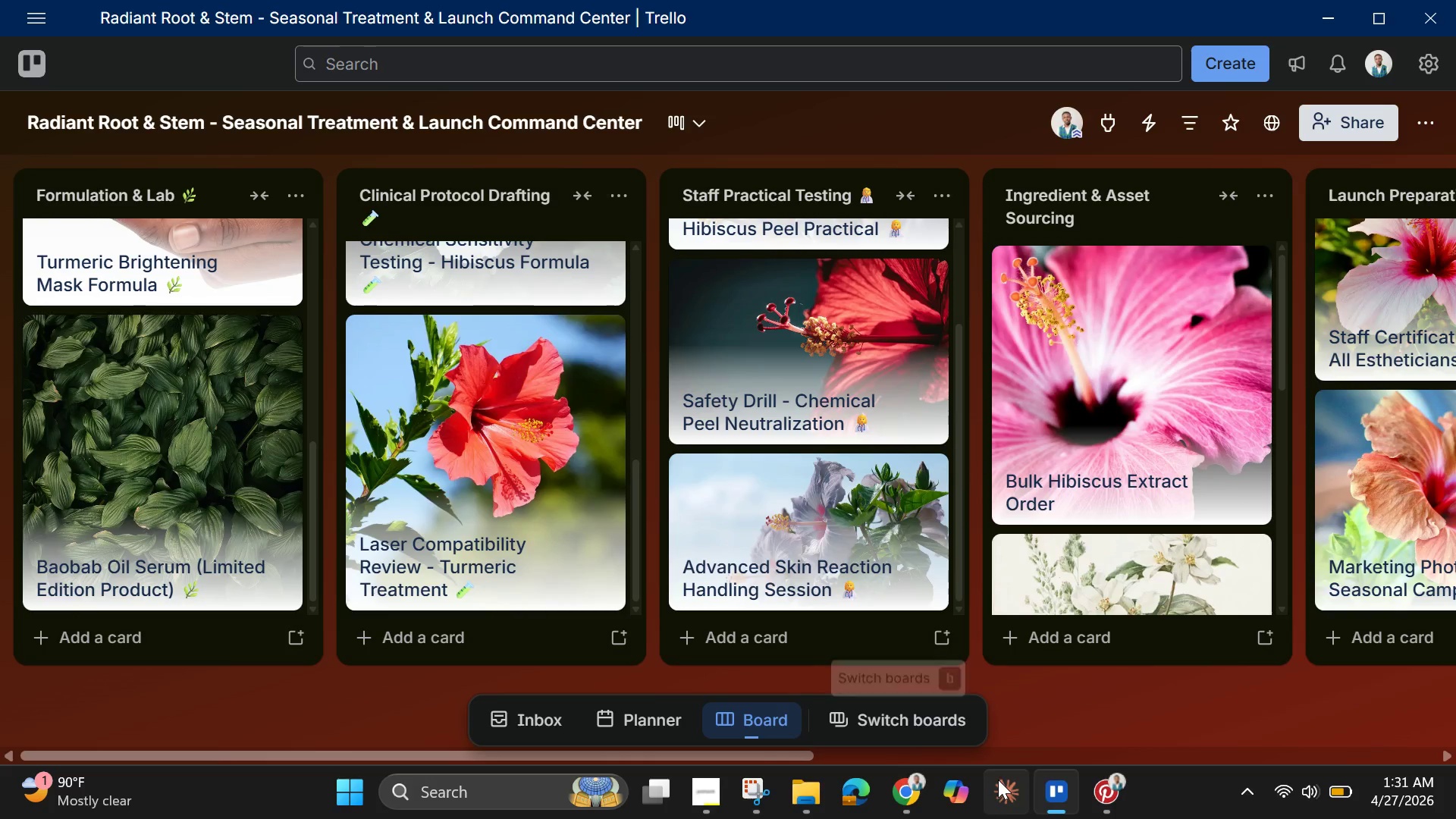 
left_click([905, 792])
 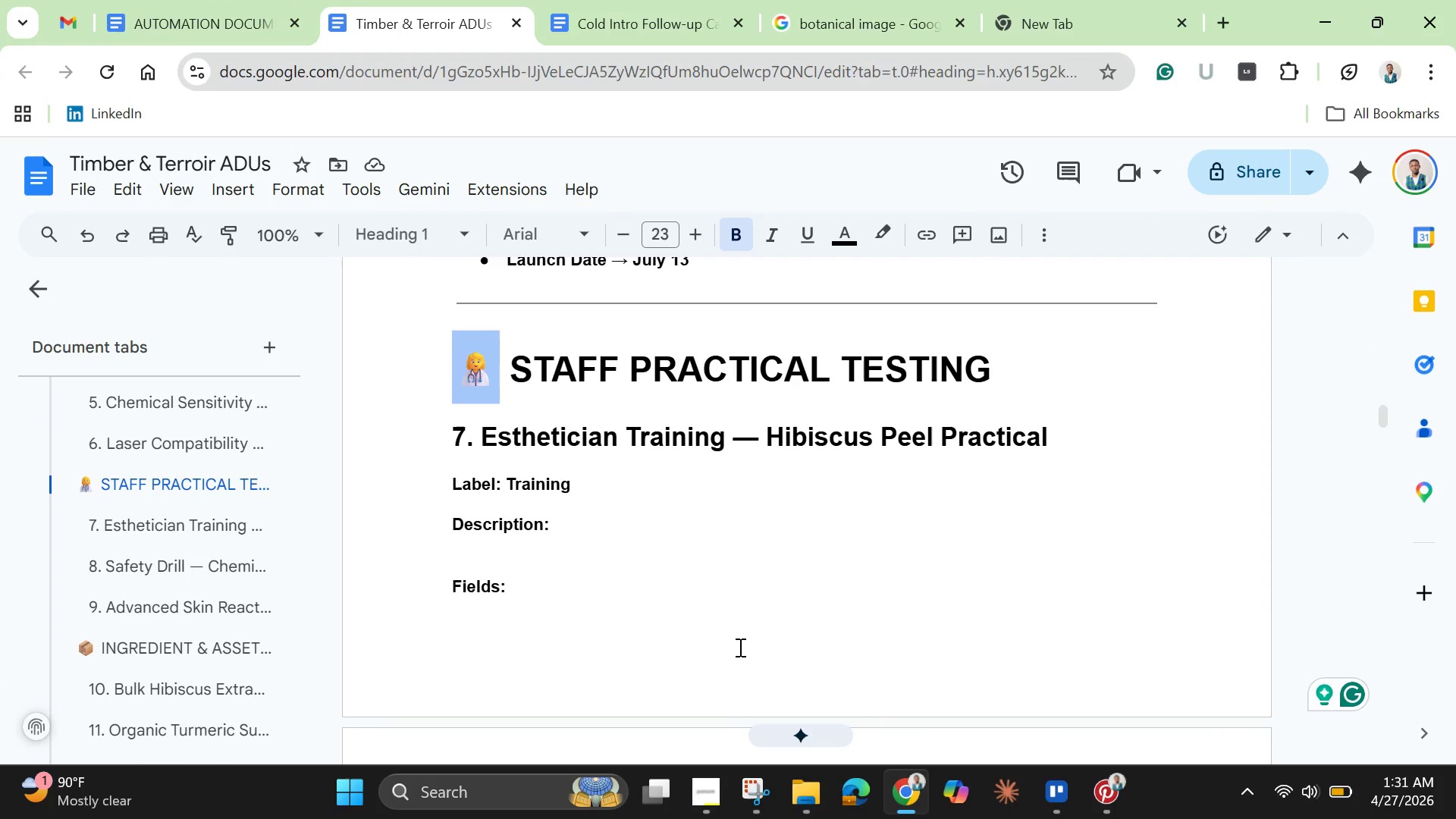 
scroll: coordinate [685, 585], scroll_direction: down, amount: 10.0
 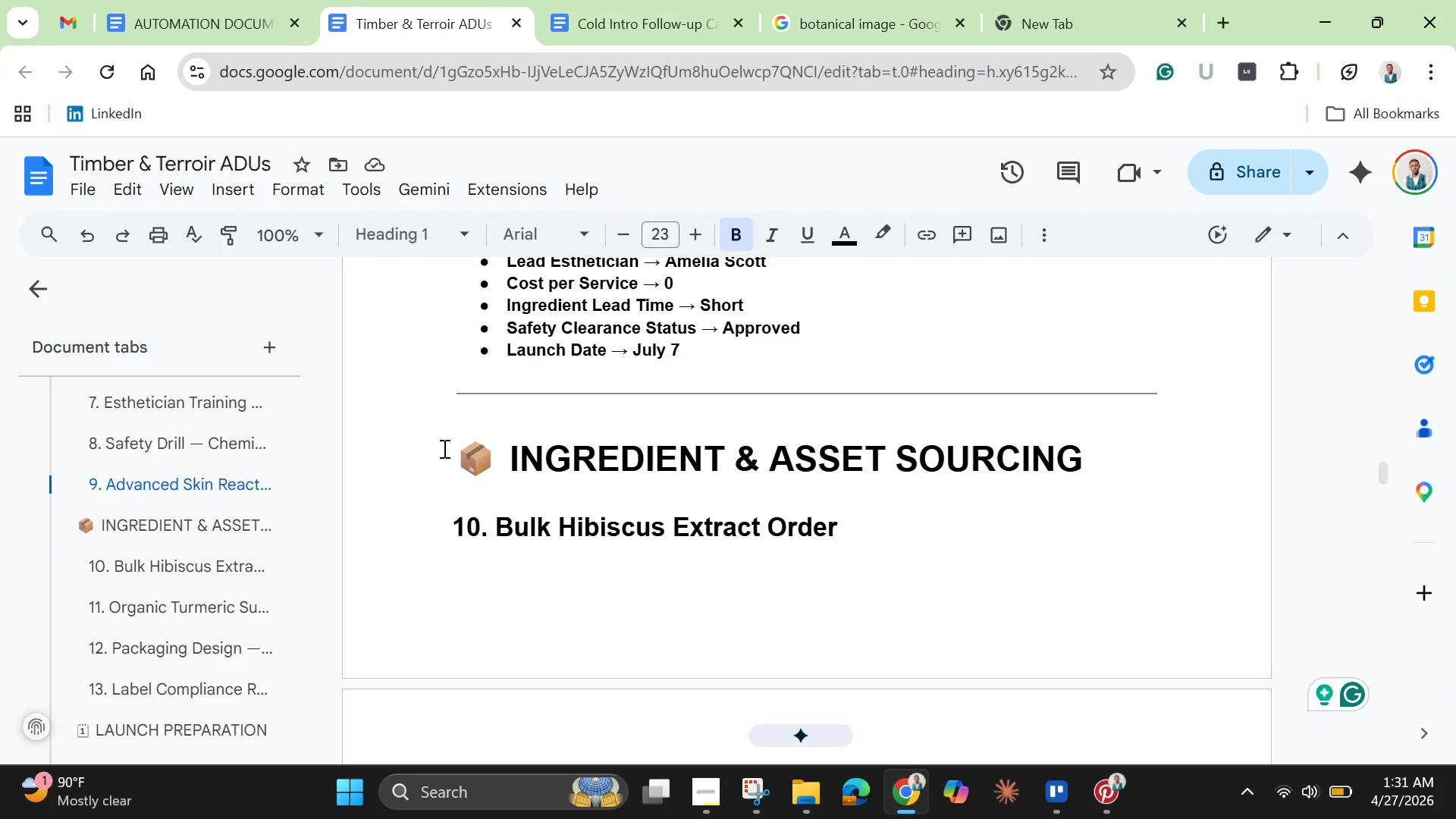 
left_click_drag(start_coordinate=[457, 453], to_coordinate=[491, 466])
 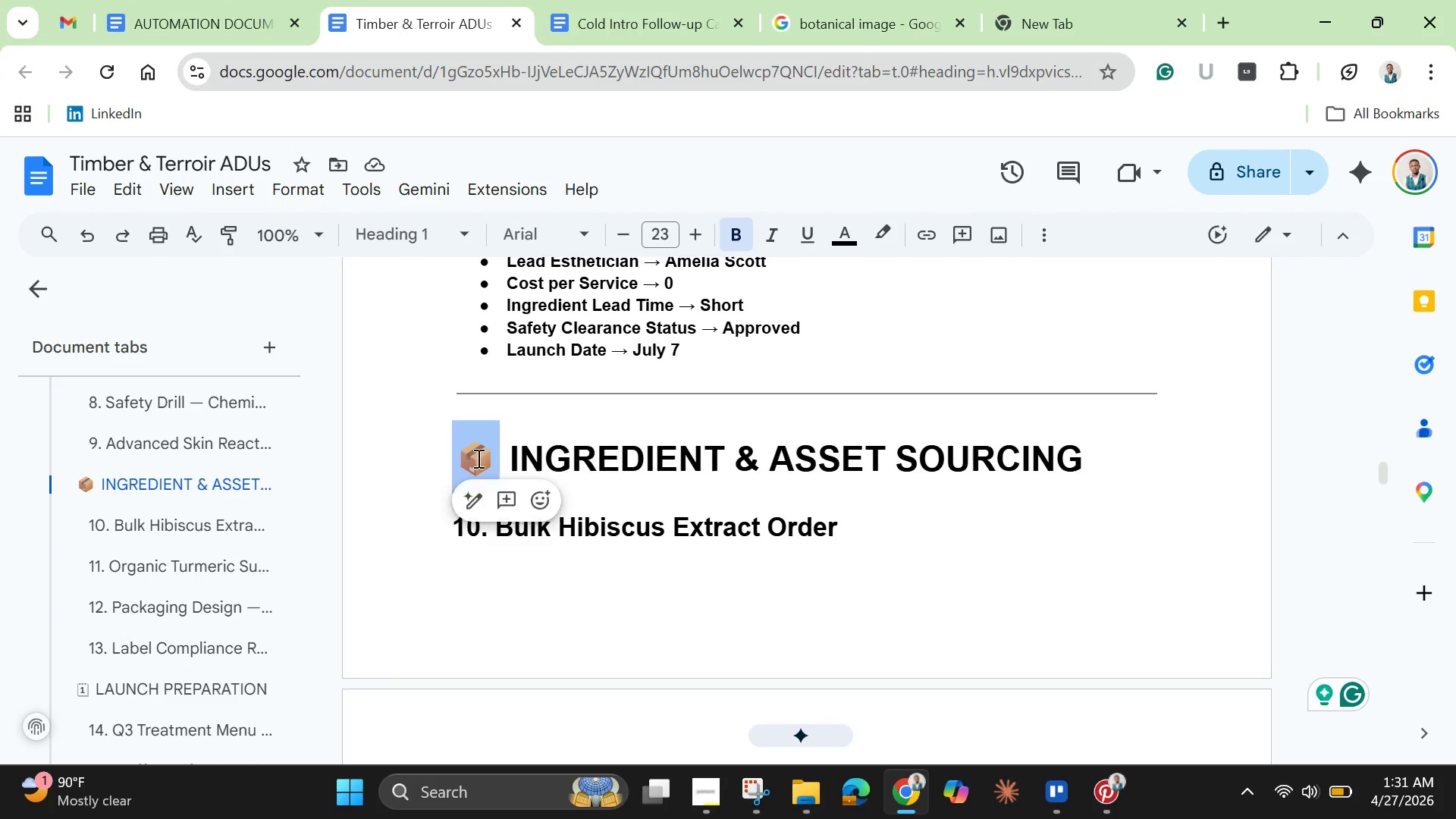 
right_click([477, 458])
 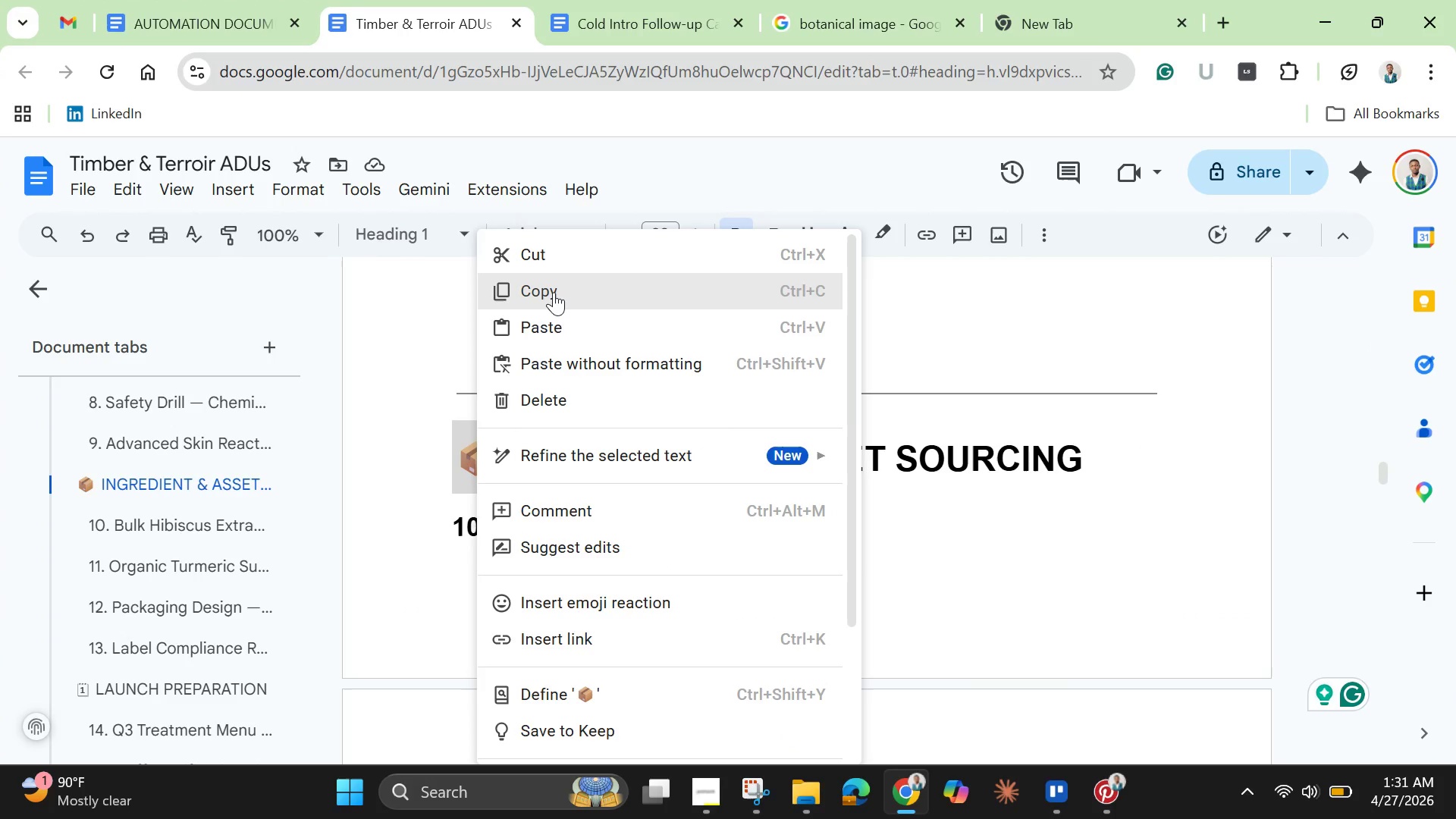 
left_click([557, 286])
 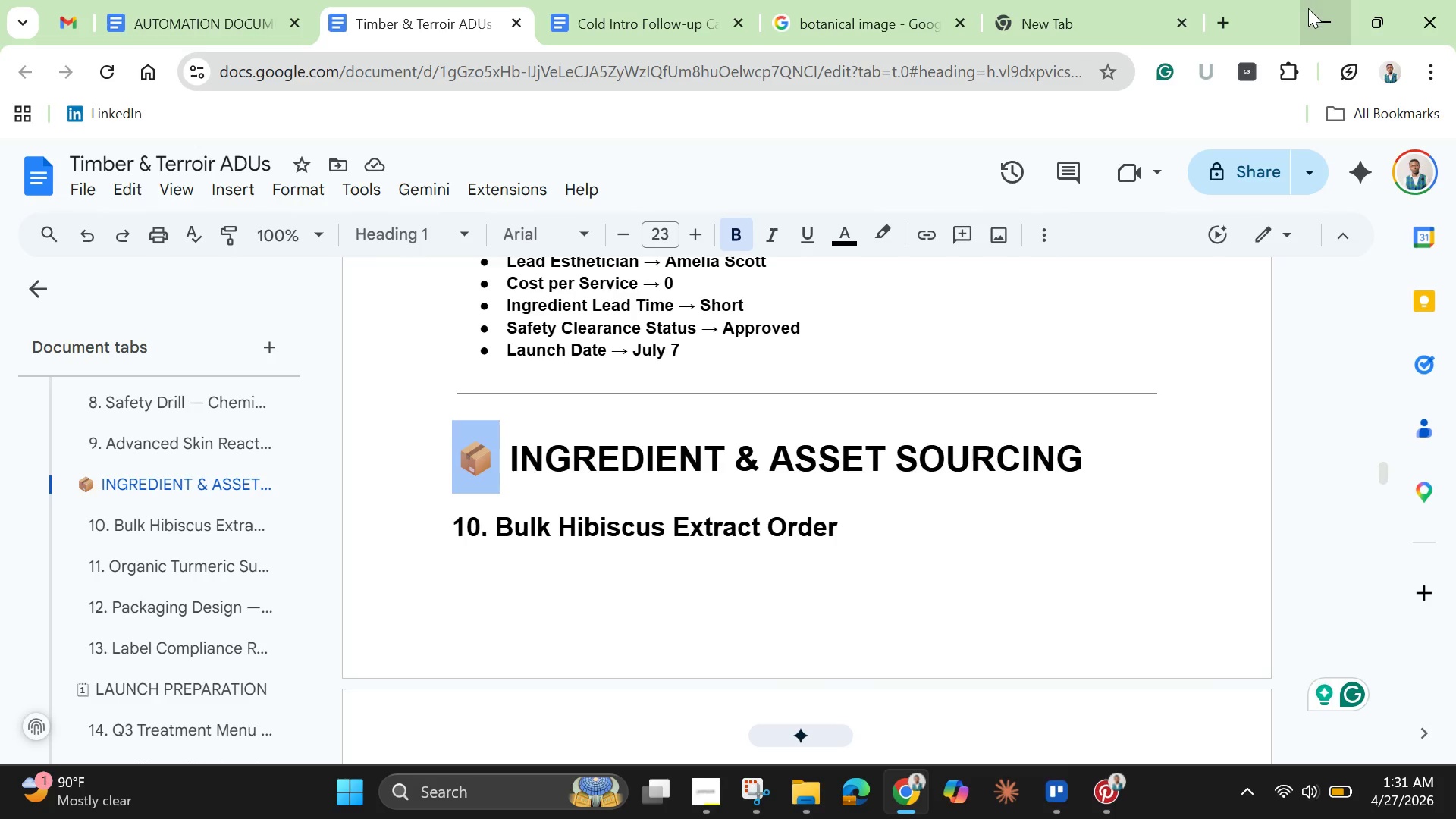 
left_click([1310, 14])
 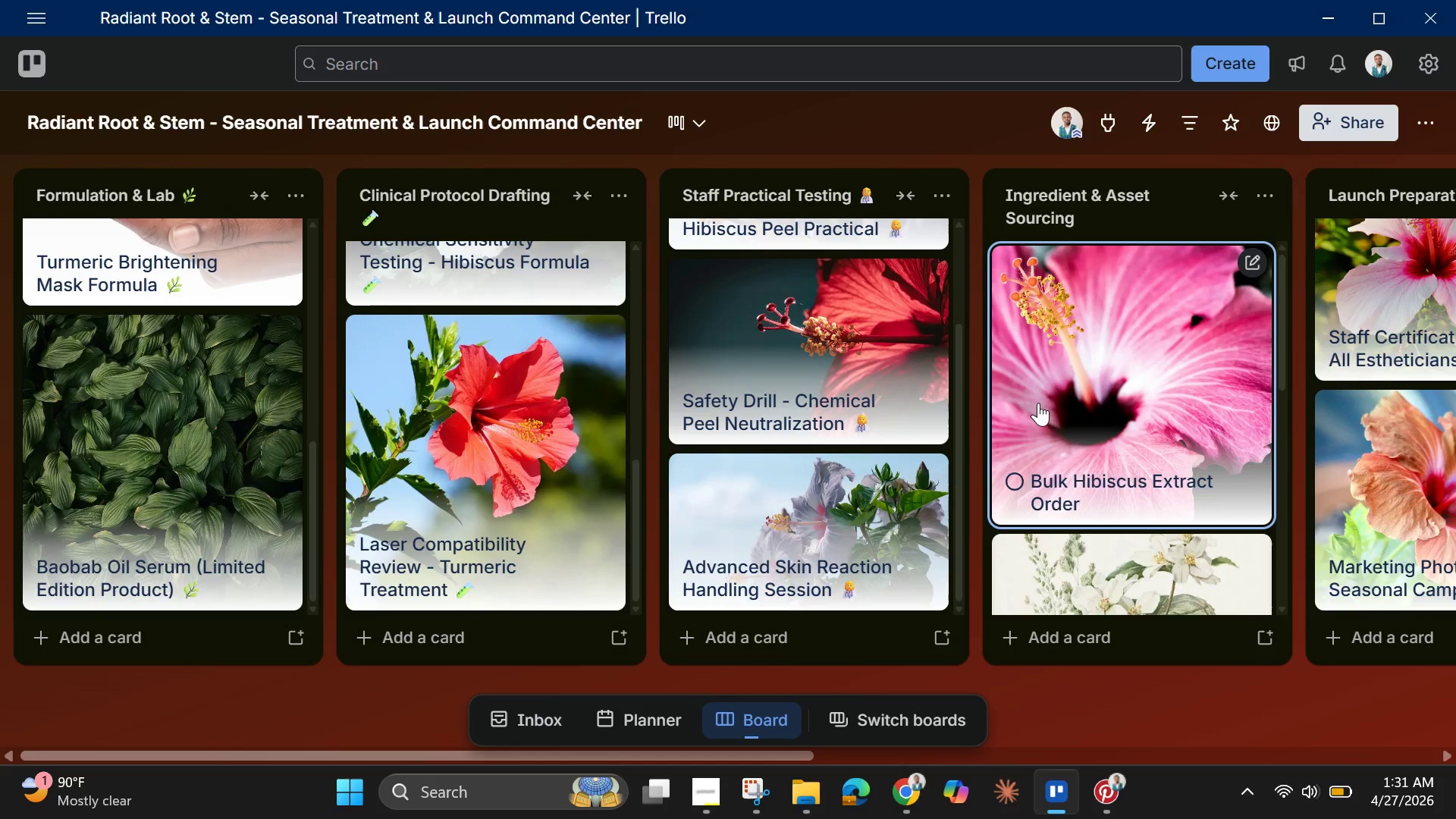 
scroll: coordinate [1057, 369], scroll_direction: up, amount: 1.0
 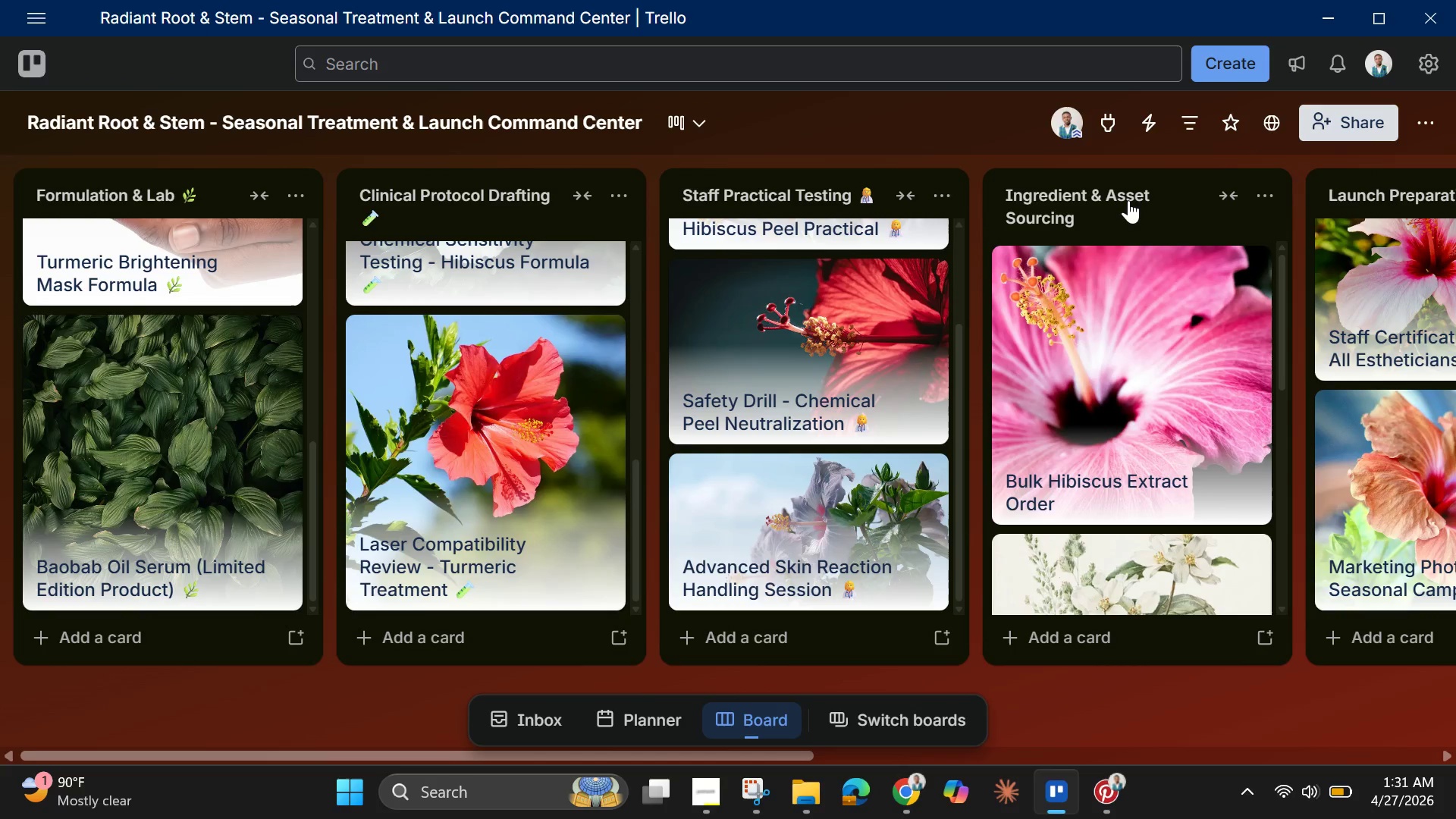 
left_click([1125, 202])
 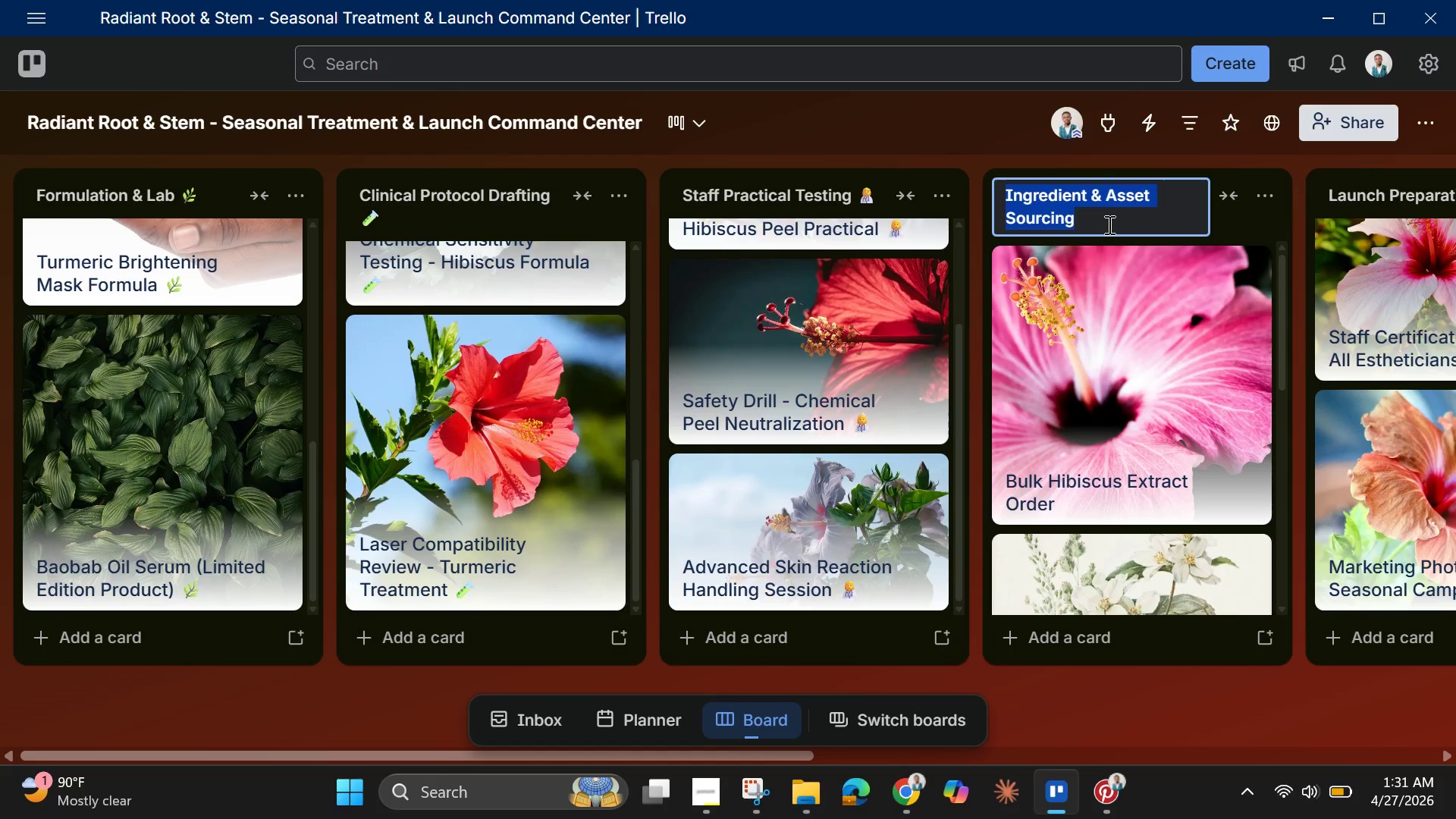 
left_click([1108, 224])
 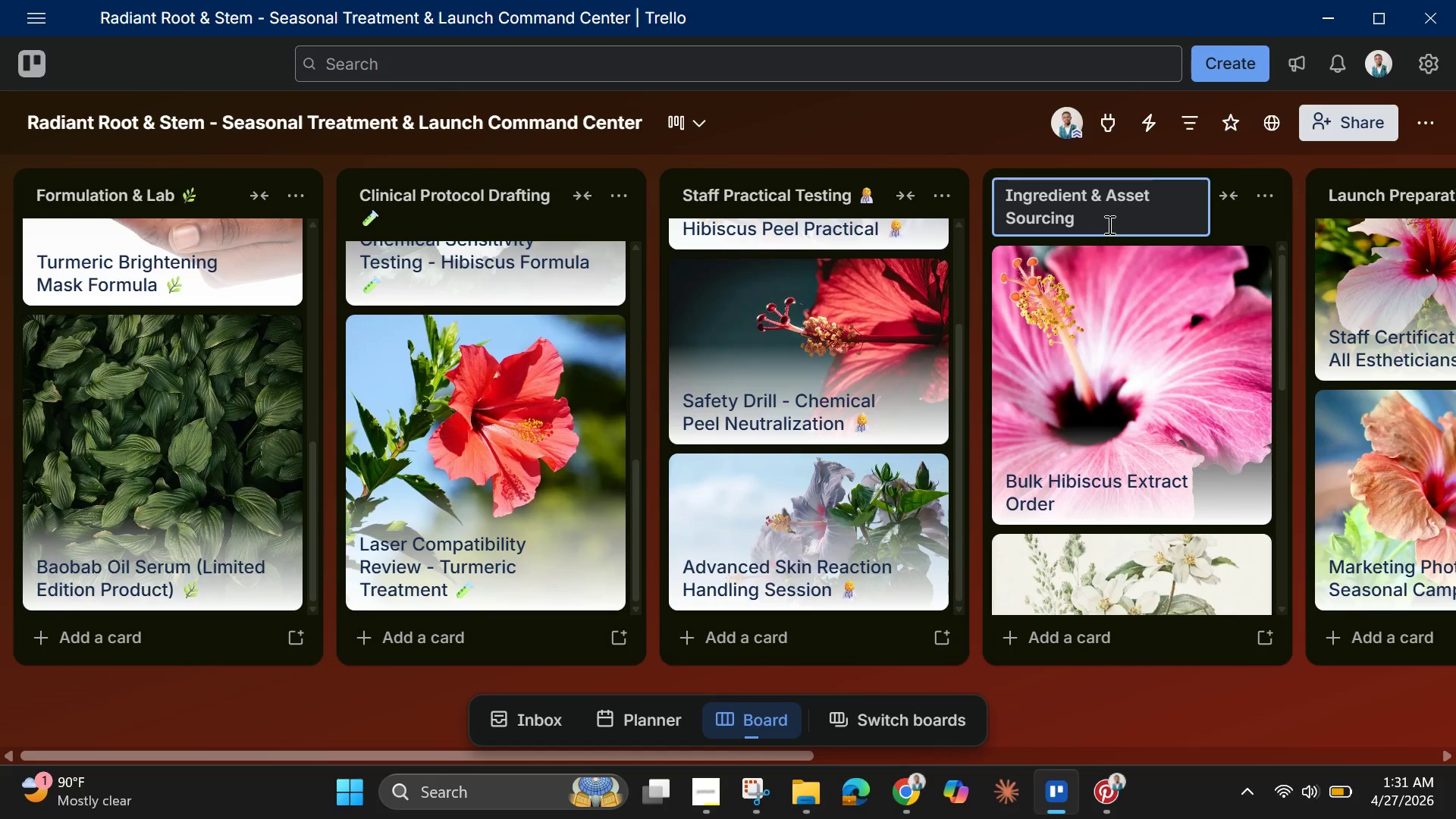 
key(Space)
 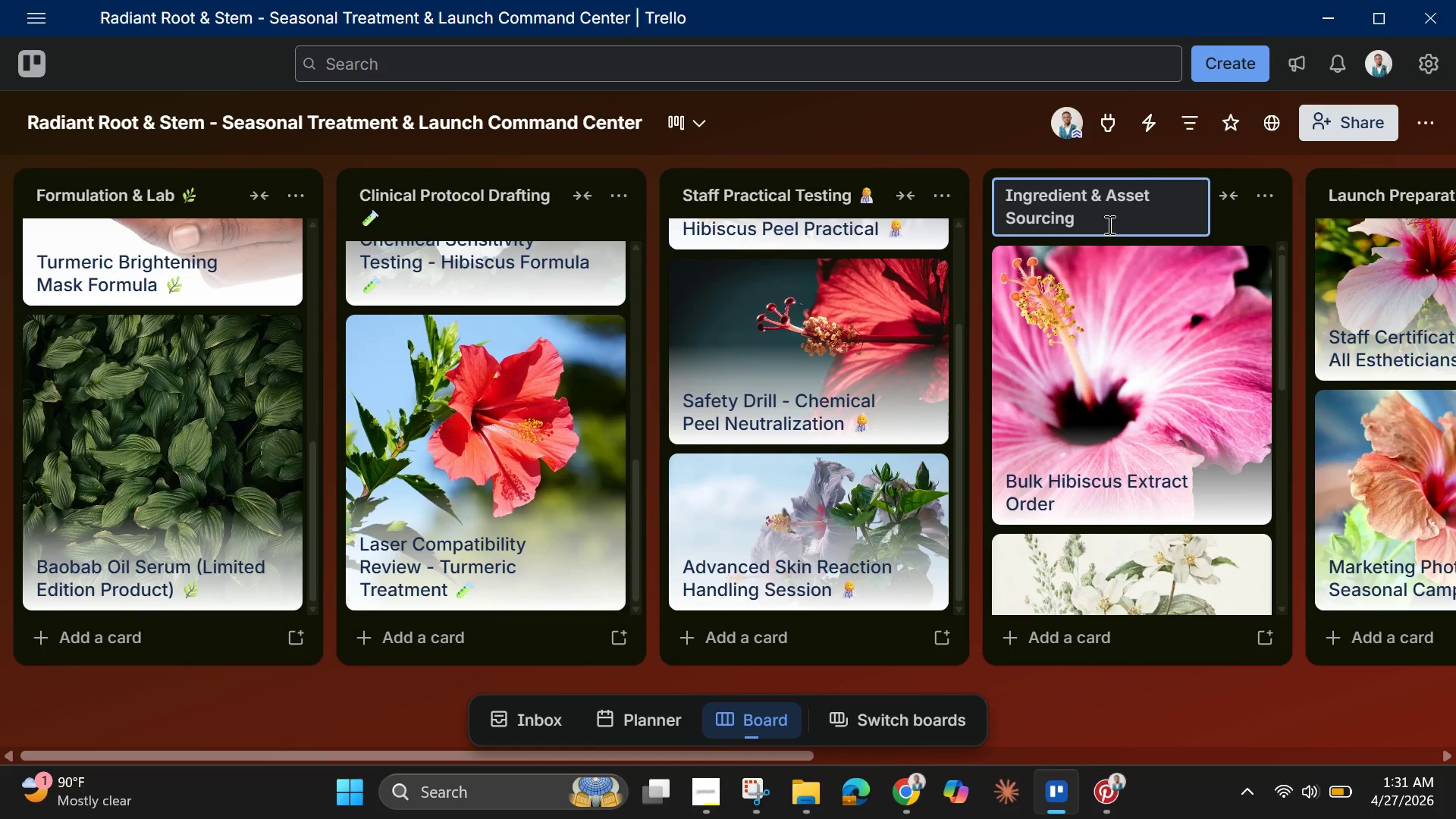 
key(Control+V)
 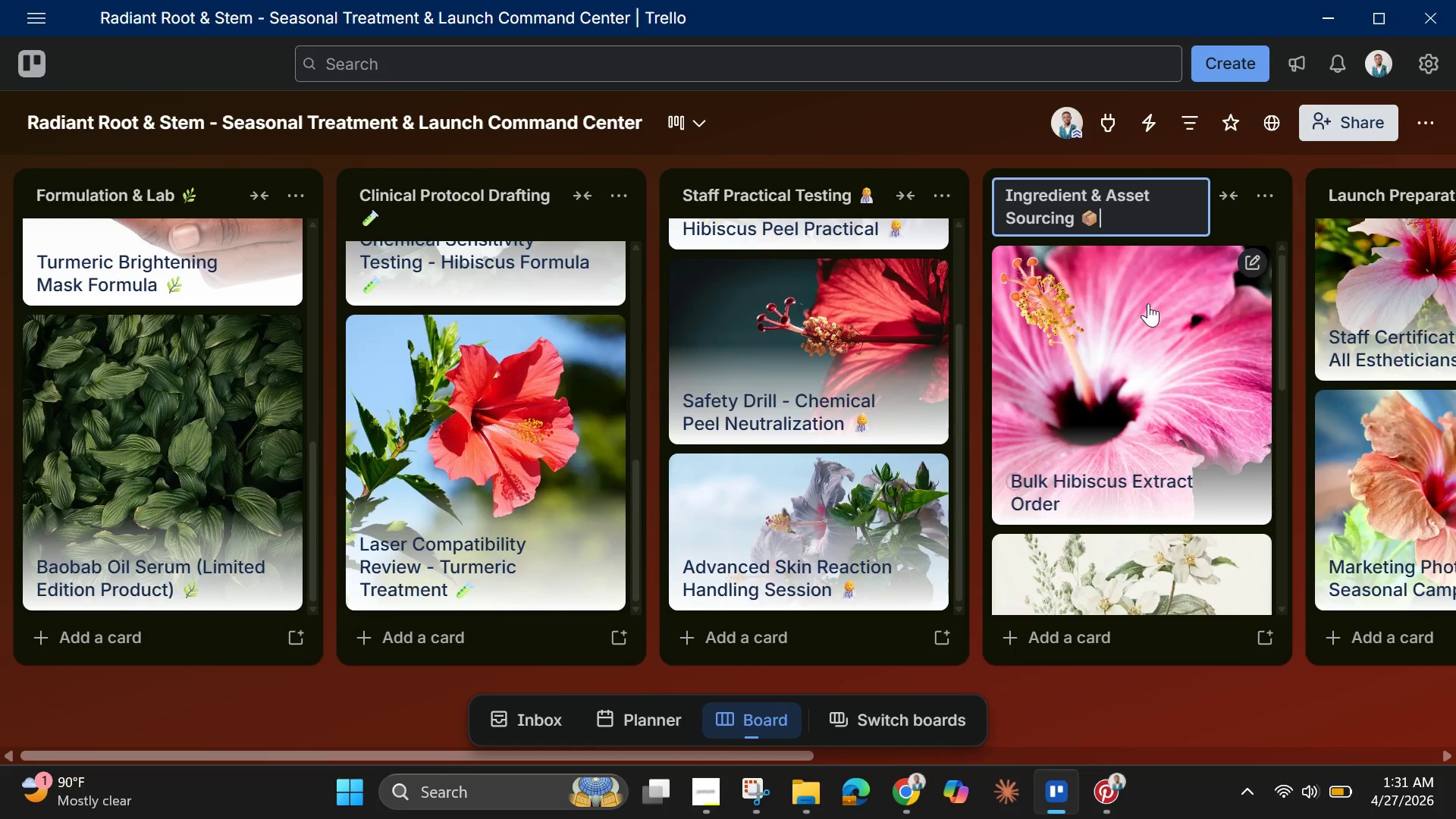 
scroll: coordinate [1148, 317], scroll_direction: down, amount: 1.0
 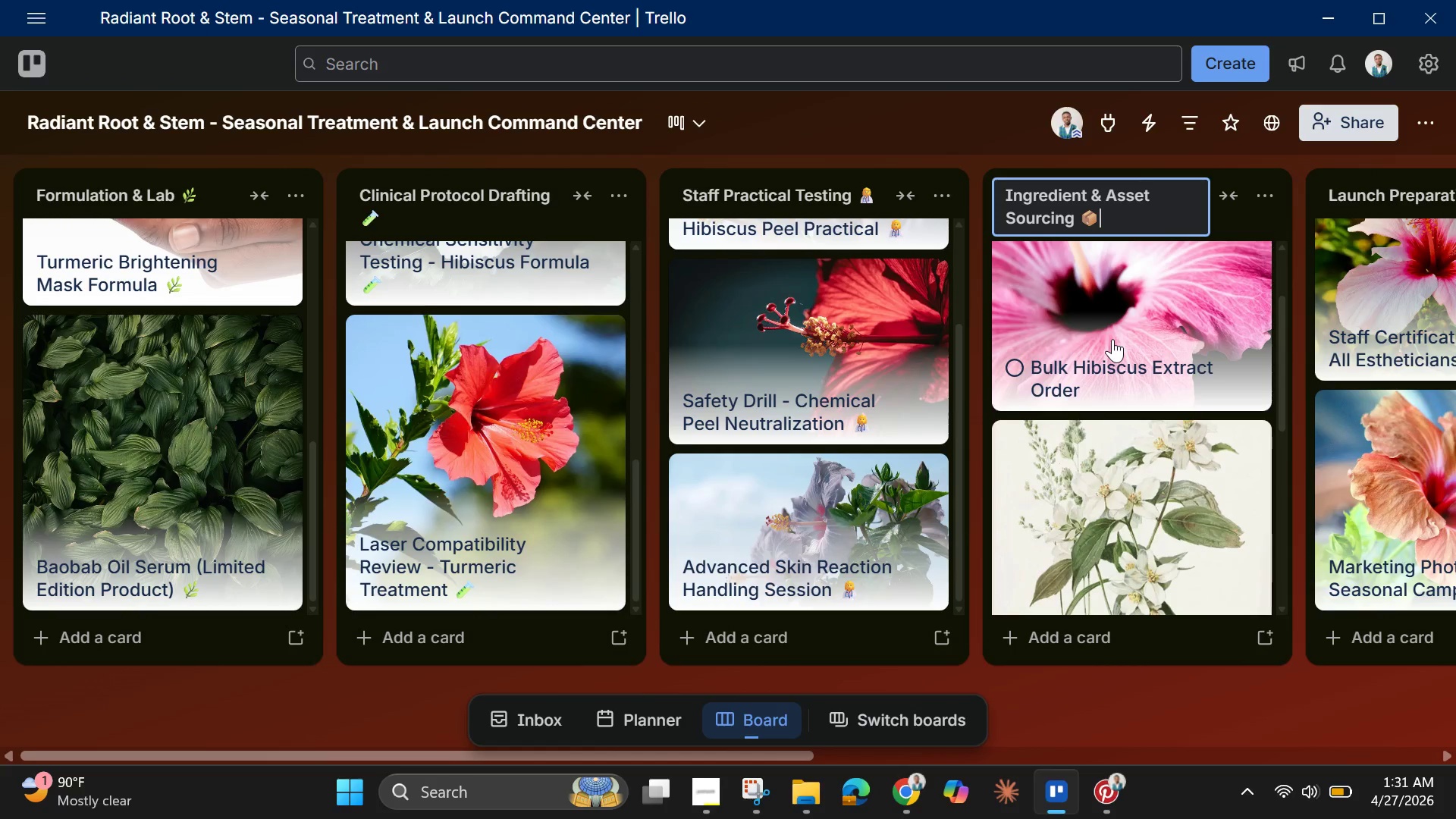 
scroll: coordinate [1112, 339], scroll_direction: up, amount: 2.0
 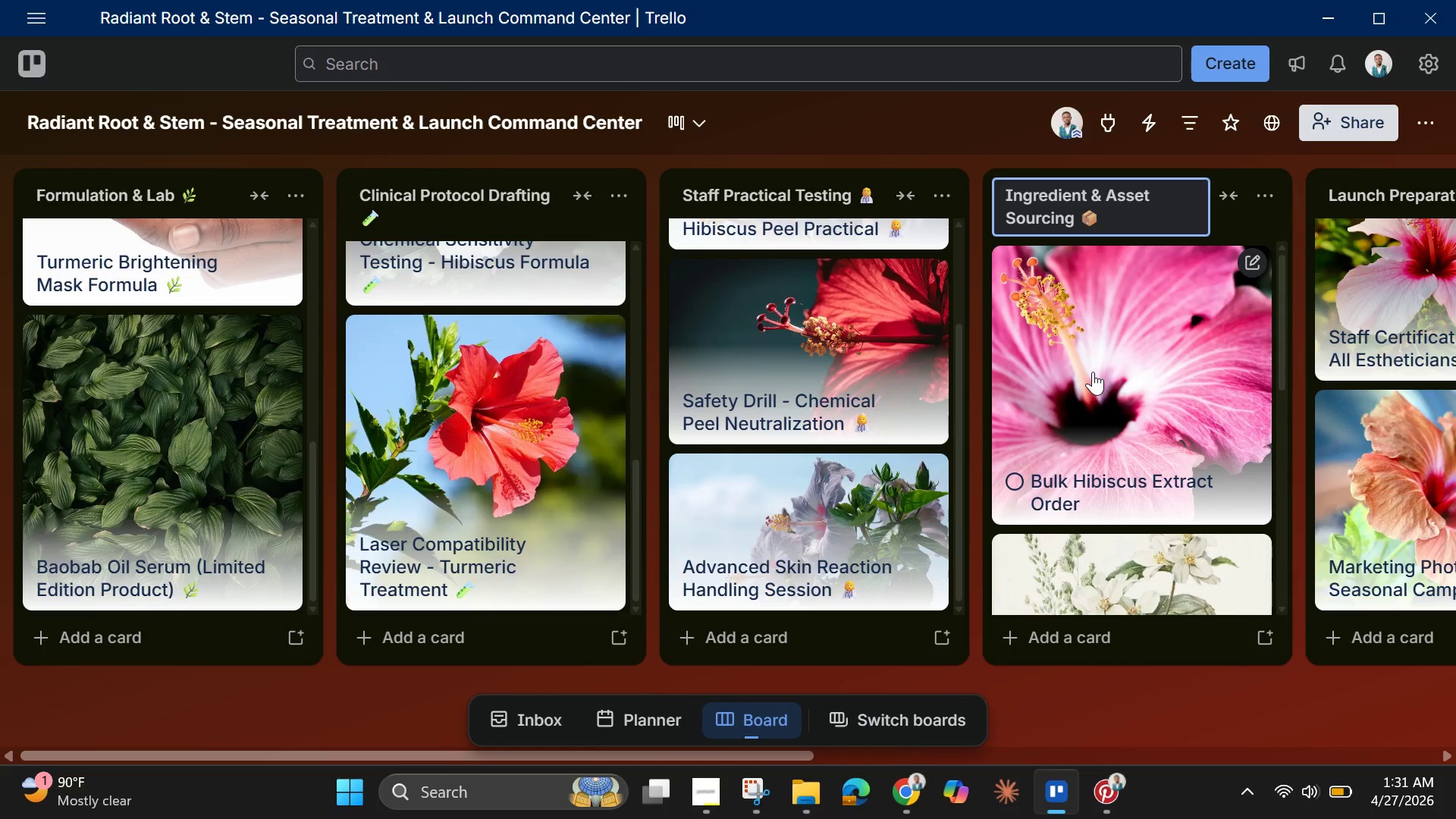 
left_click([1093, 372])
 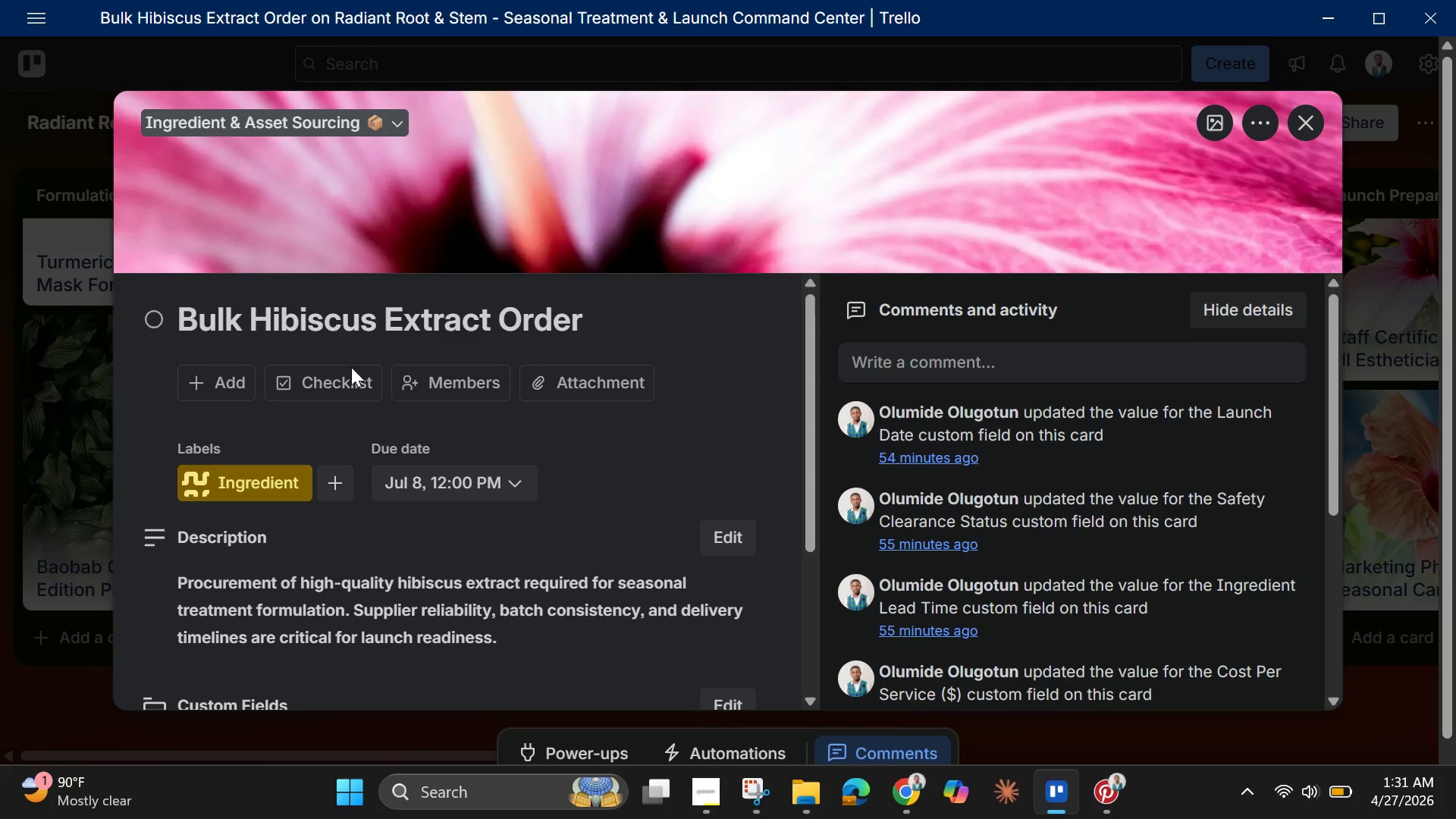 
left_click([612, 328])
 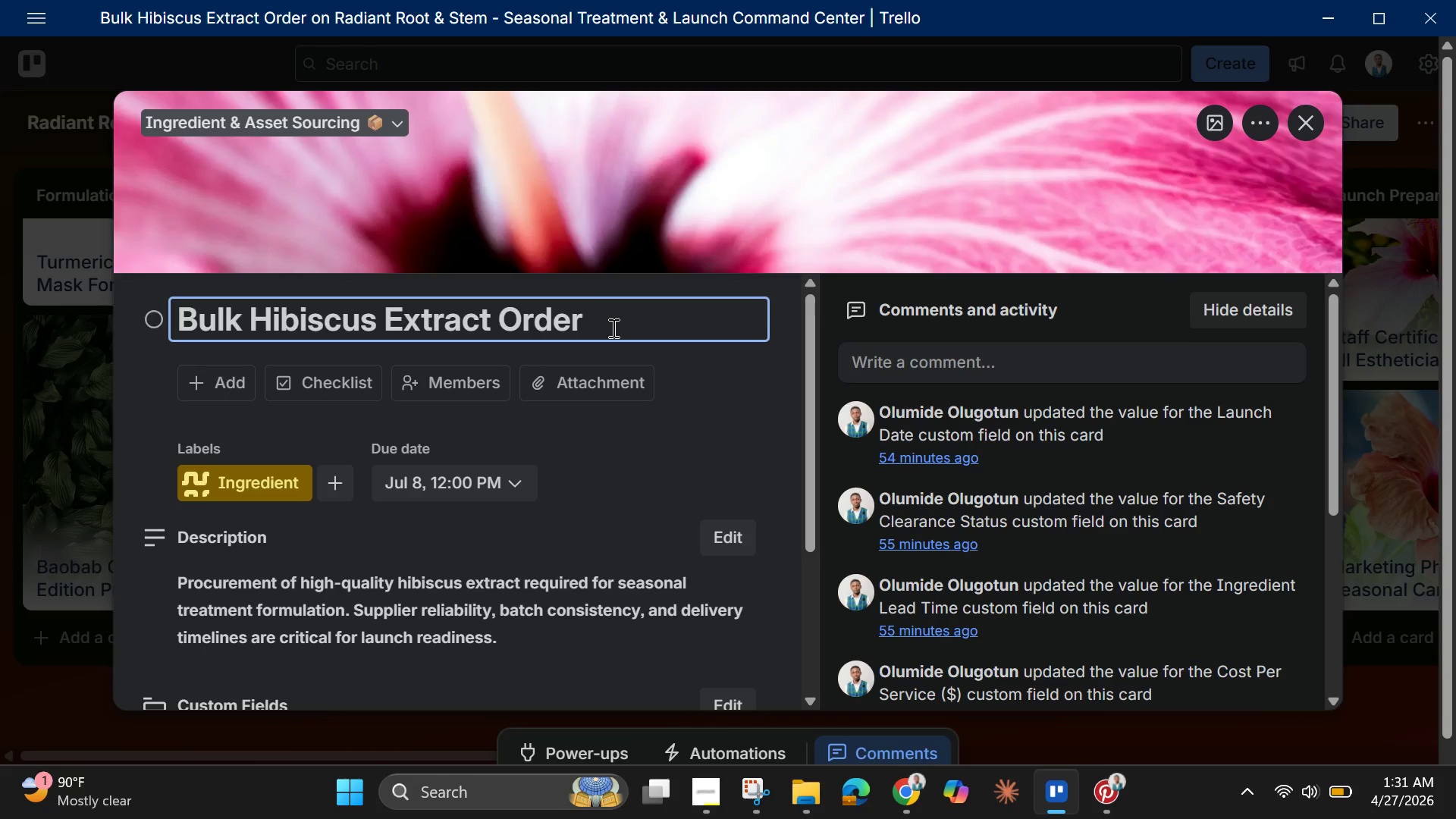 
hold_key(key=Space, duration=0.31)
 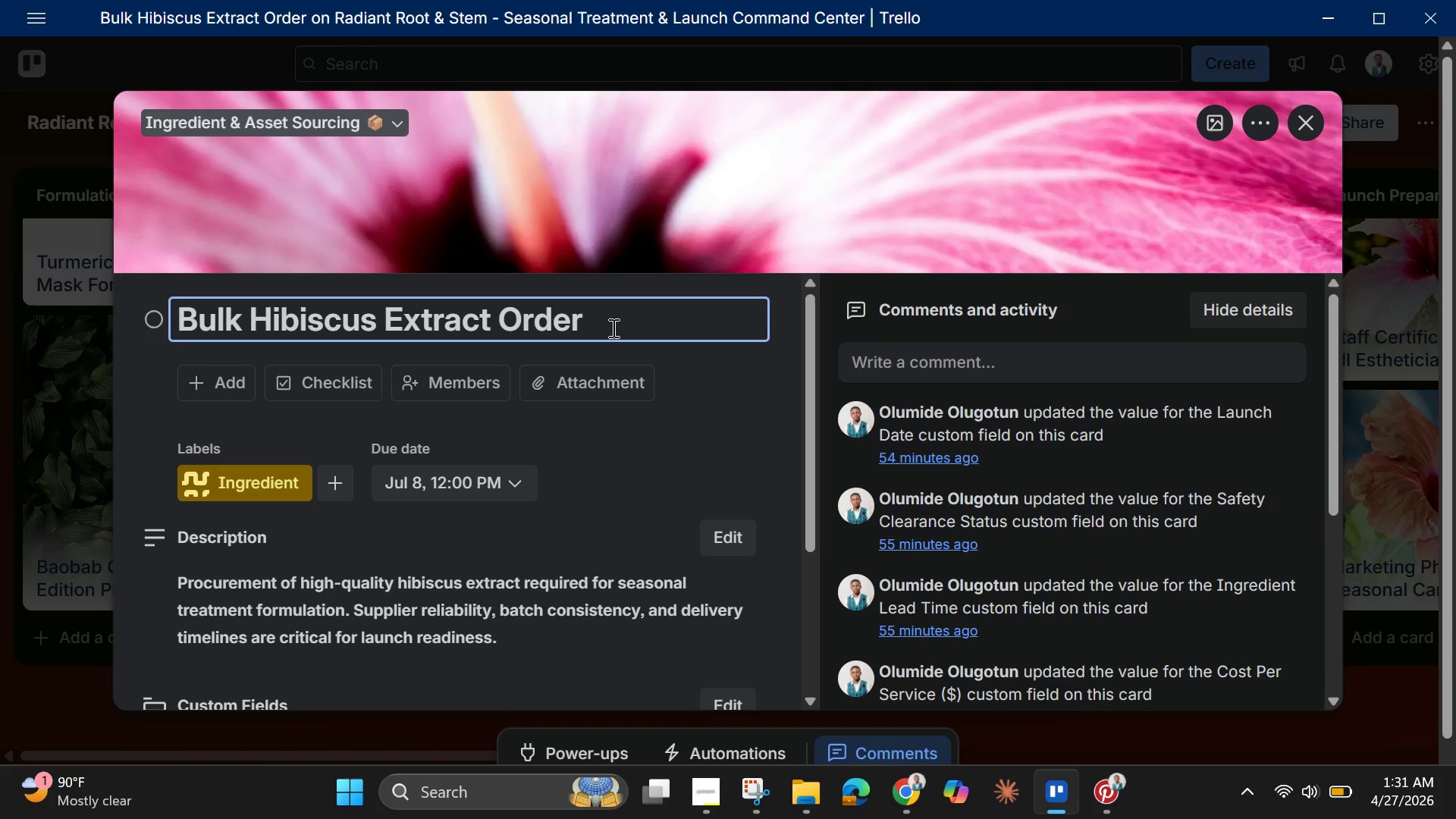 
key(Control+V)
 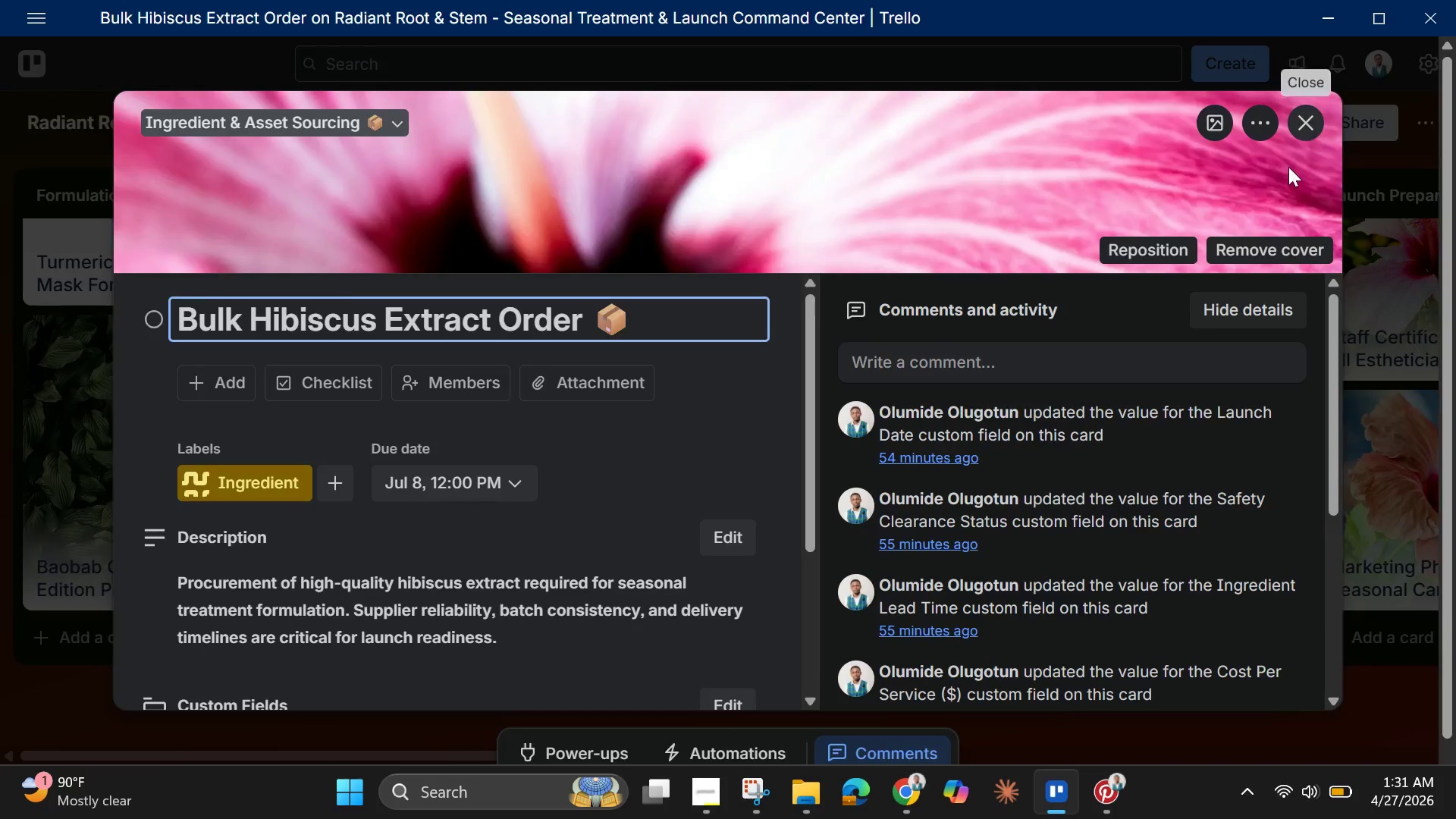 
scroll: coordinate [1081, 384], scroll_direction: down, amount: 4.0
 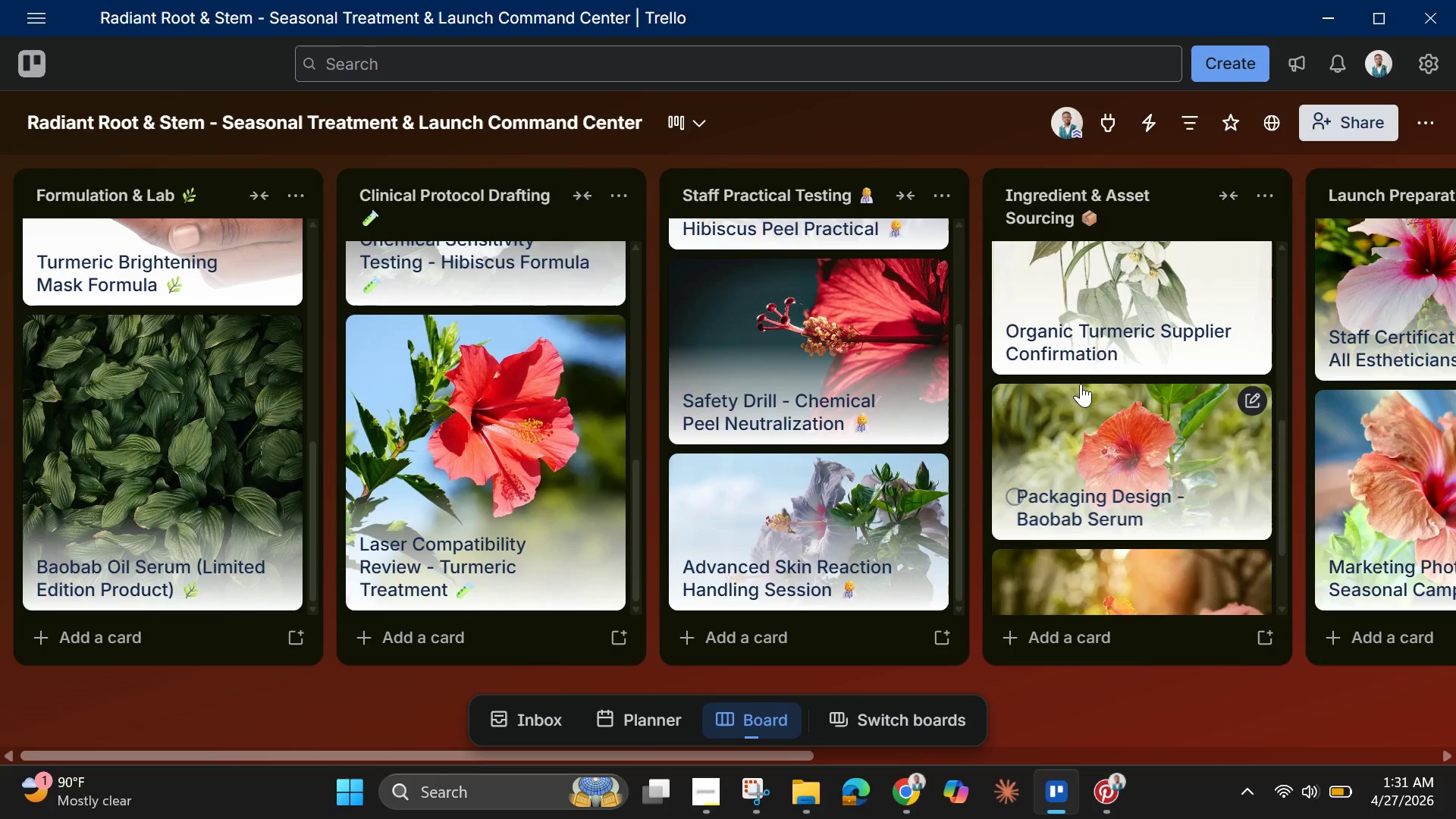 
scroll: coordinate [1081, 384], scroll_direction: up, amount: 2.0
 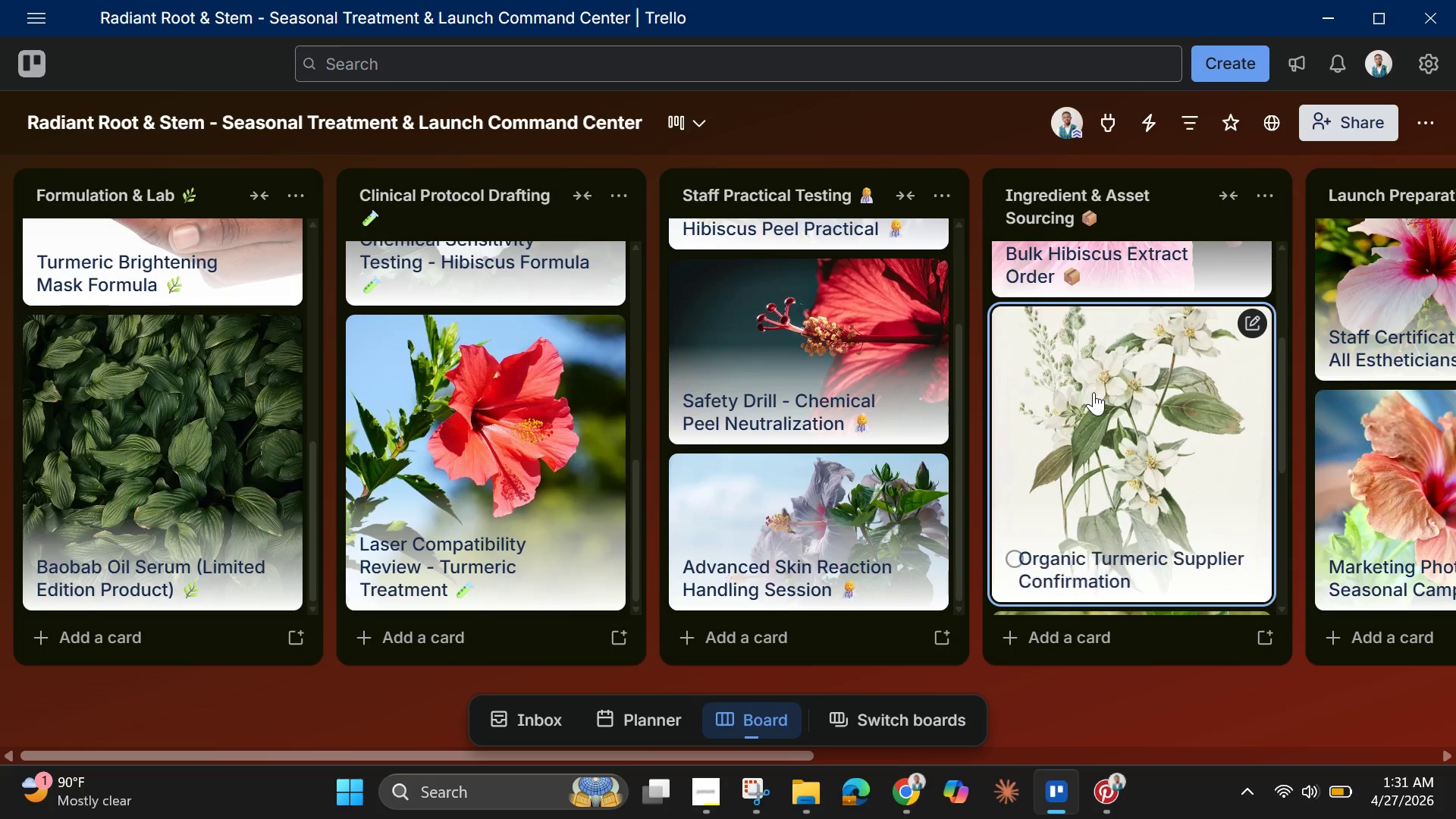 
left_click([1094, 392])
 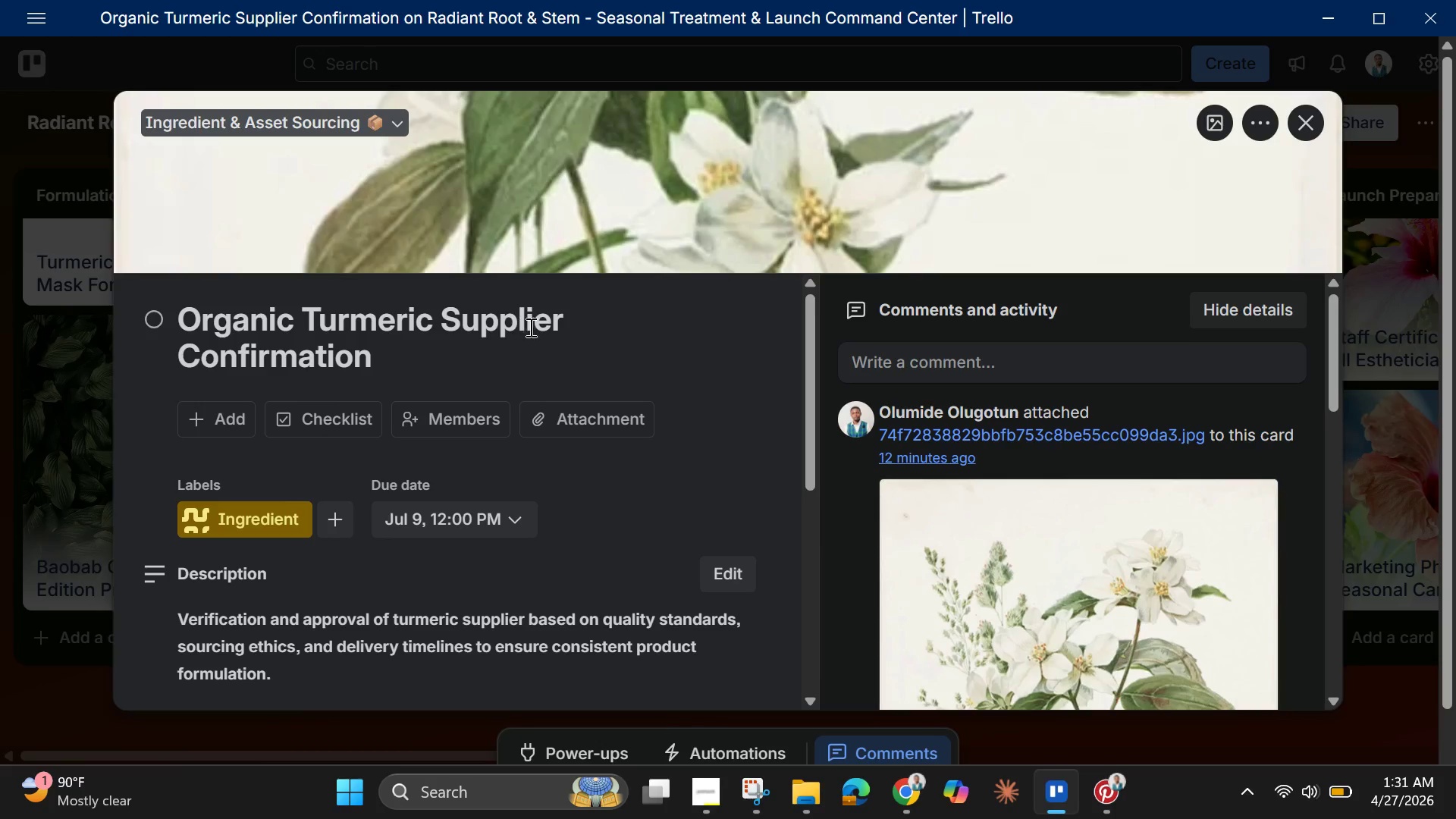 
left_click([458, 353])
 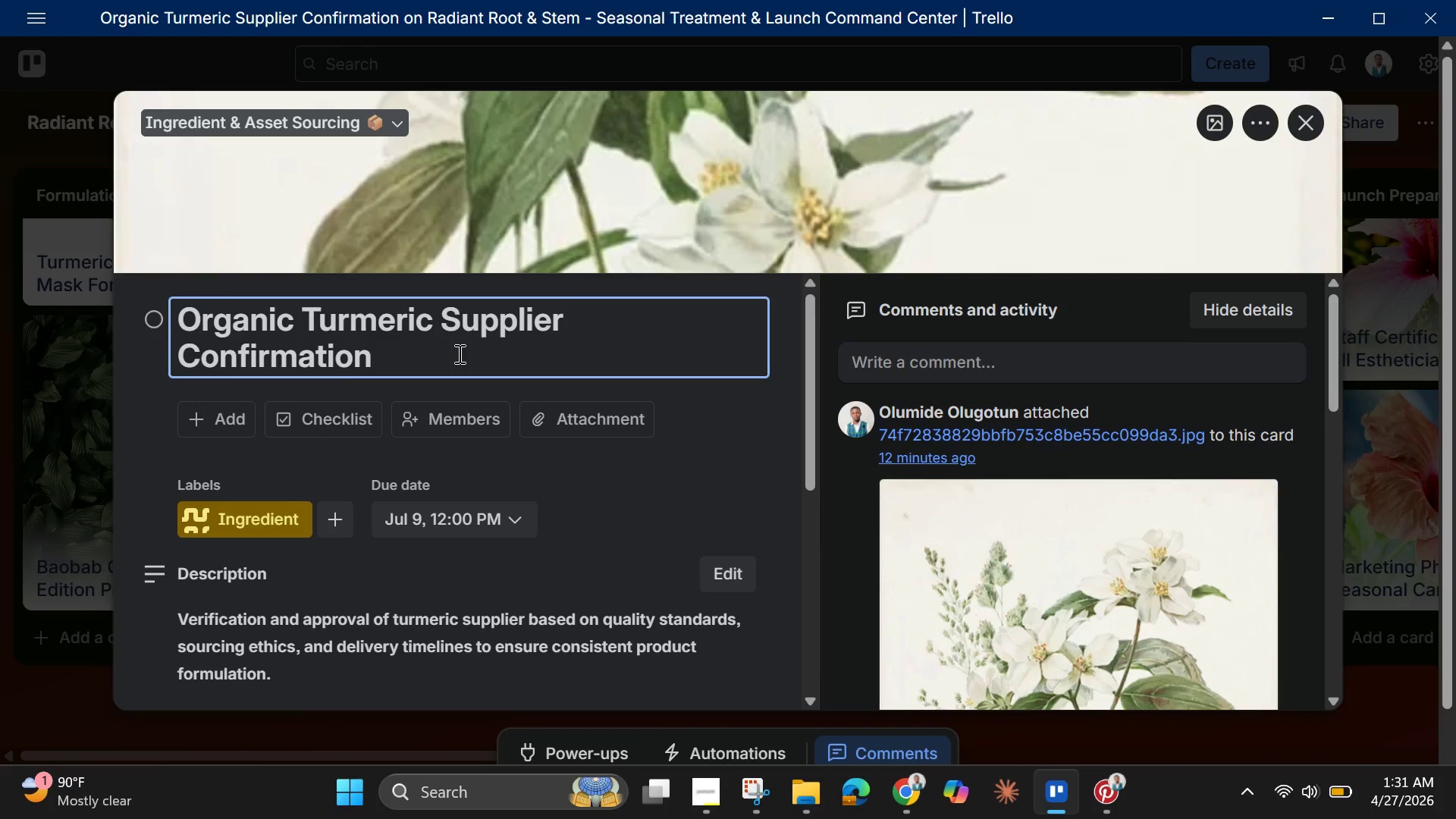 
key(Space)
 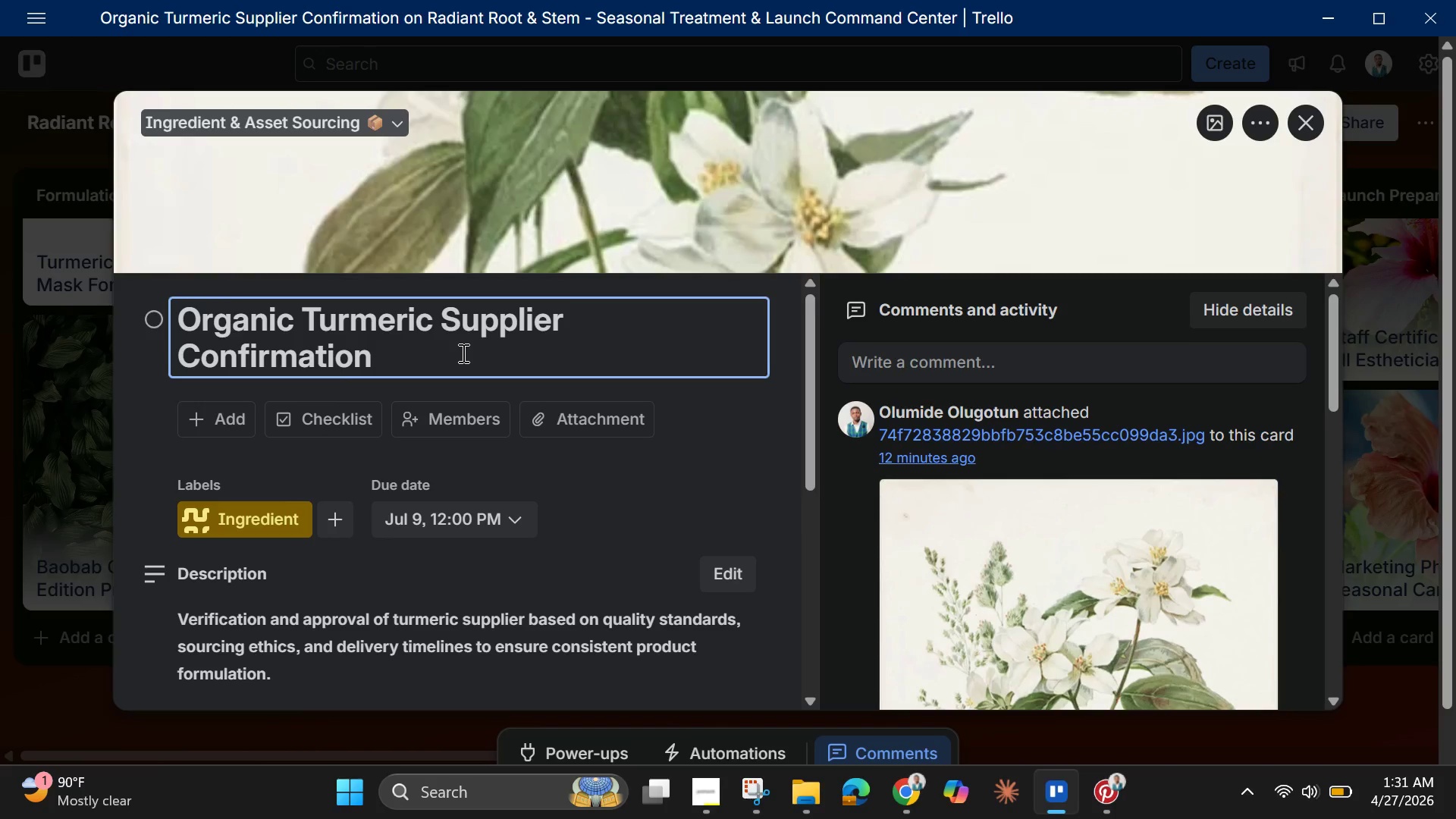 
key(Control+V)
 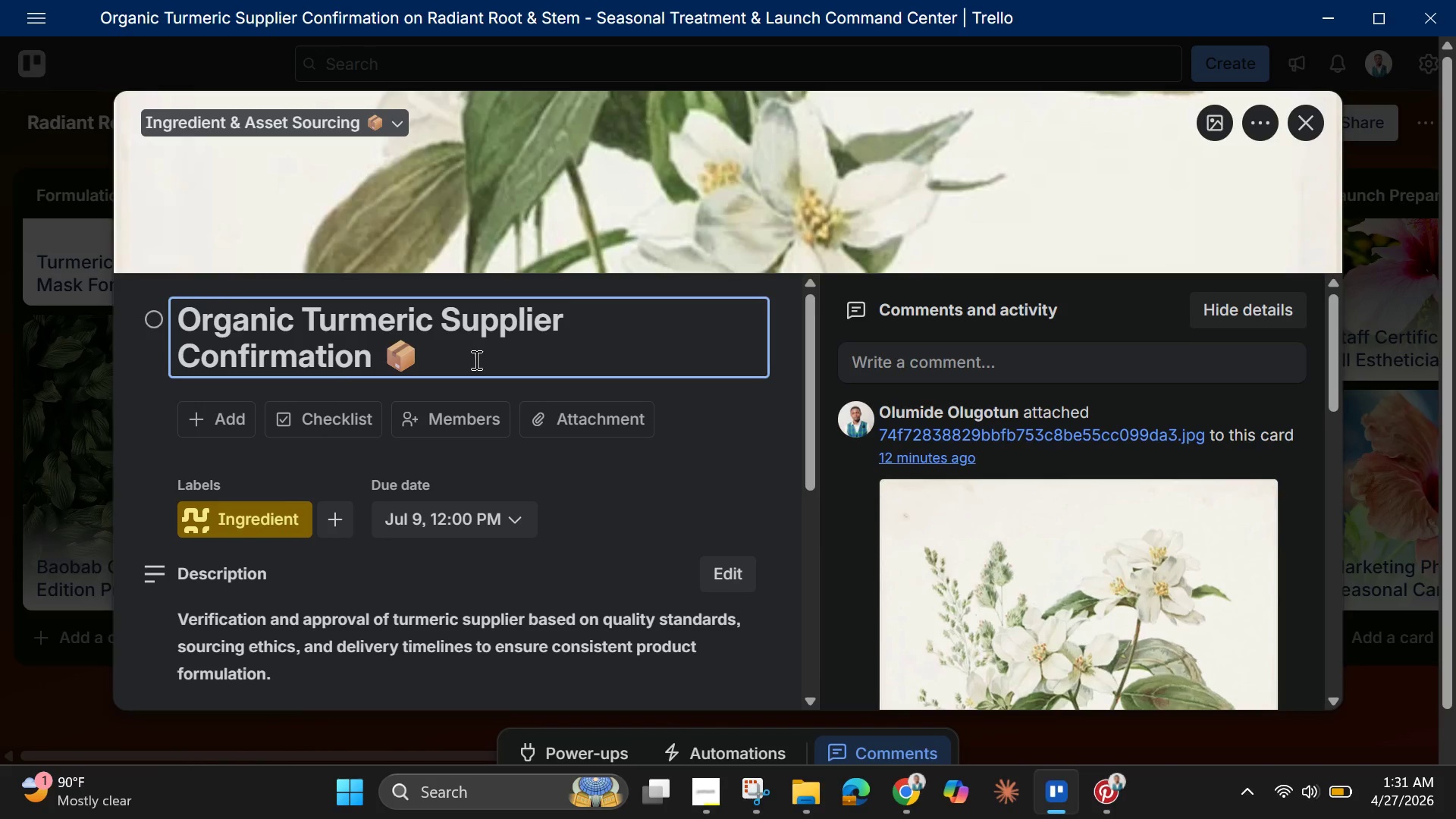 
key(Enter)
 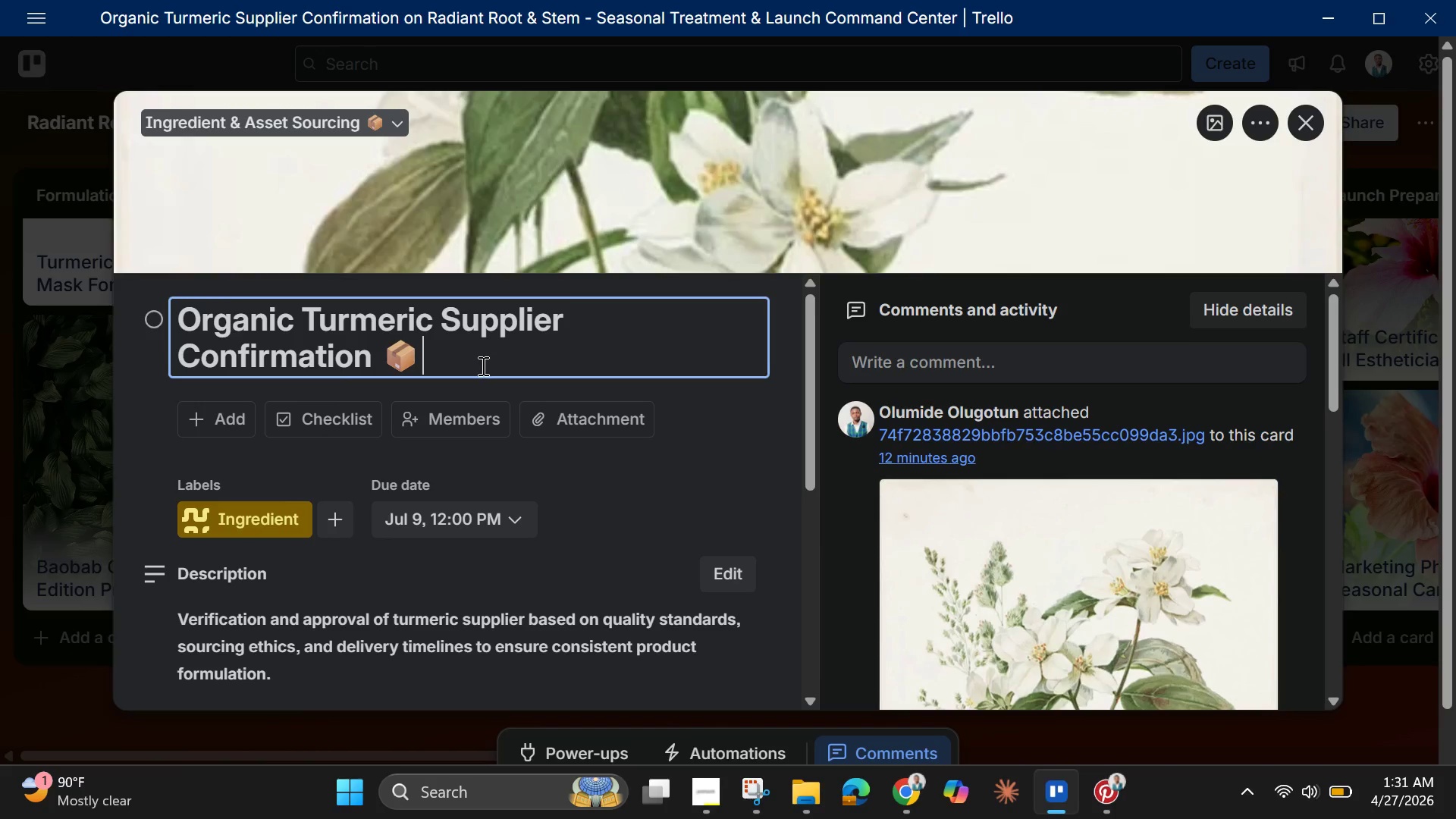 
hold_key(key=Enter, duration=15.16)
 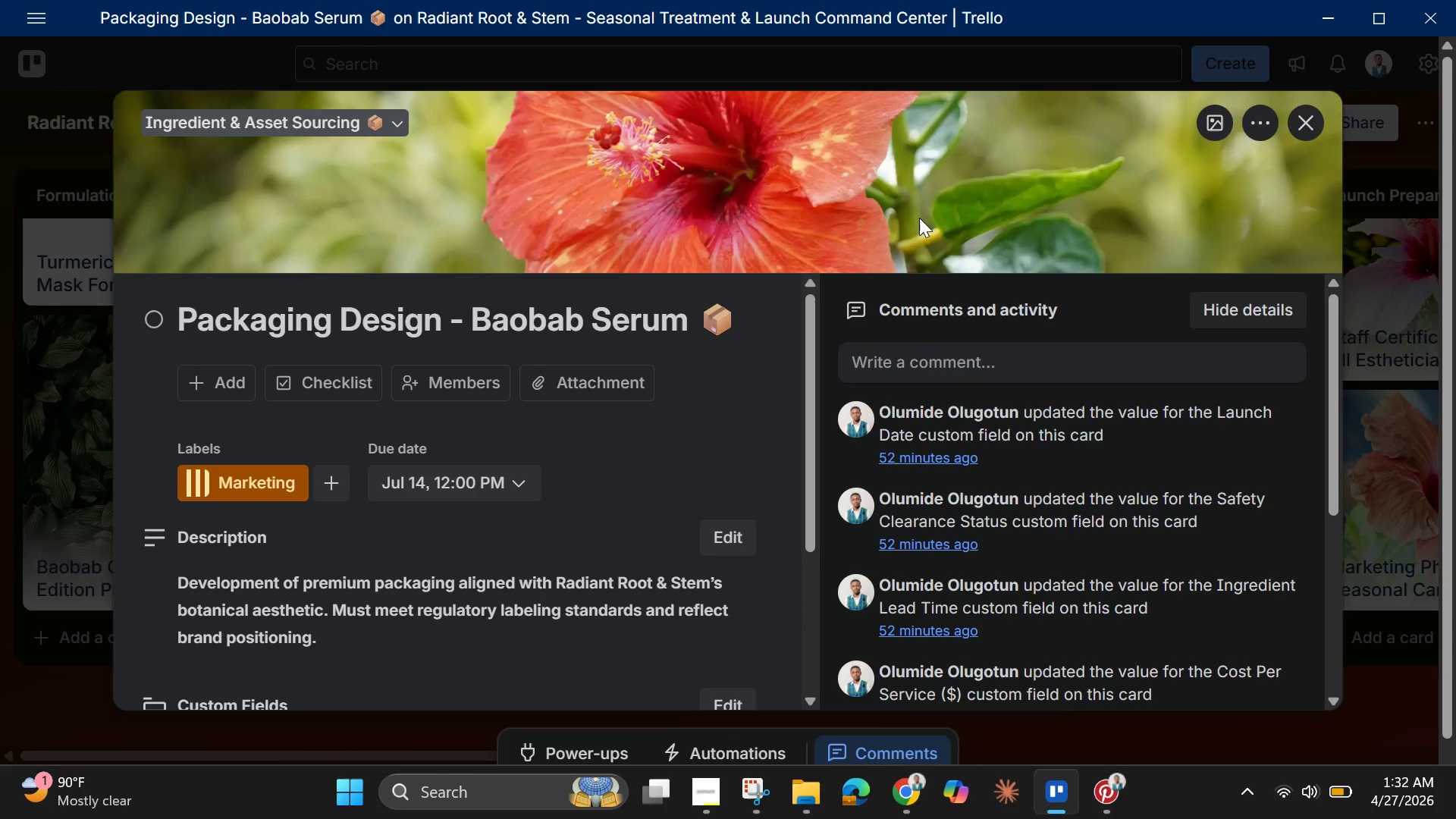 
left_click([1310, 121])
 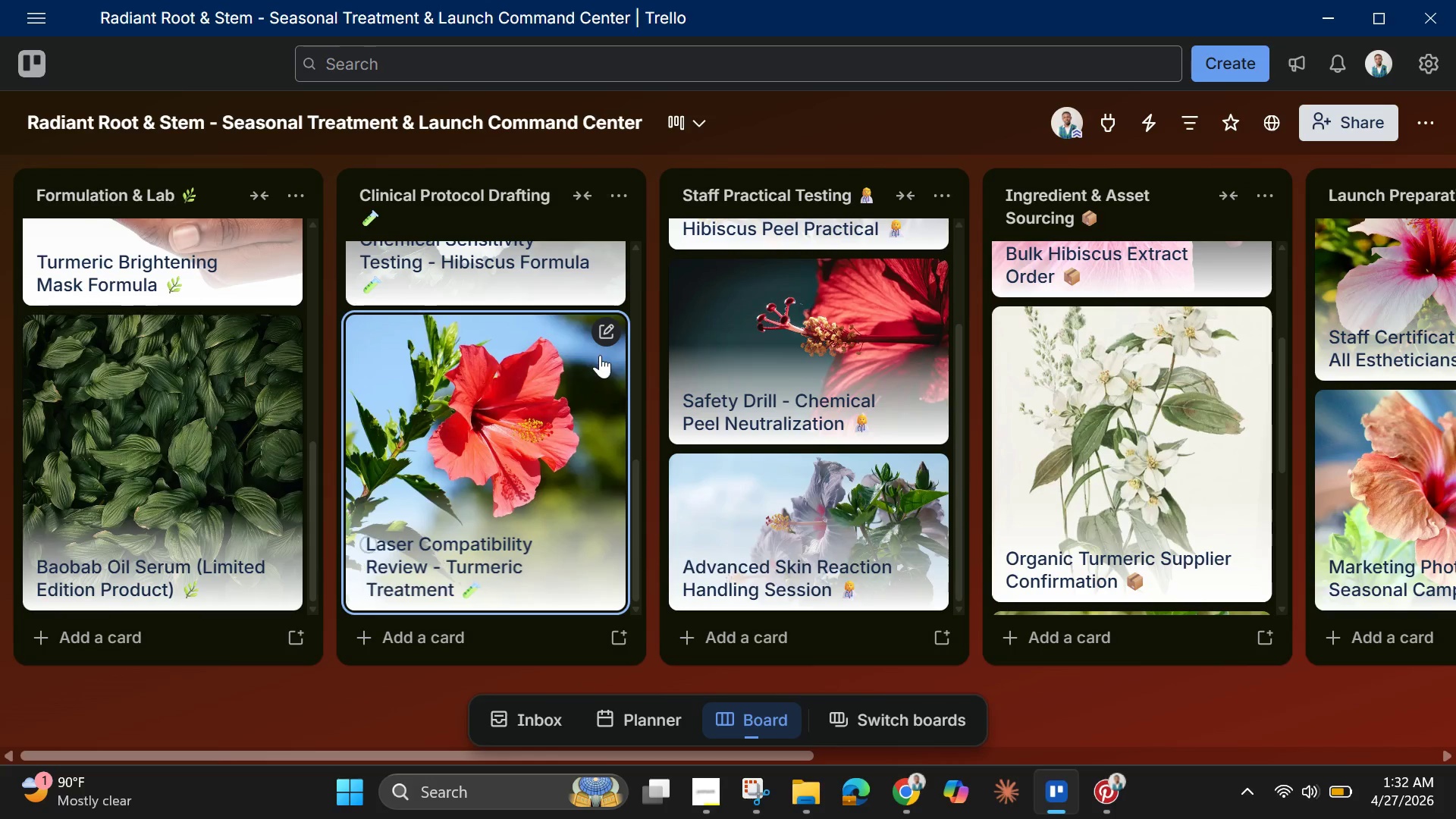 
scroll: coordinate [1092, 397], scroll_direction: down, amount: 5.0
 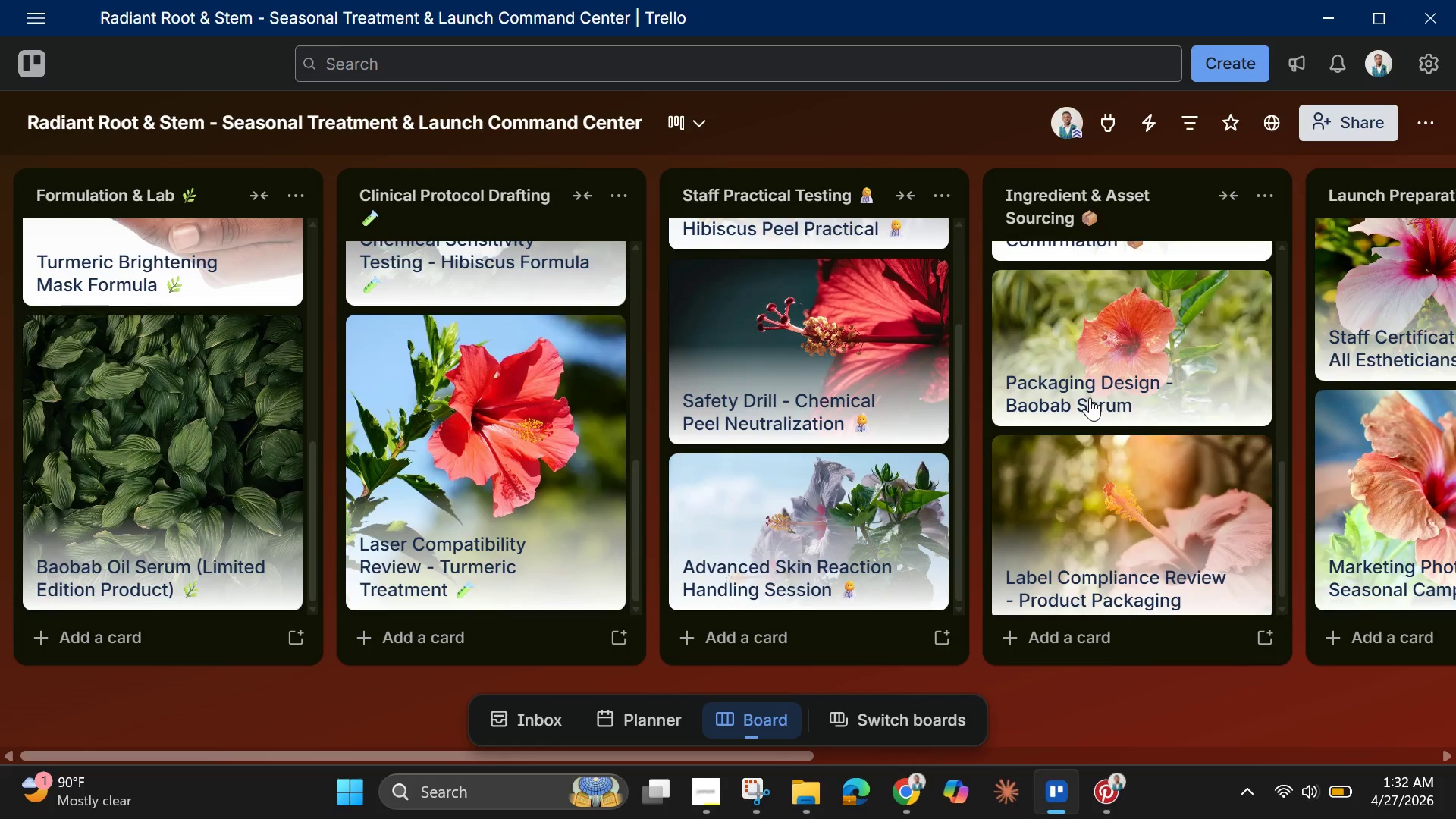 
left_click([1110, 362])
 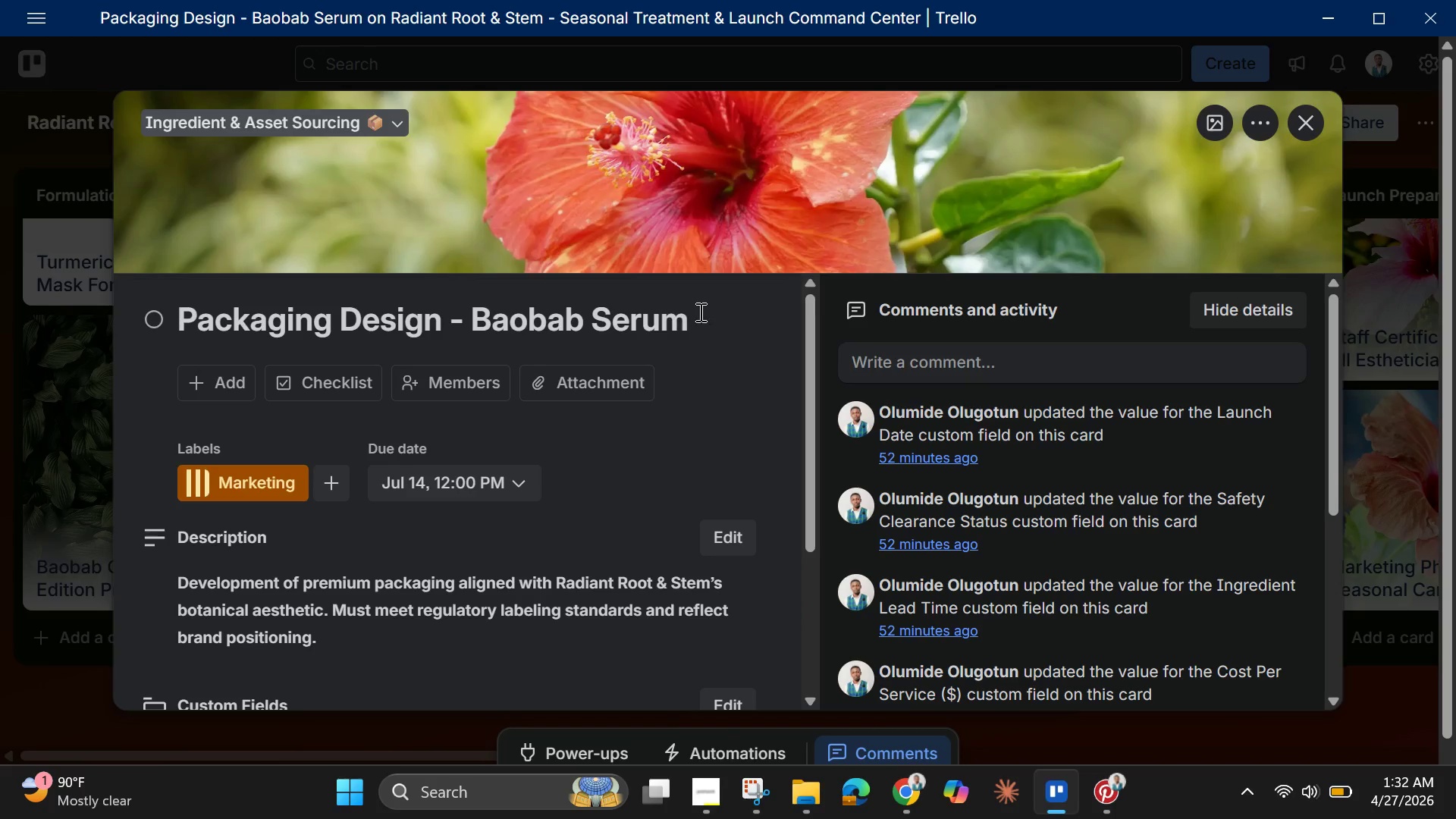 
key(Space)
 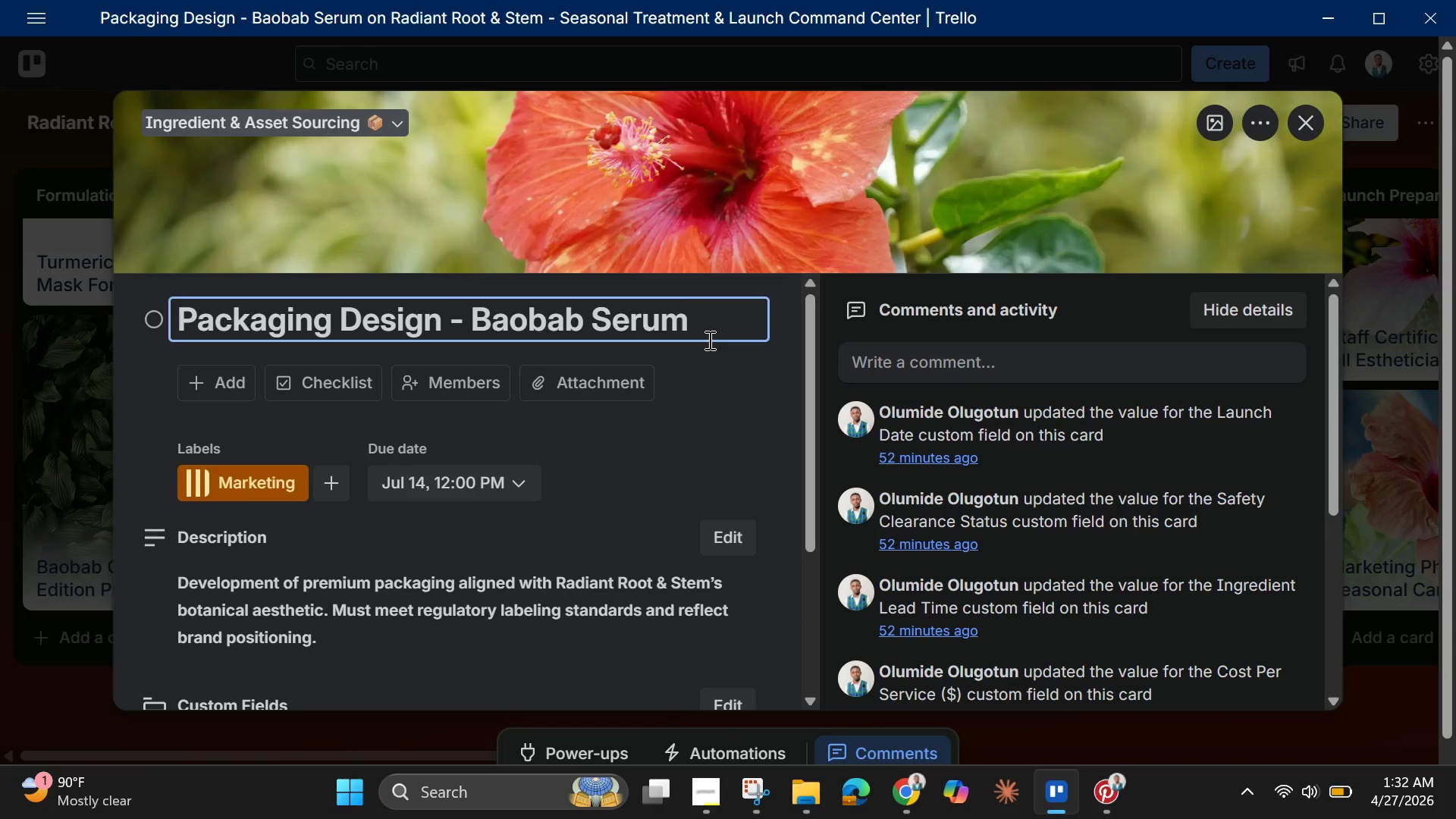 
key(Control+V)
 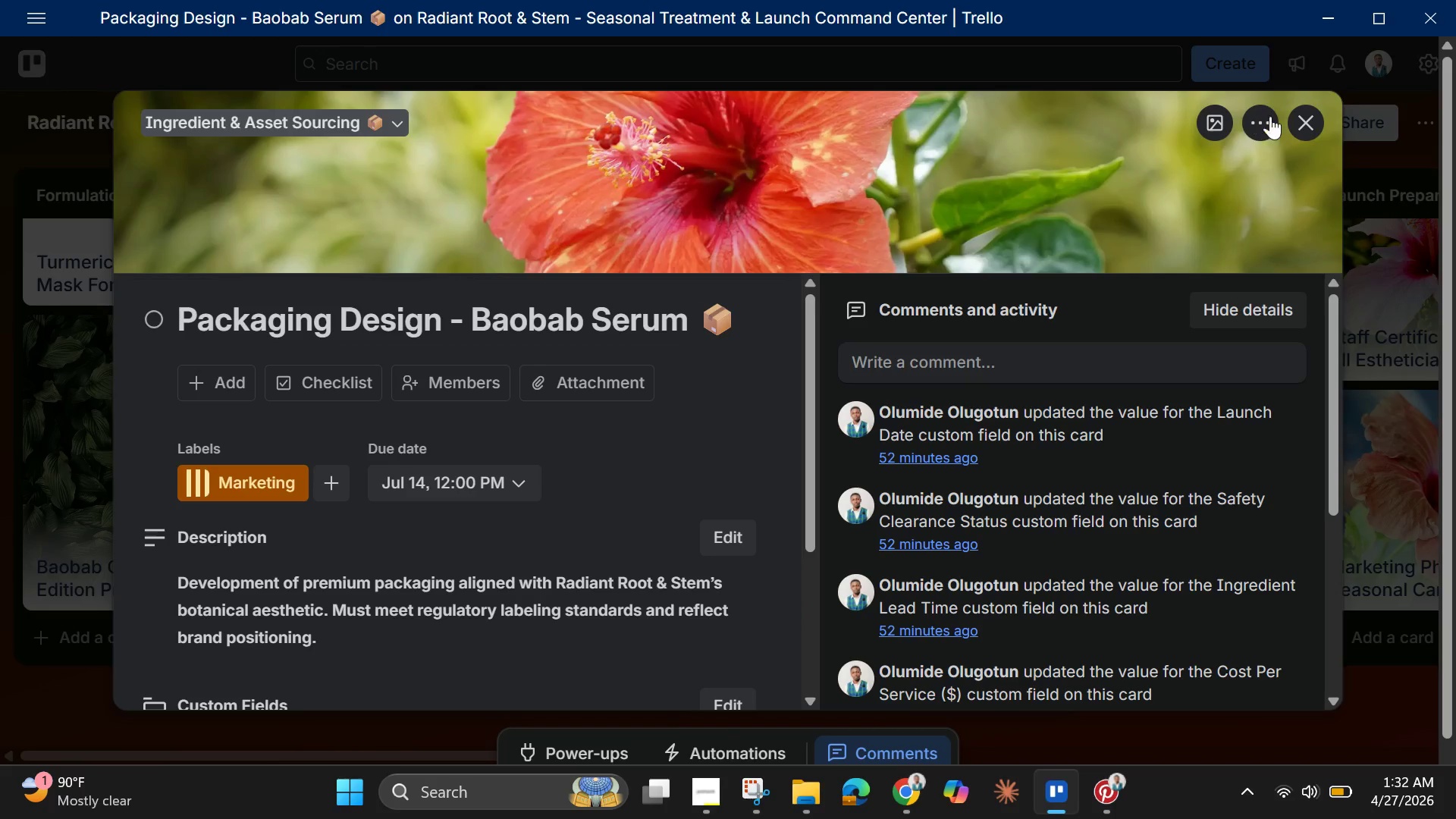 
left_click([1307, 126])
 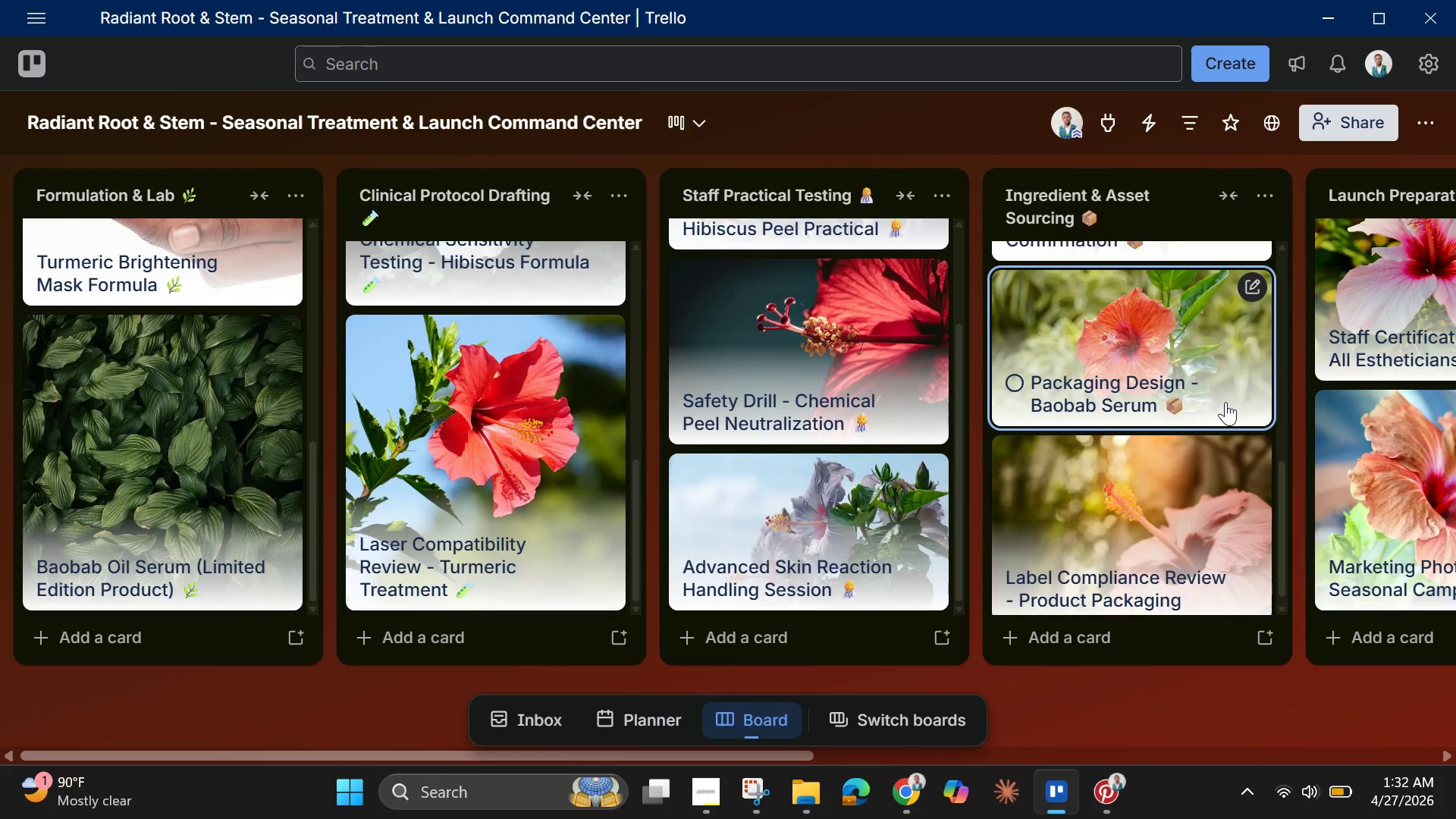 
scroll: coordinate [1225, 403], scroll_direction: down, amount: 1.0
 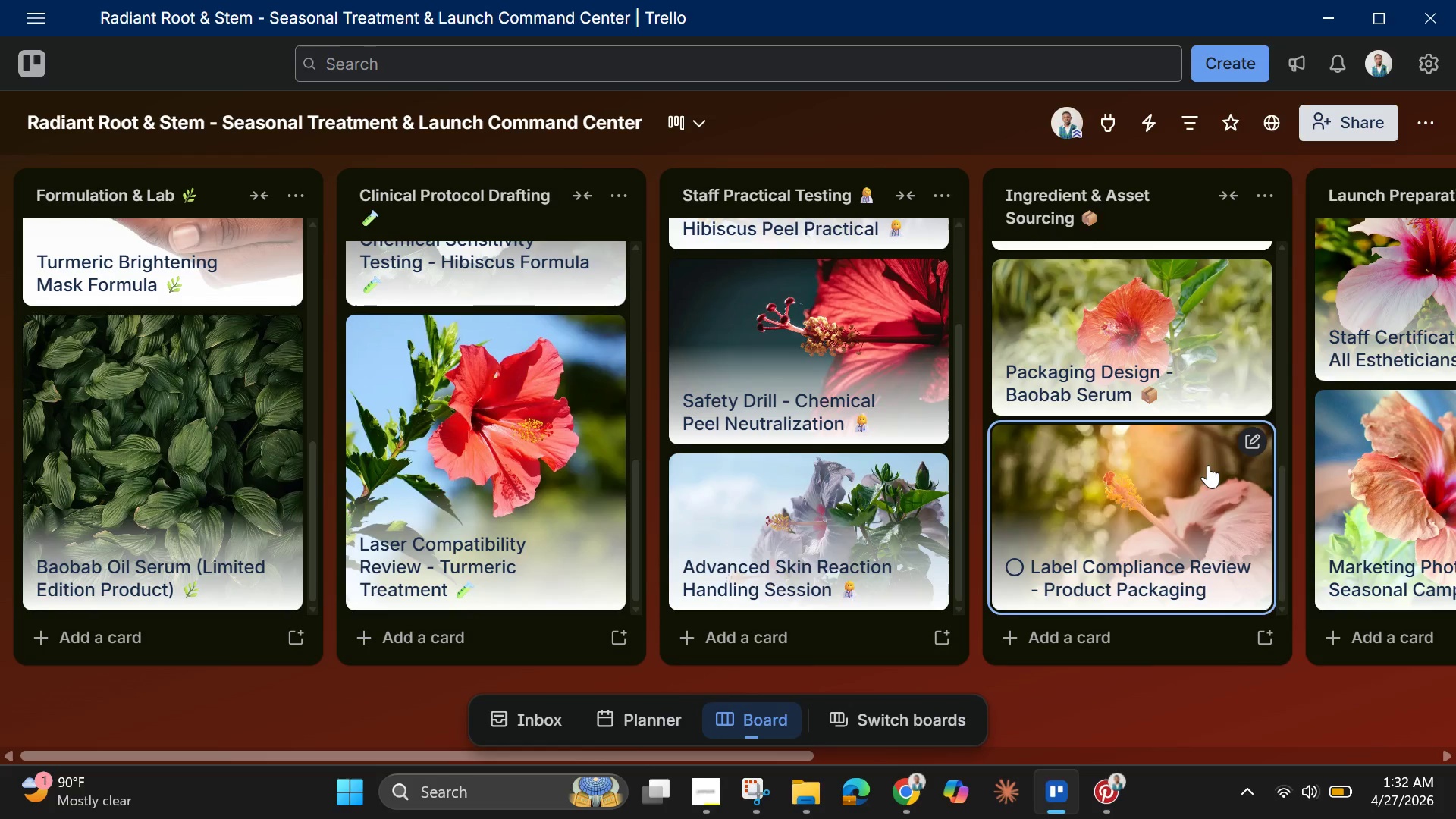 
left_click([1208, 465])
 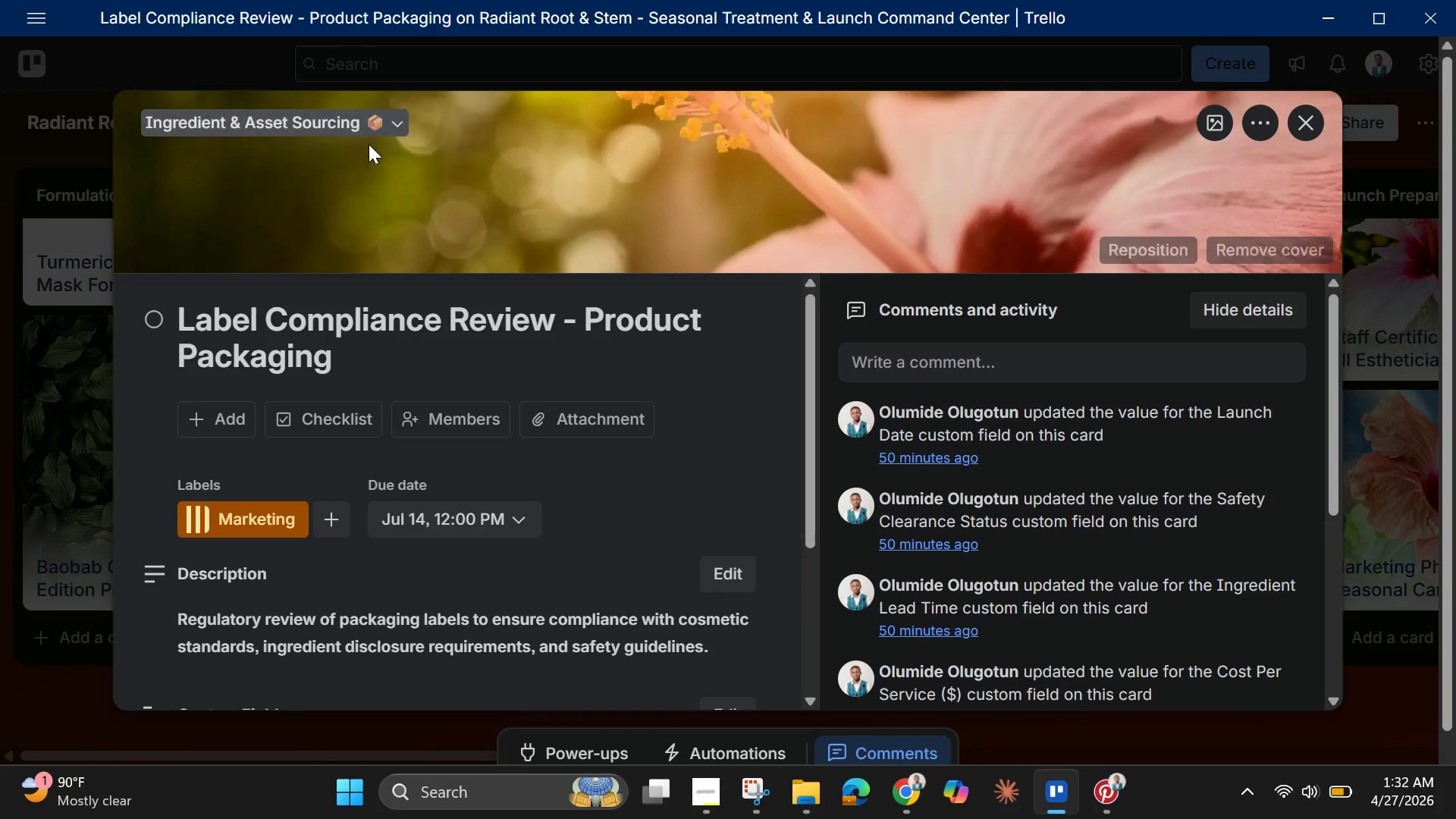 
left_click([393, 356])
 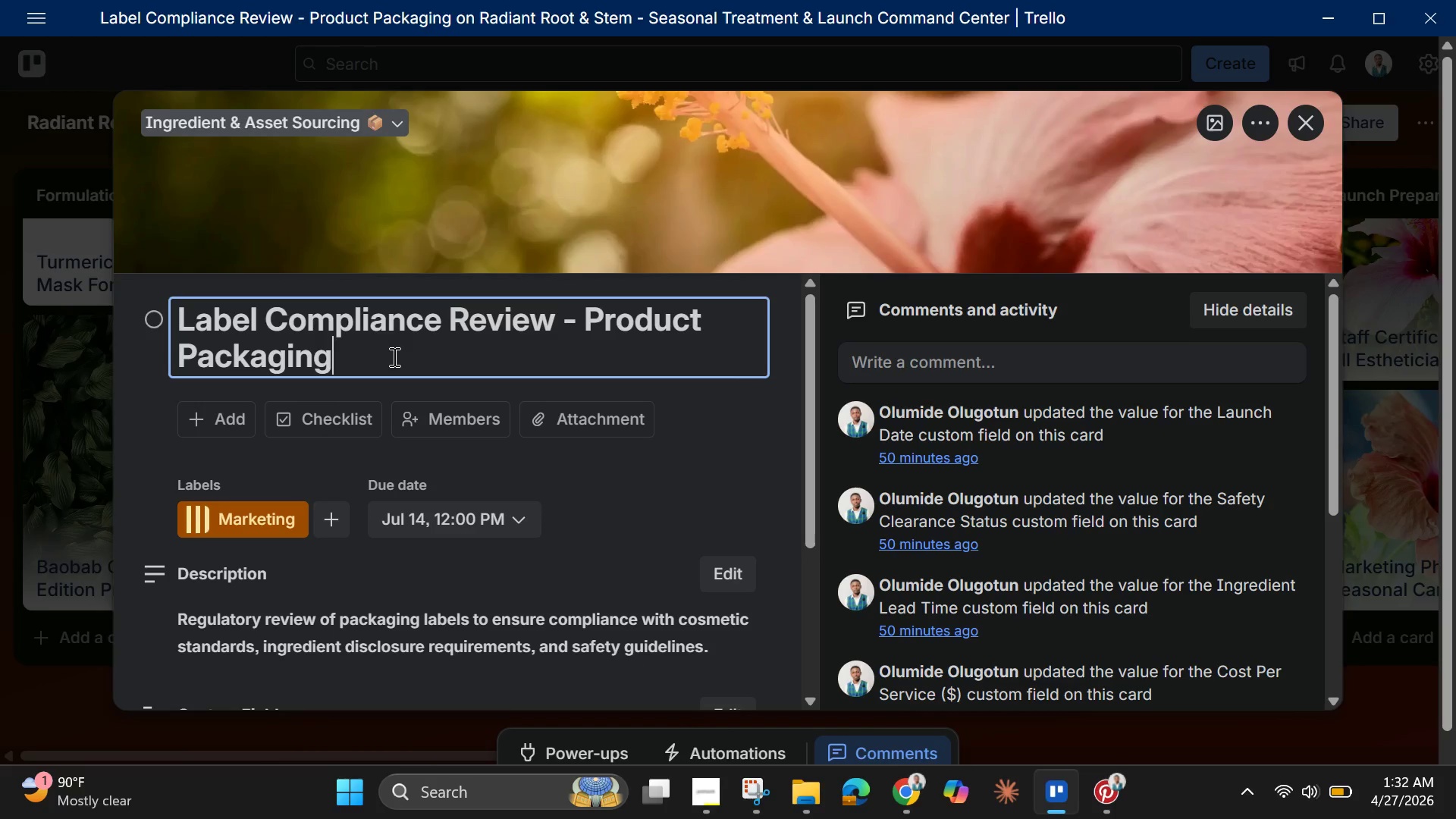 
key(Space)
 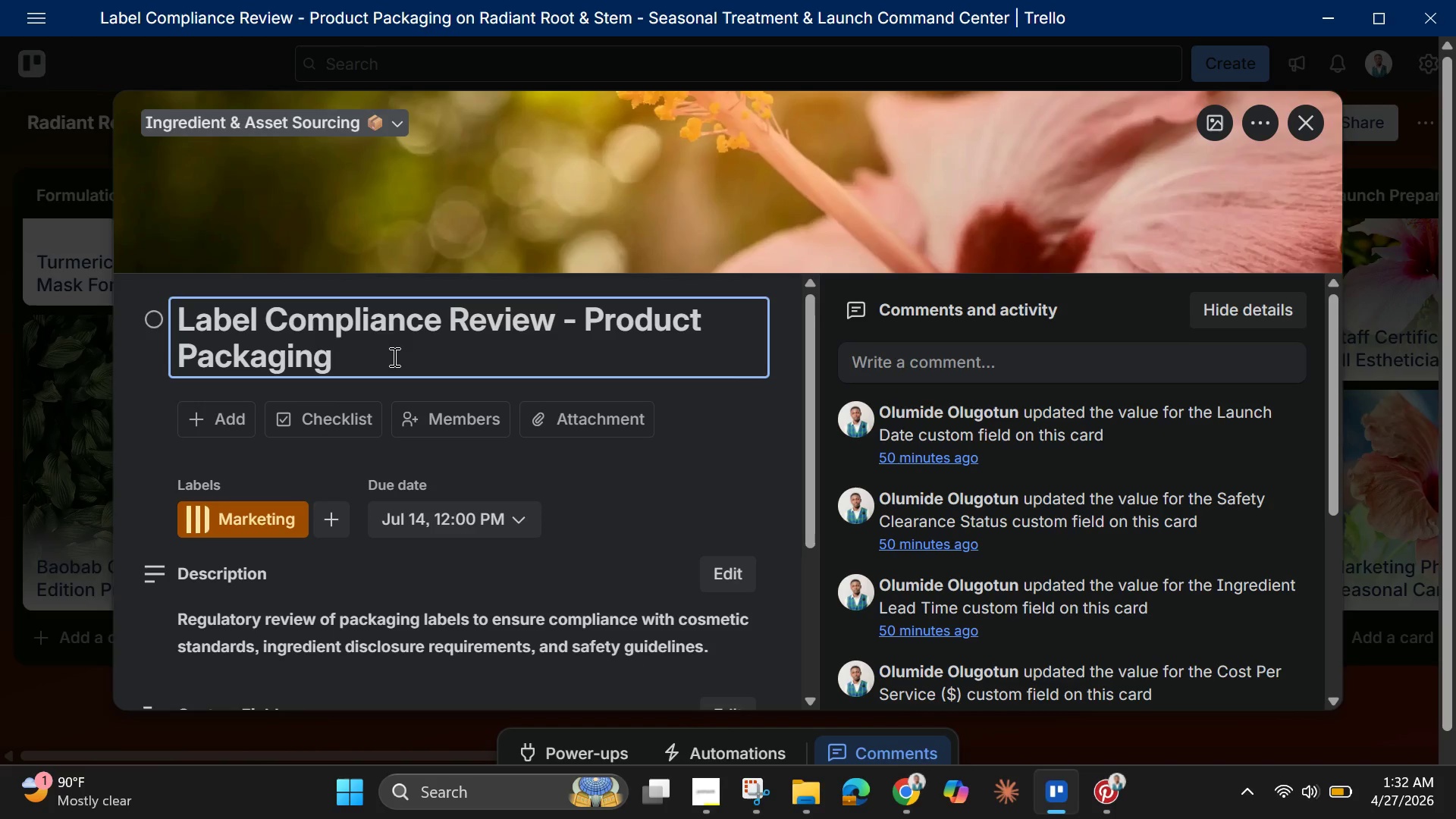 
key(Control+V)
 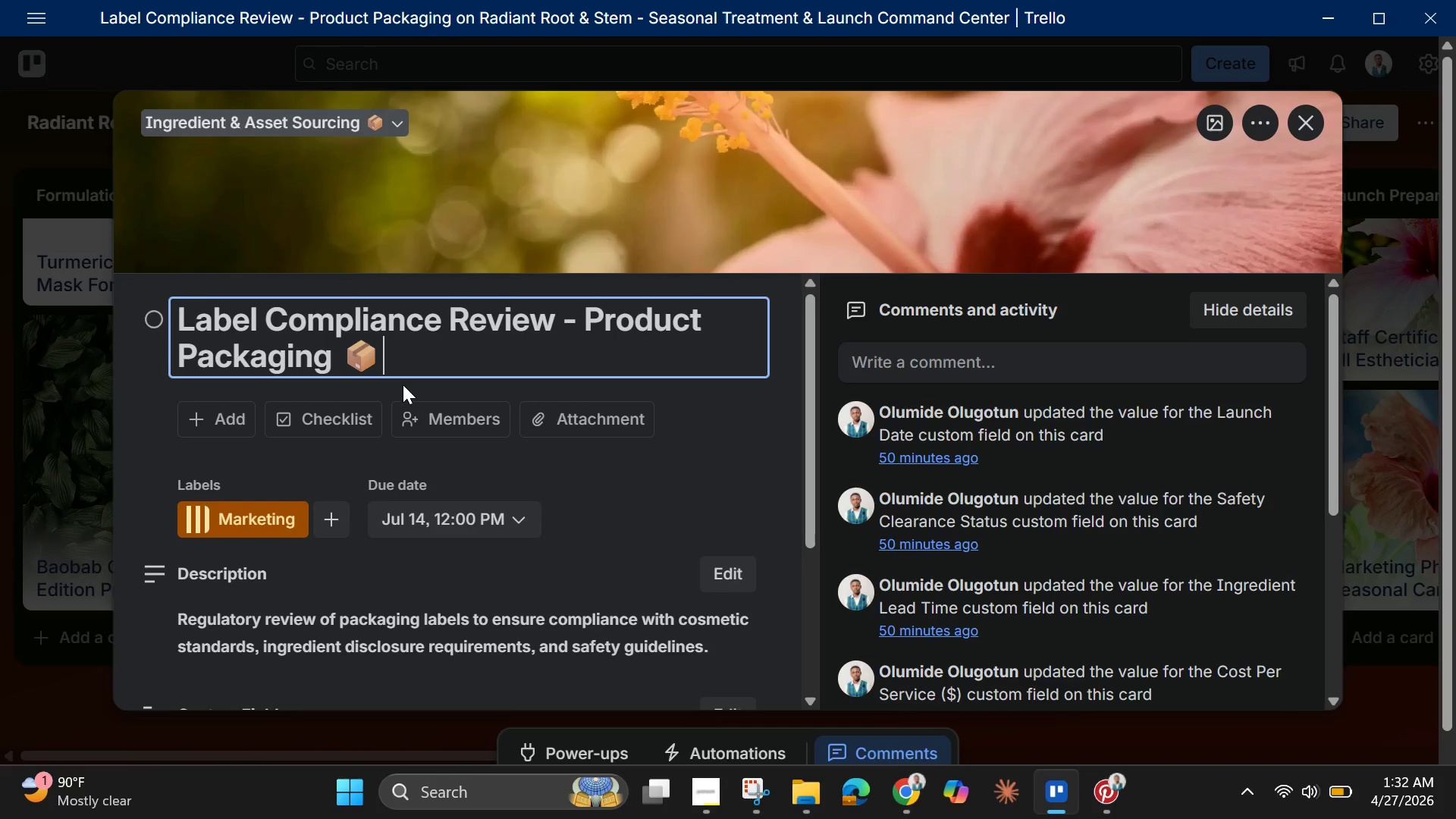 
scroll: coordinate [403, 393], scroll_direction: down, amount: 4.0
 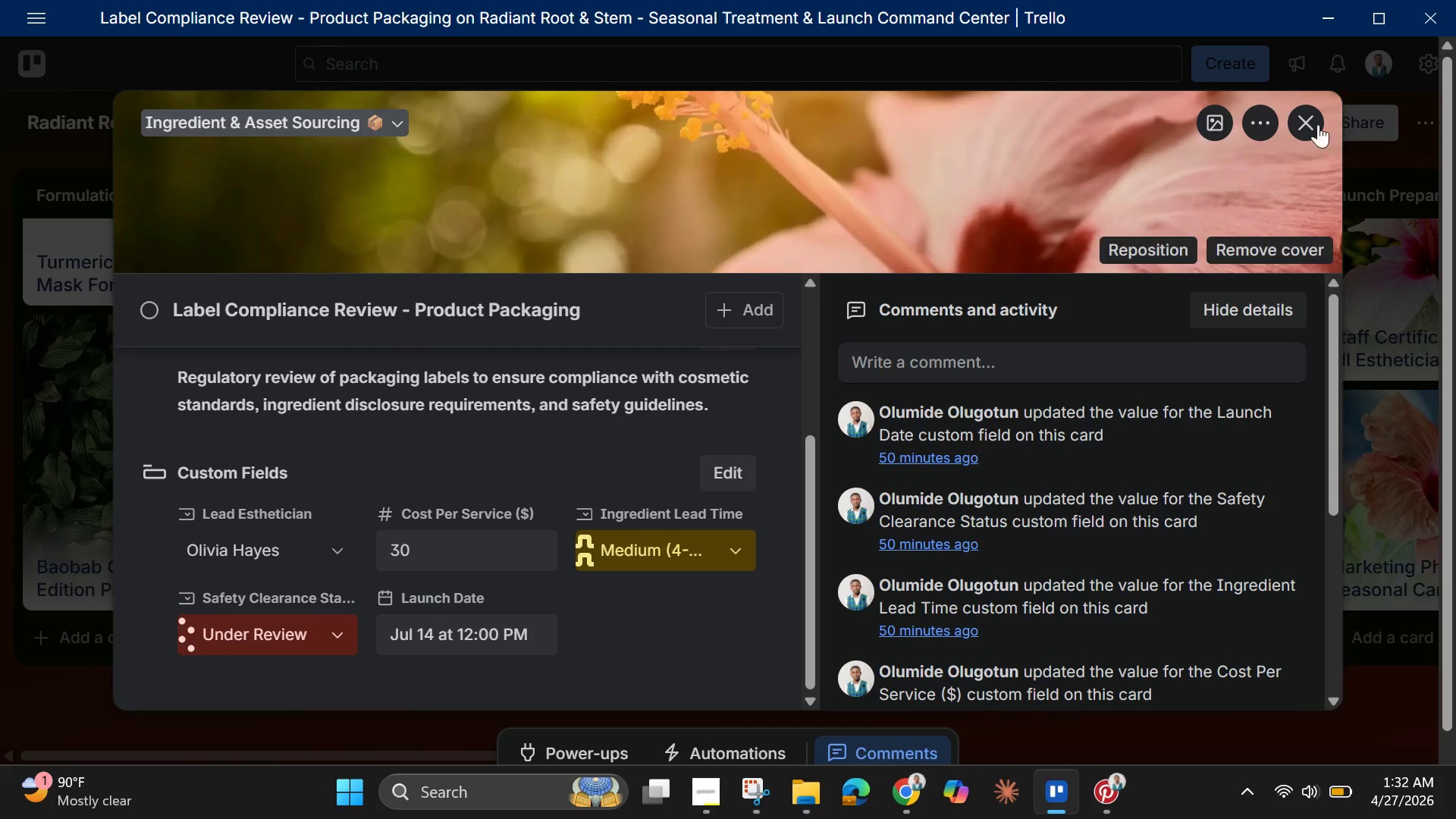 
left_click([1305, 130])
 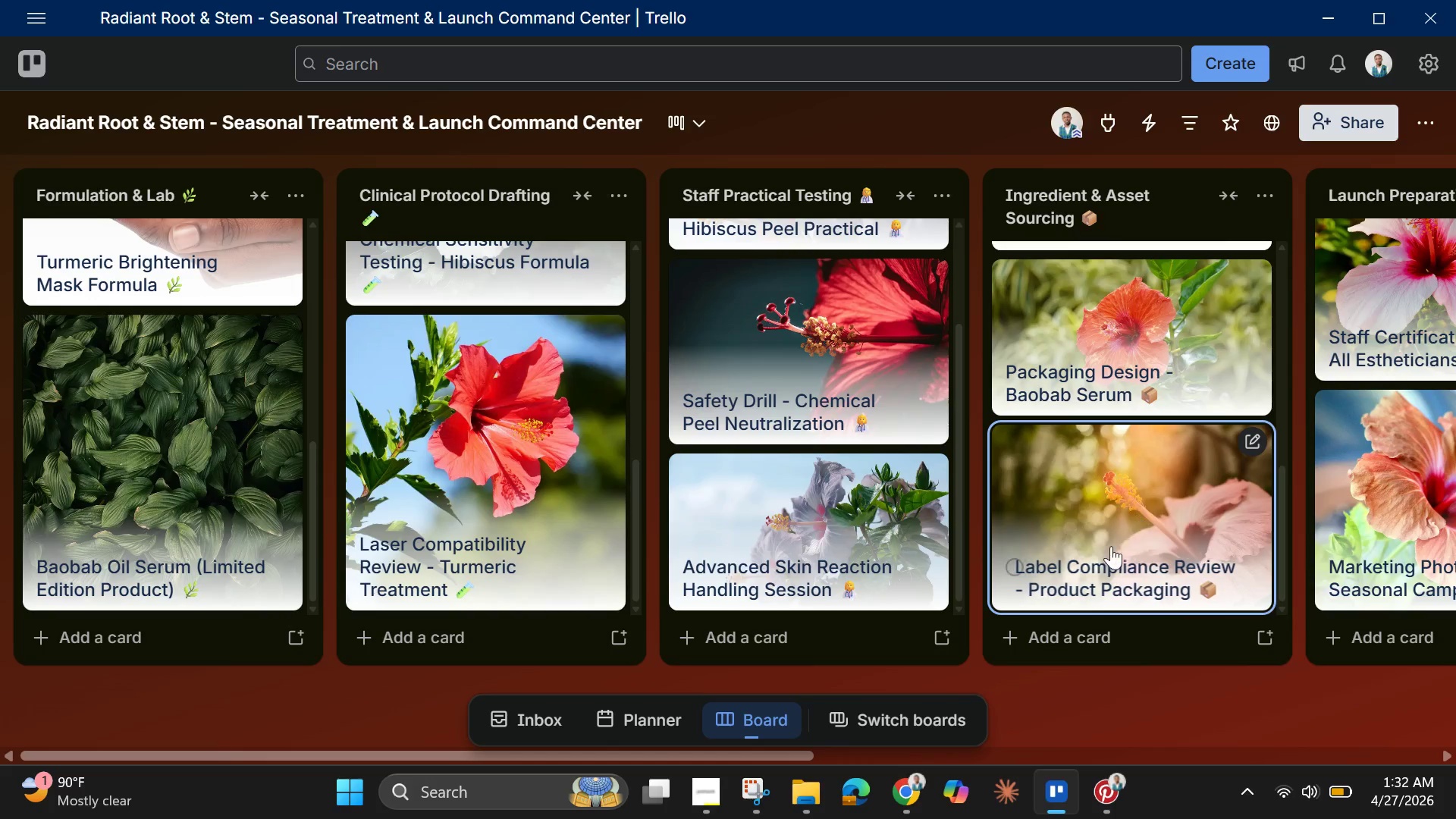 
scroll: coordinate [1103, 557], scroll_direction: down, amount: 3.0
 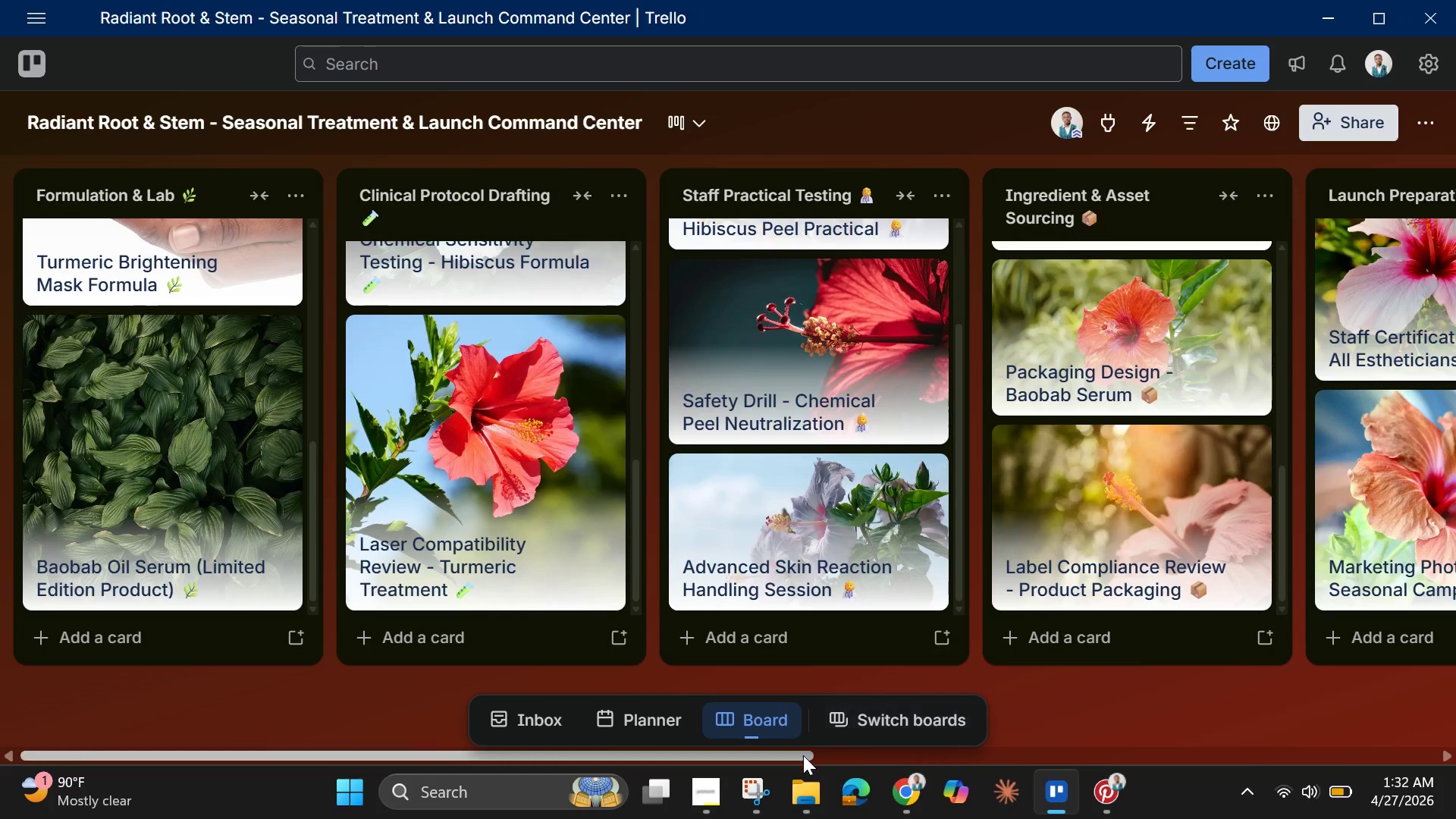 
left_click_drag(start_coordinate=[801, 757], to_coordinate=[1237, 755])
 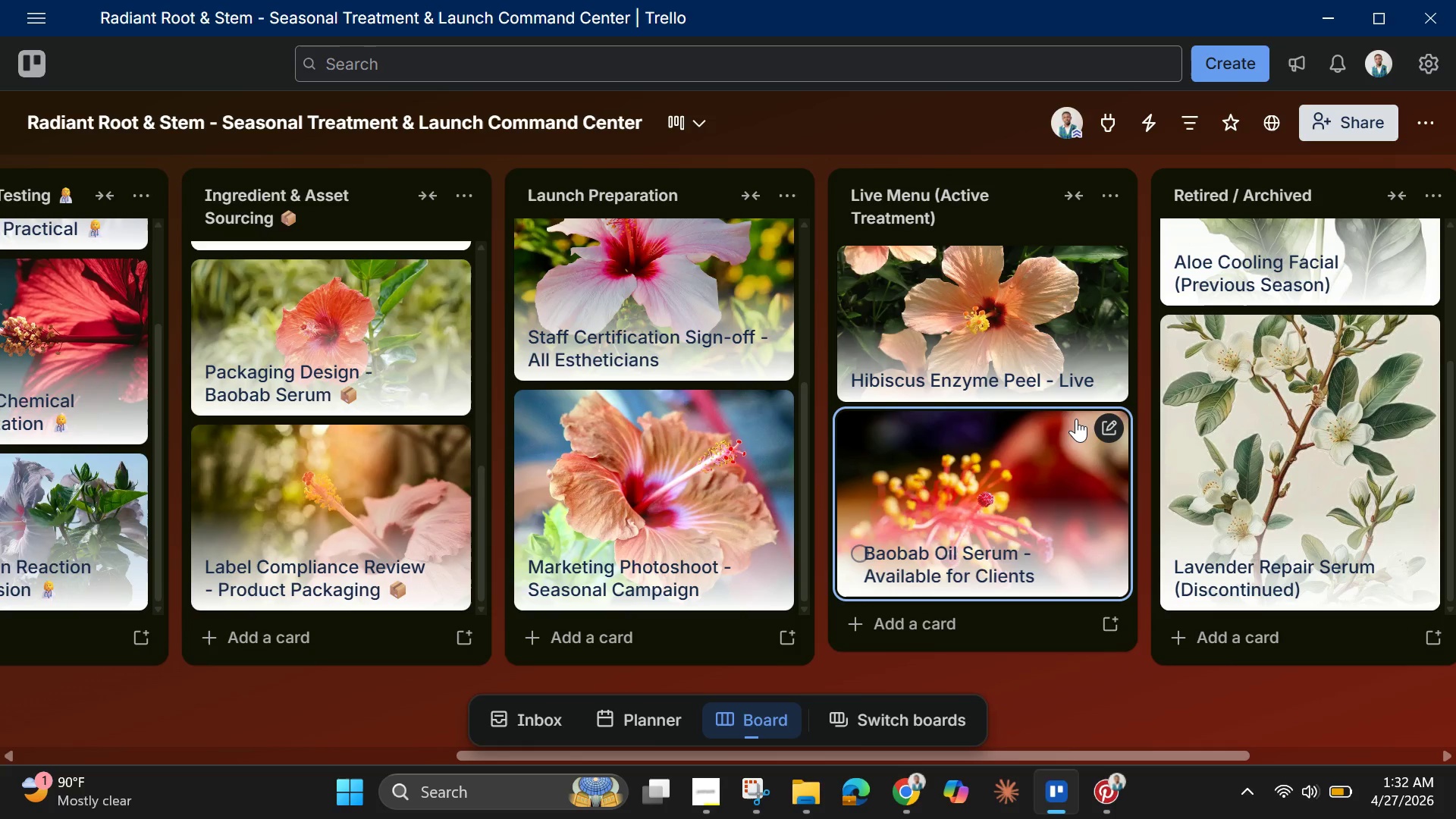 
scroll: coordinate [639, 259], scroll_direction: up, amount: 10.0
 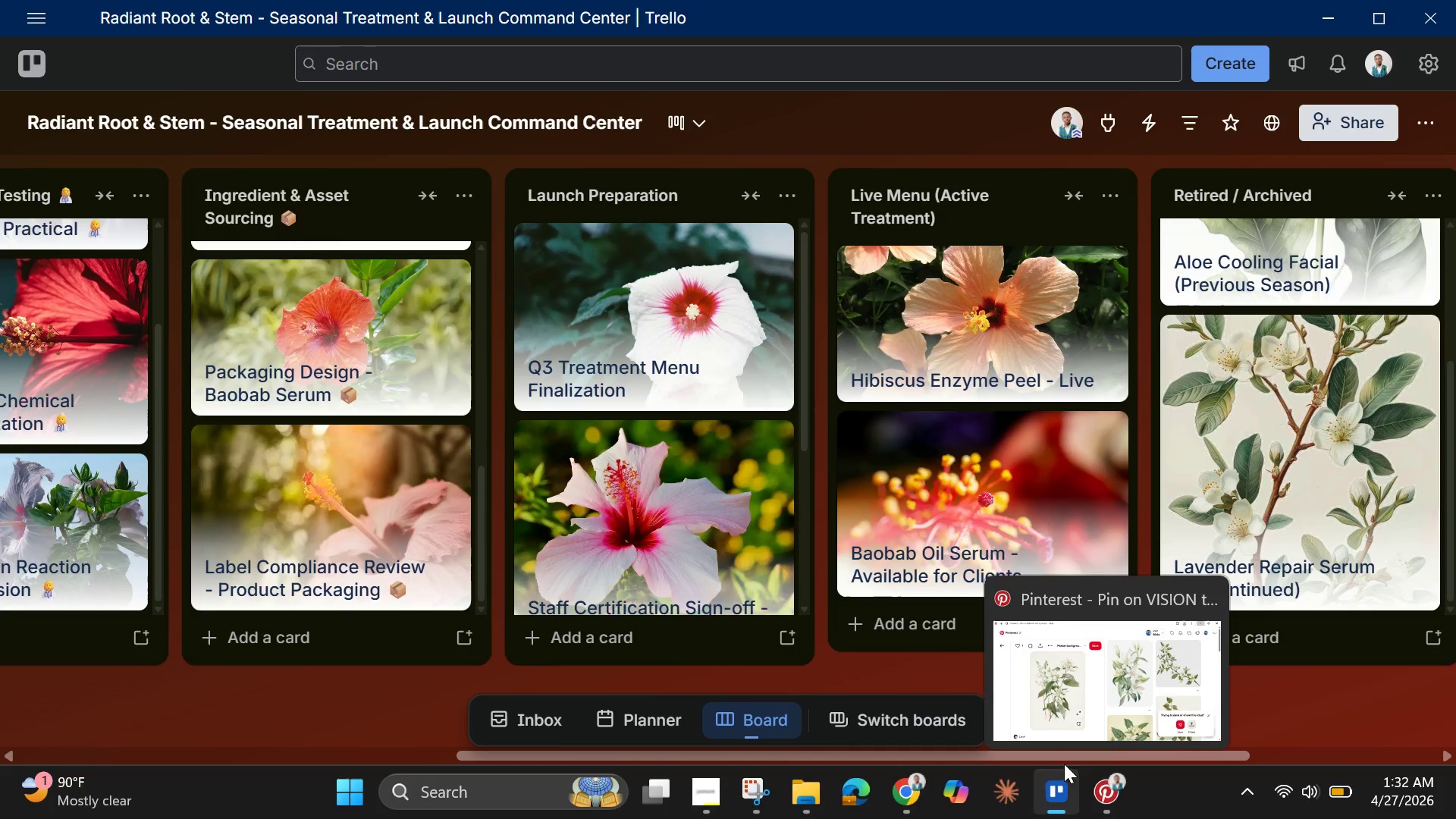 
left_click([918, 790])
 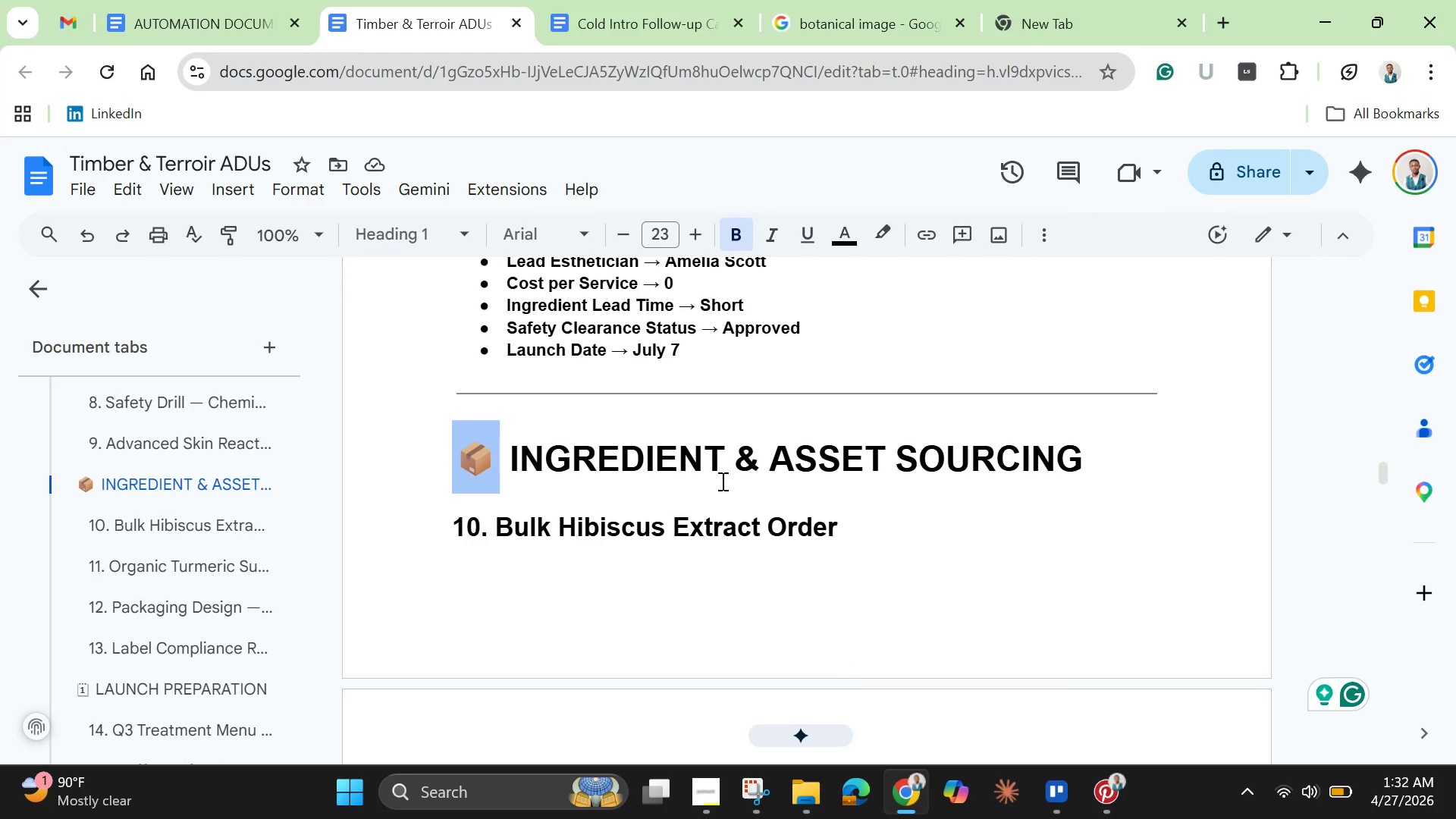 
scroll: coordinate [673, 500], scroll_direction: down, amount: 10.0
 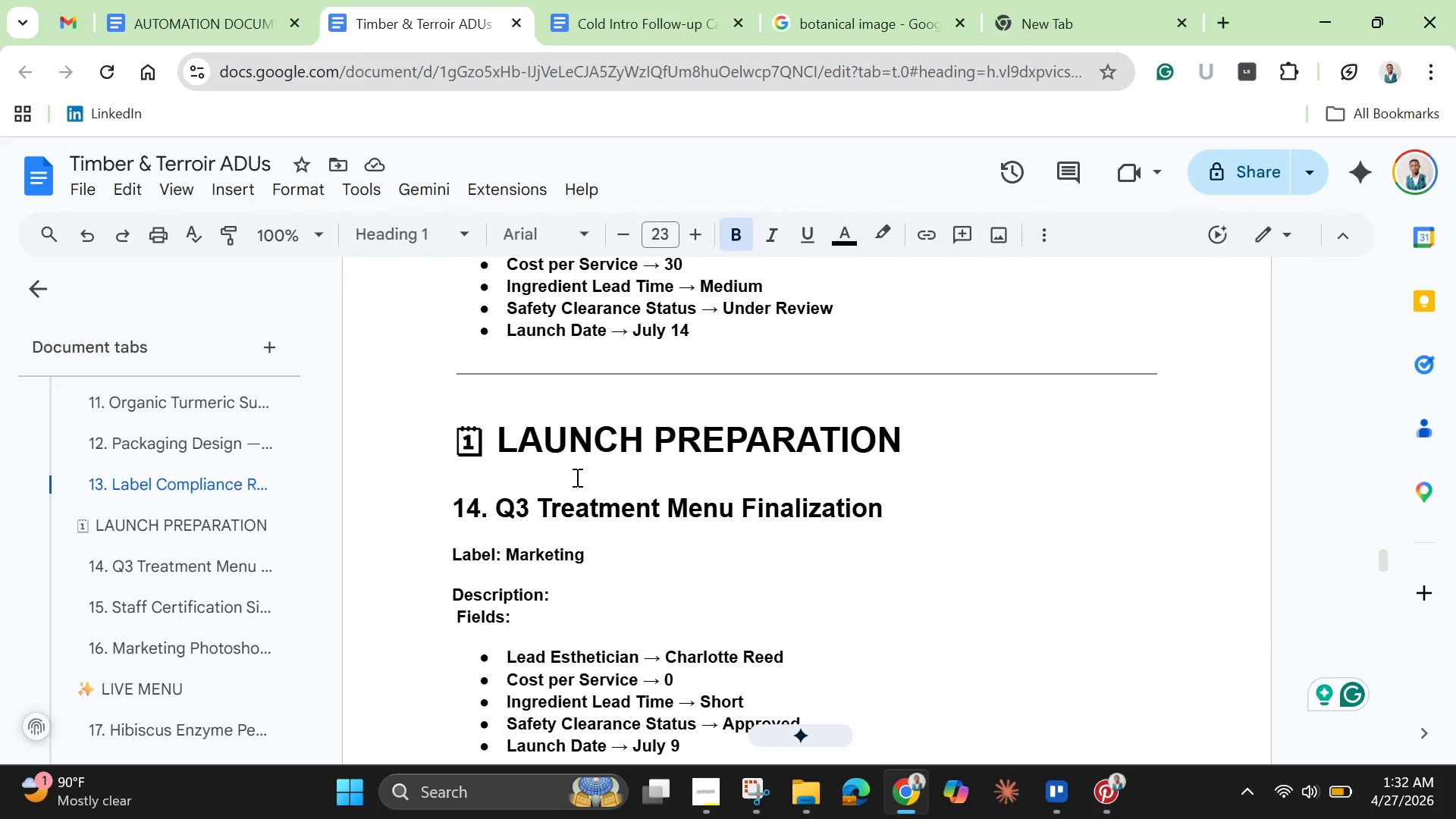 
left_click_drag(start_coordinate=[487, 445], to_coordinate=[447, 444])
 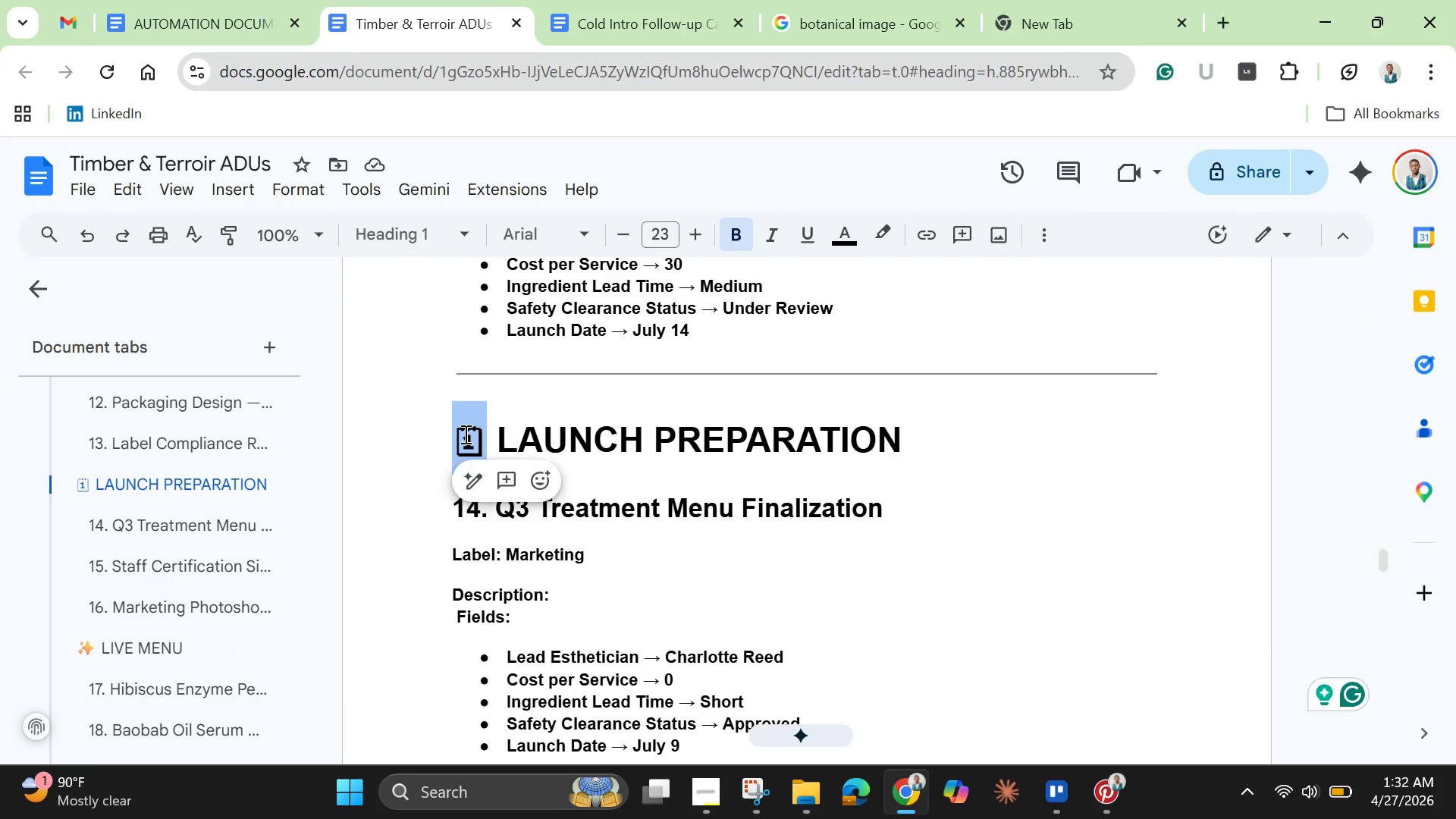 
right_click([464, 434])
 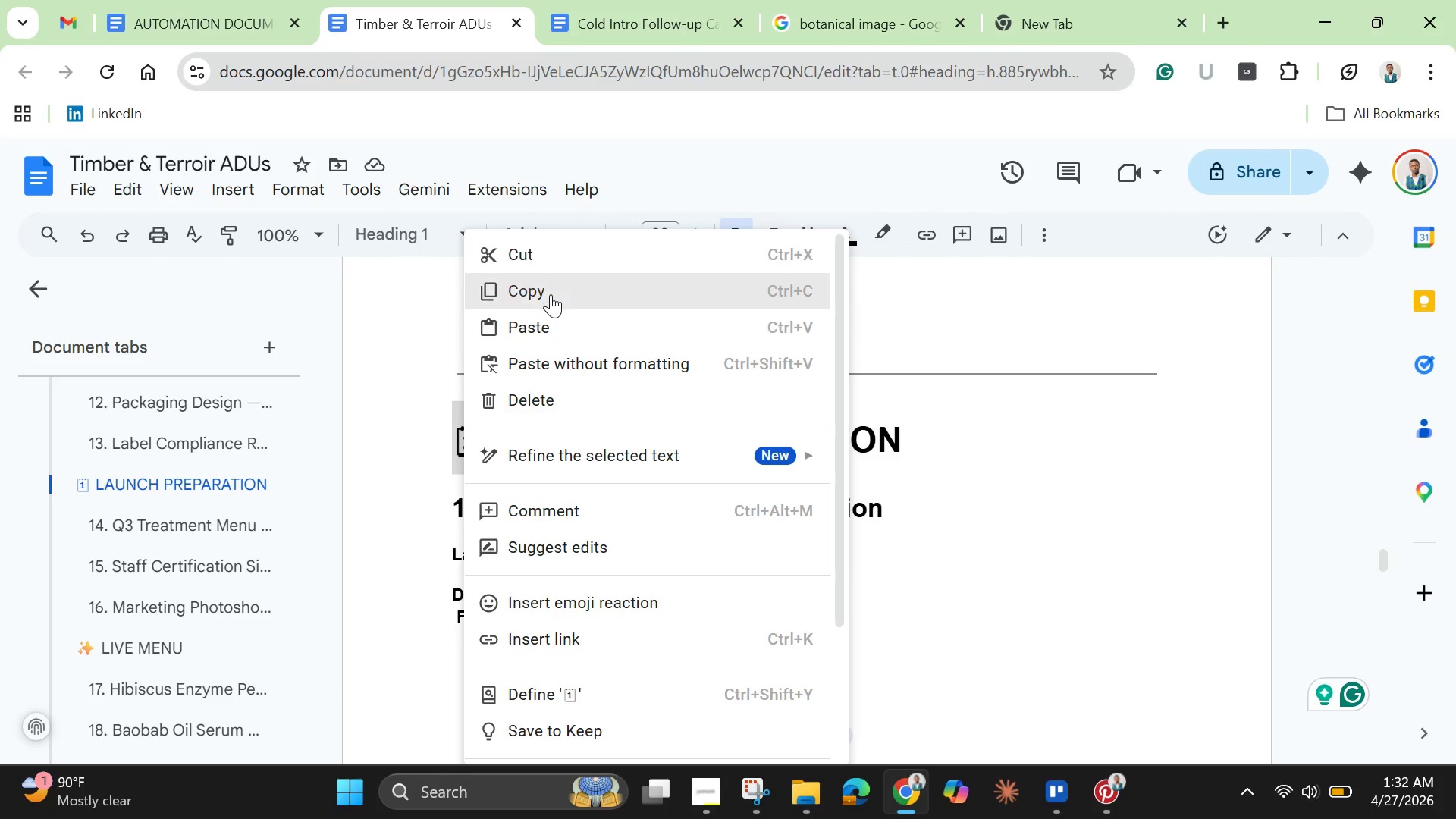 
left_click([551, 294])
 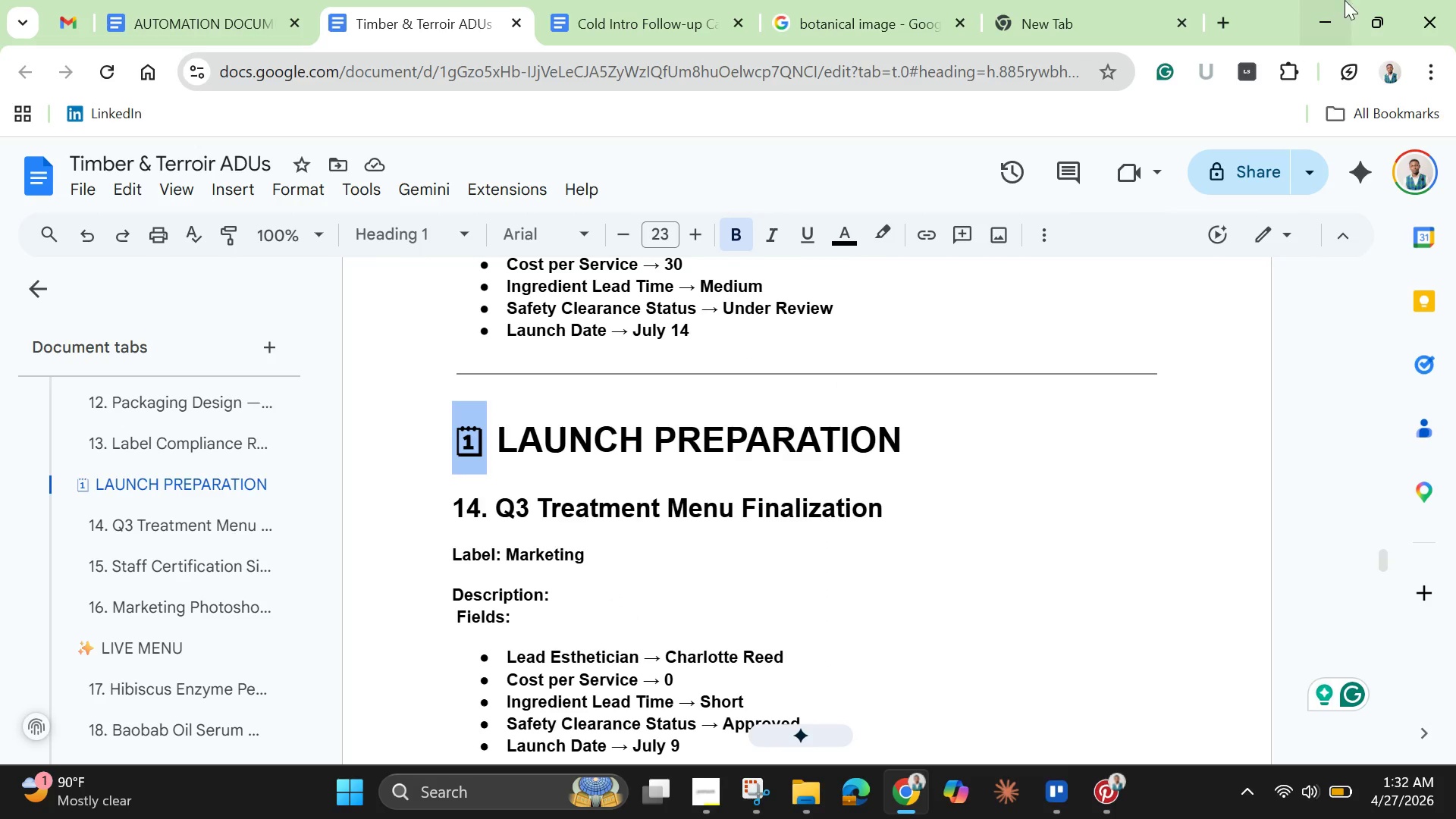 
left_click([1323, 12])
 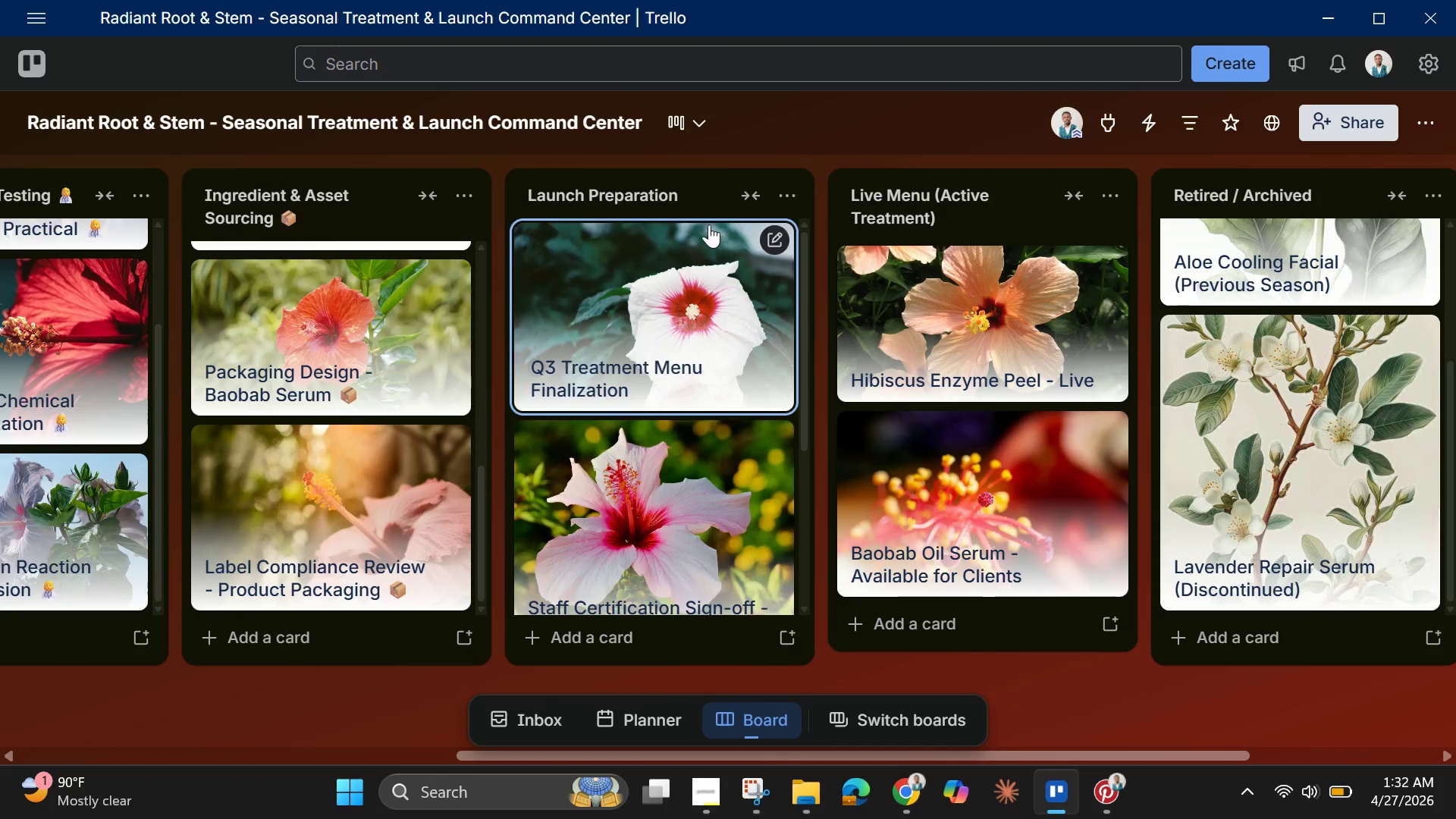 
left_click([676, 188])
 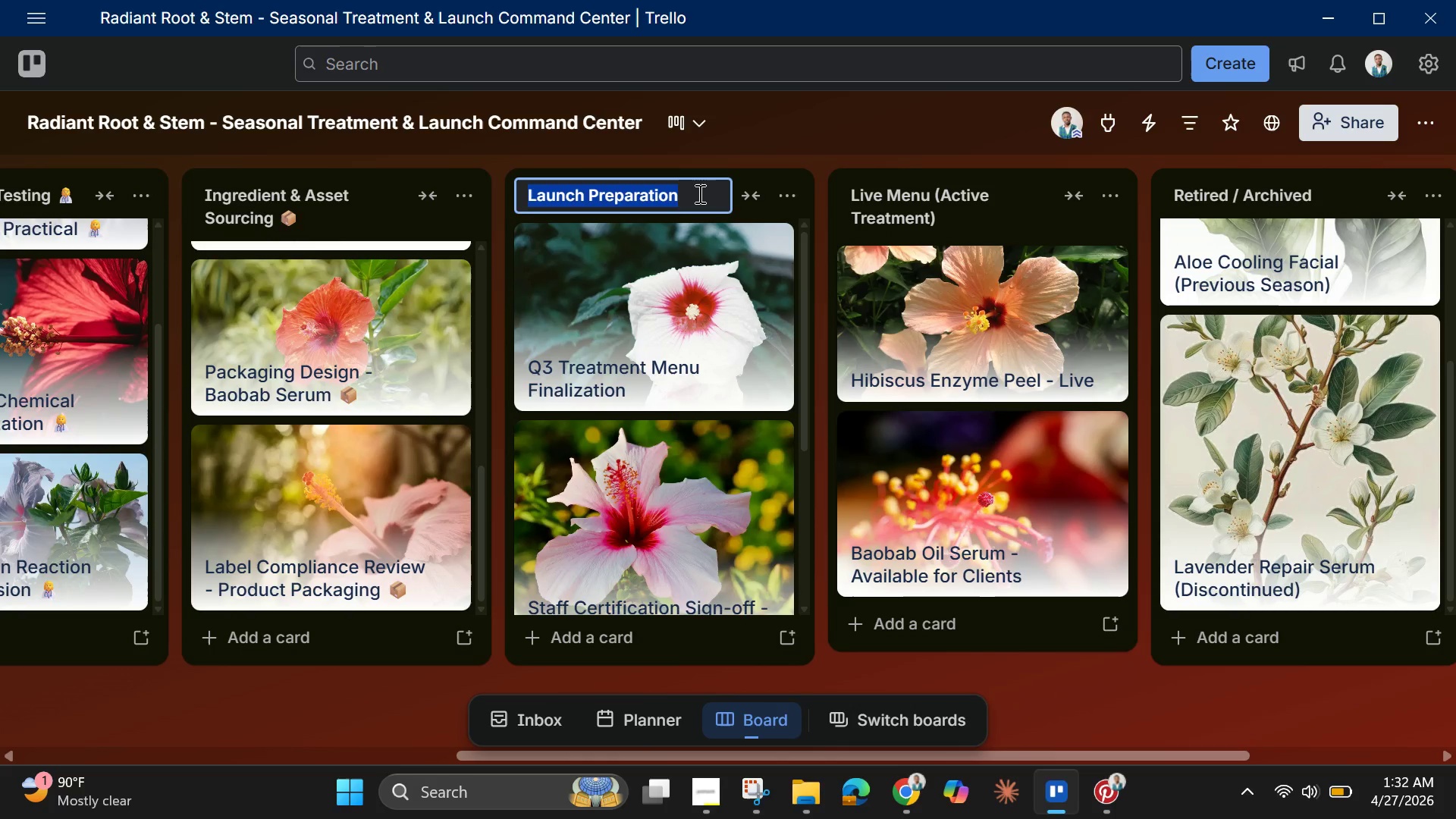 
left_click([698, 193])
 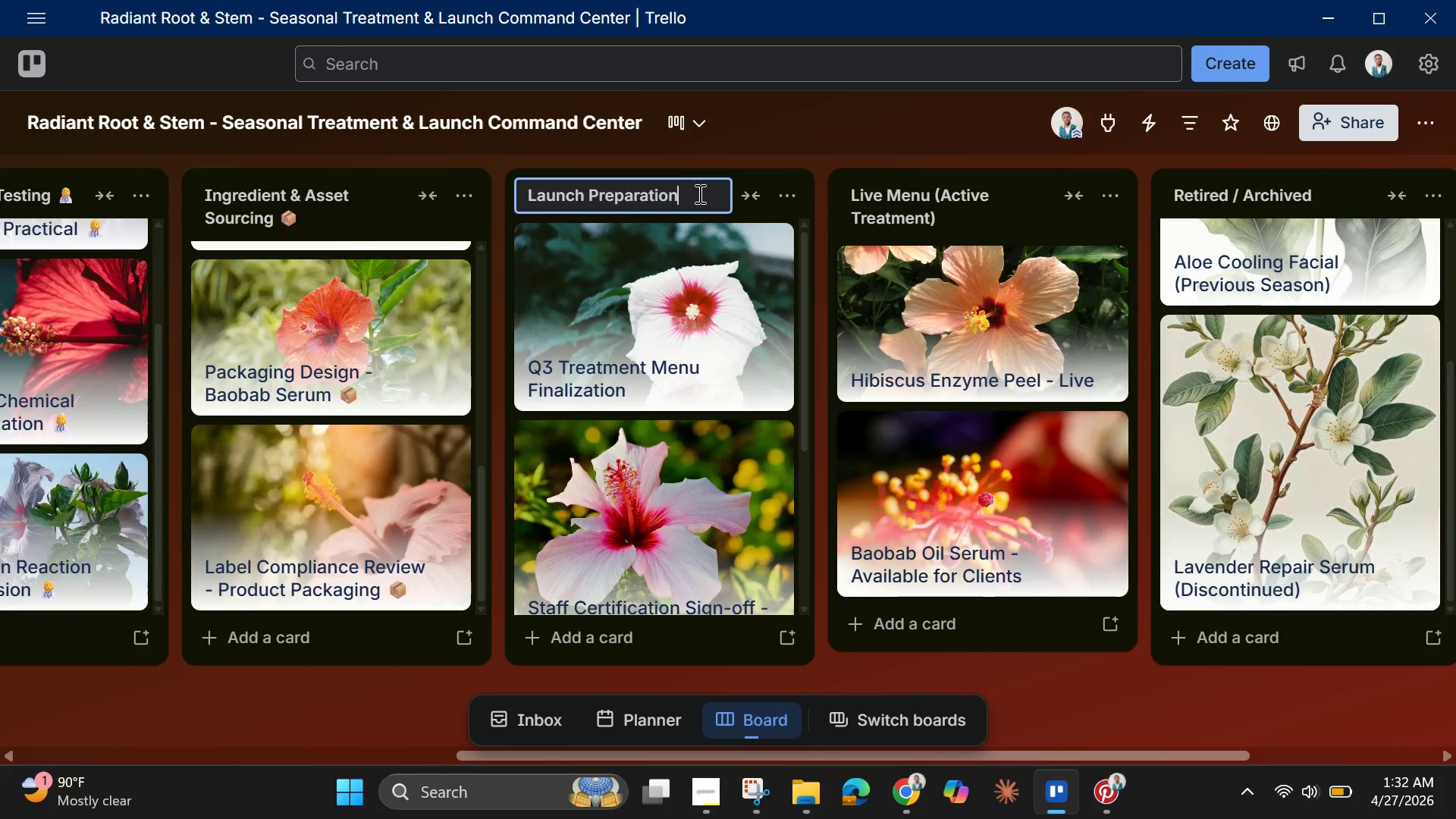 
key(Space)
 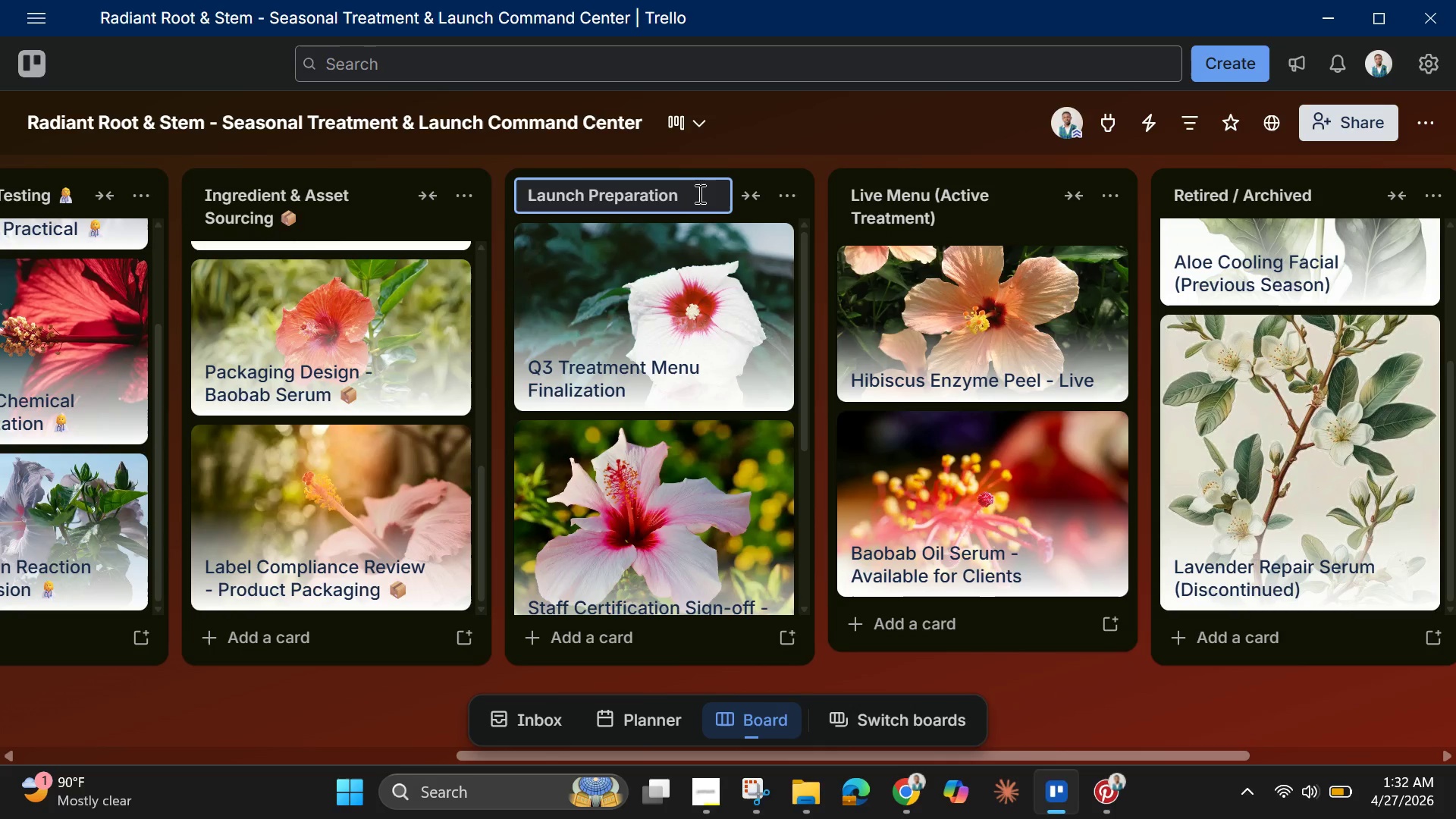 
key(Control+V)
 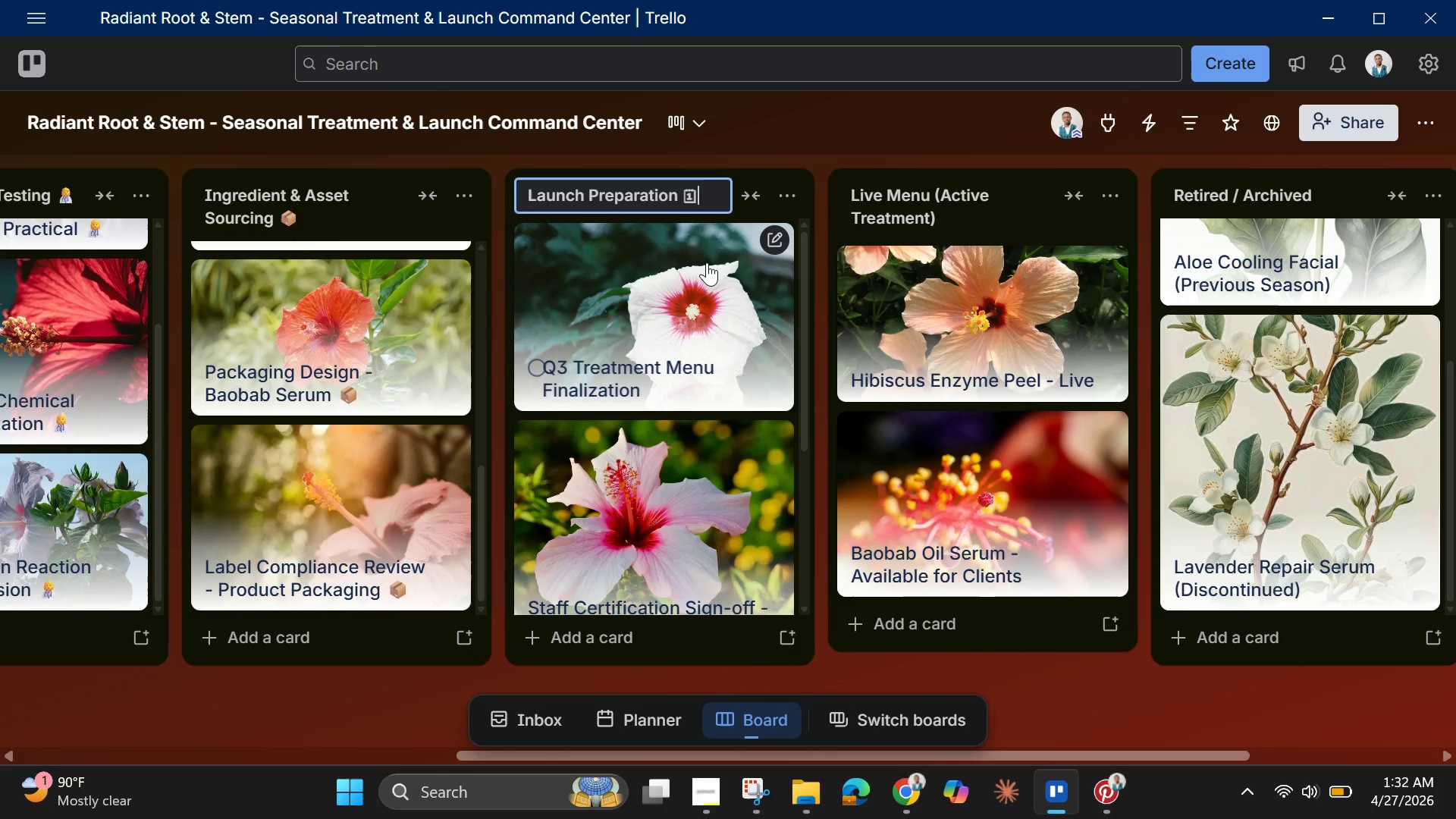 
left_click([707, 262])
 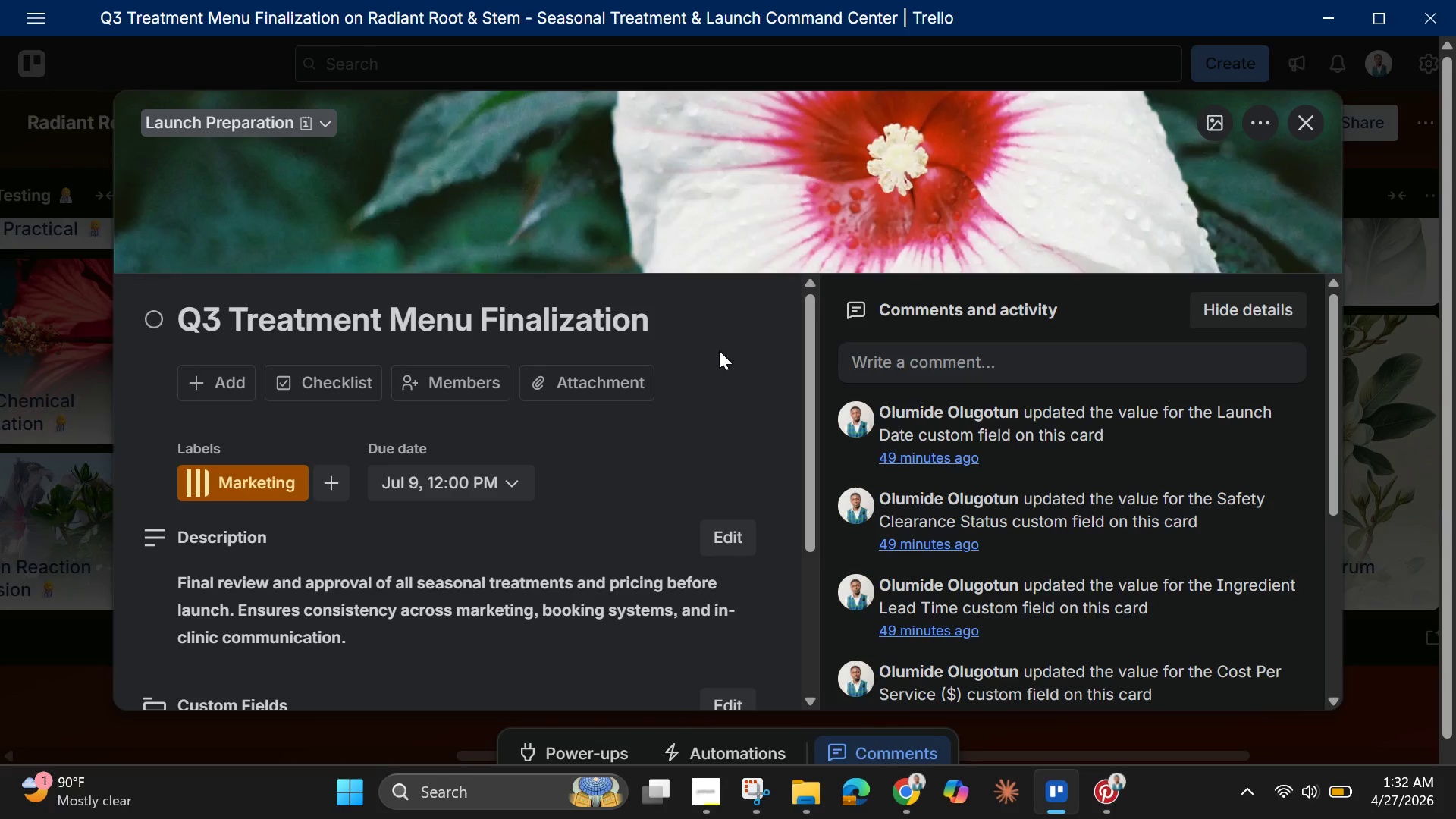 
left_click([692, 322])
 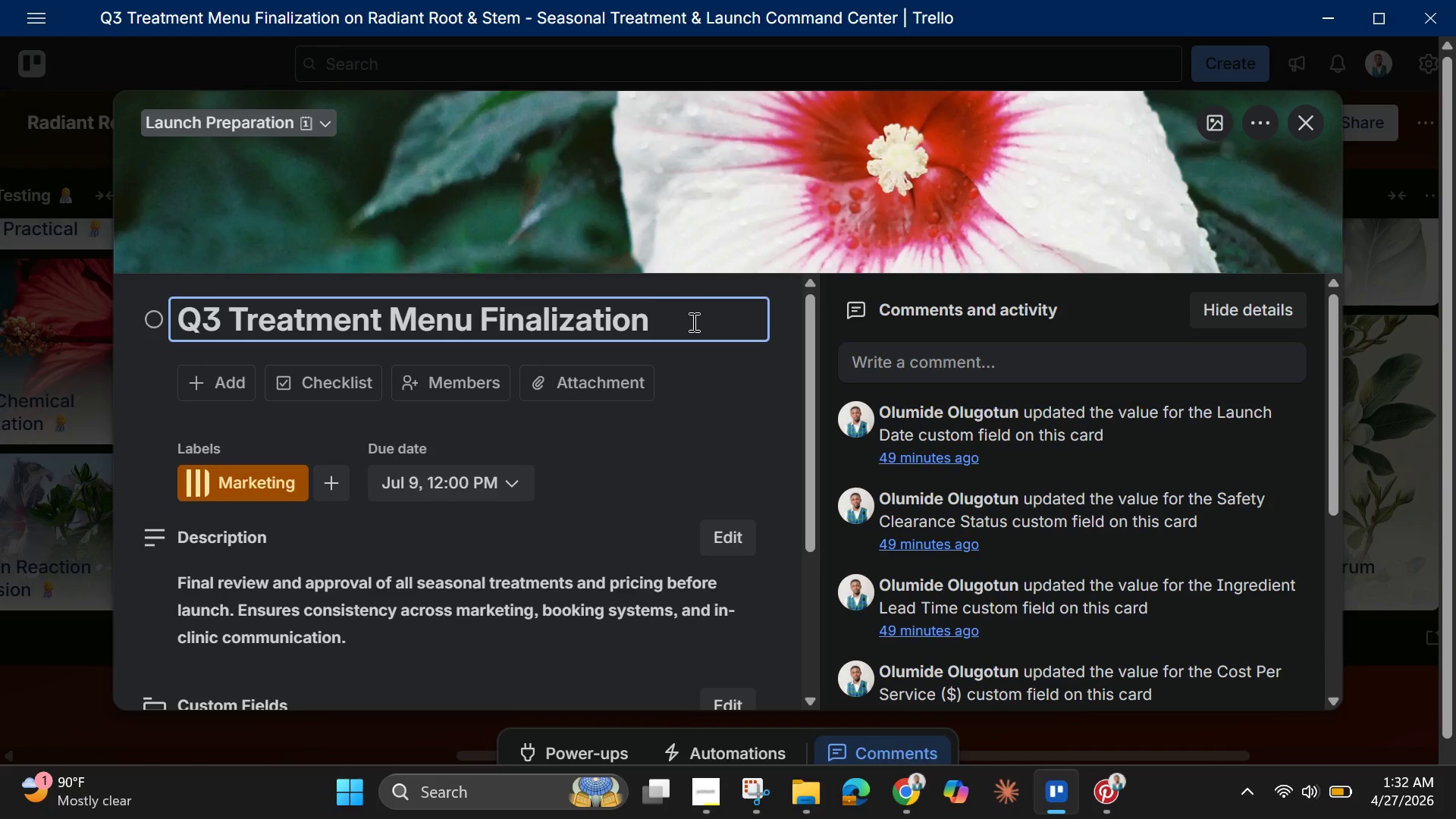 
key(Control+Space)
 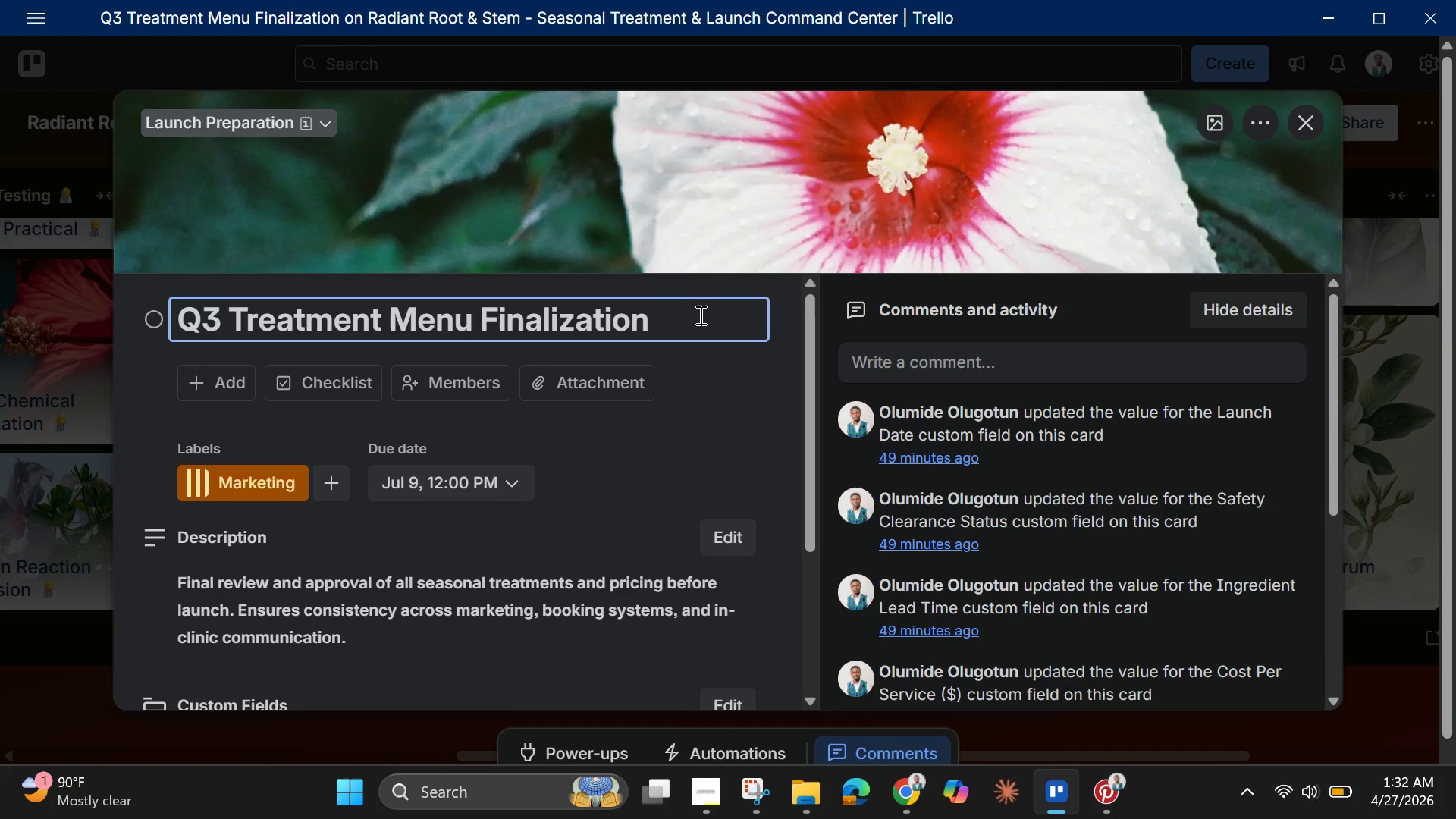 
key(Control+V)
 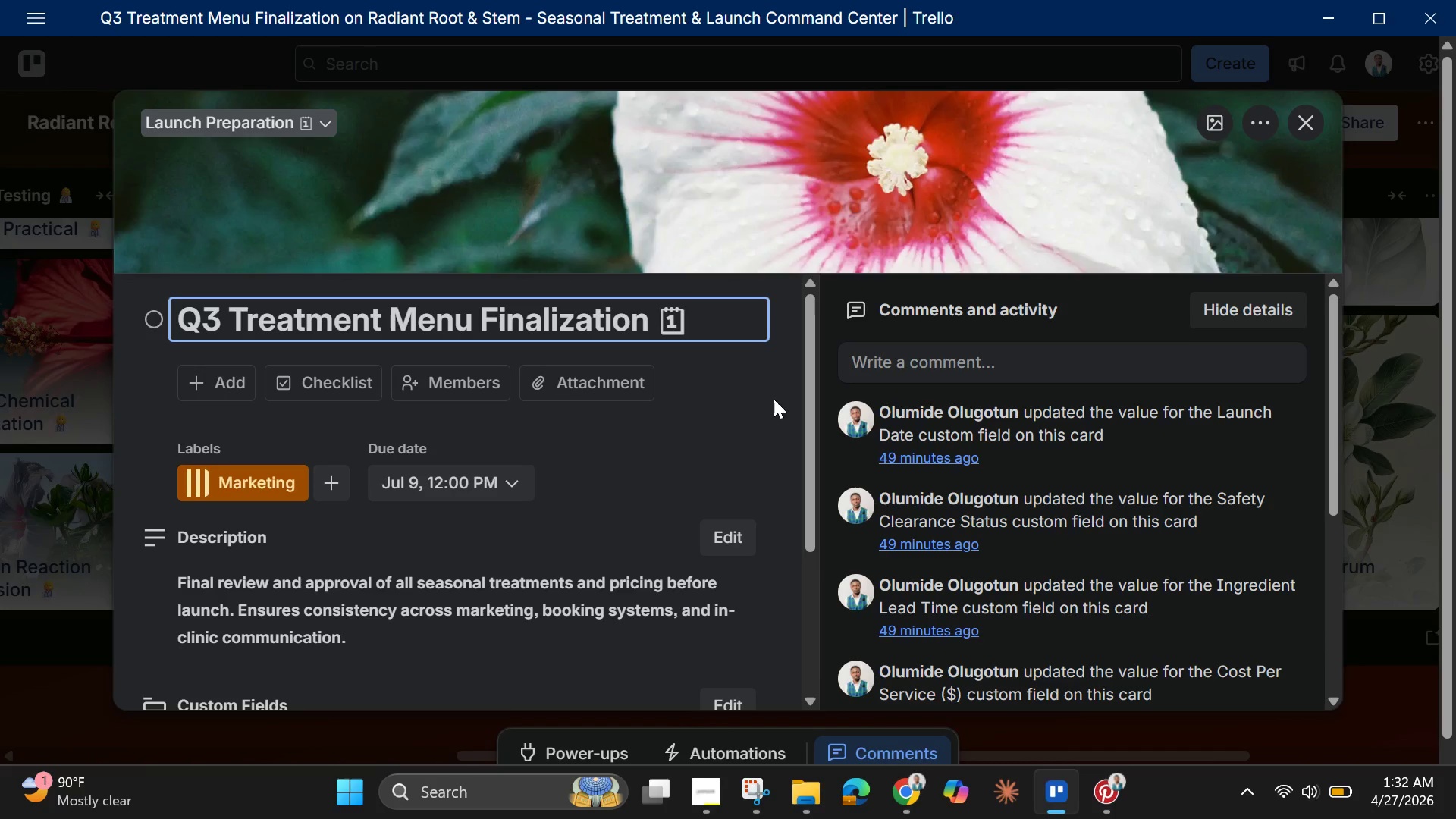 
left_click([774, 399])
 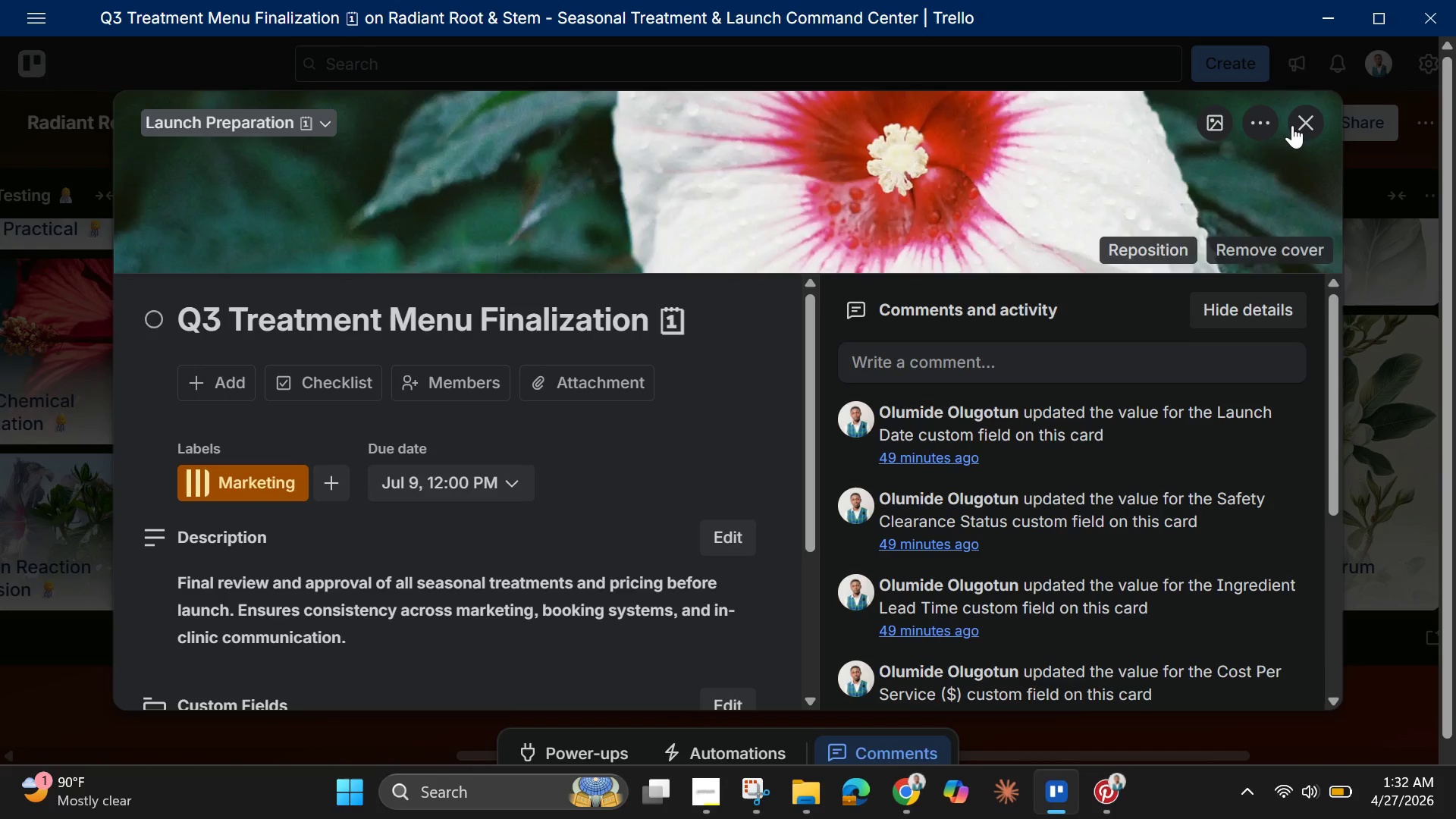 
left_click([1297, 124])
 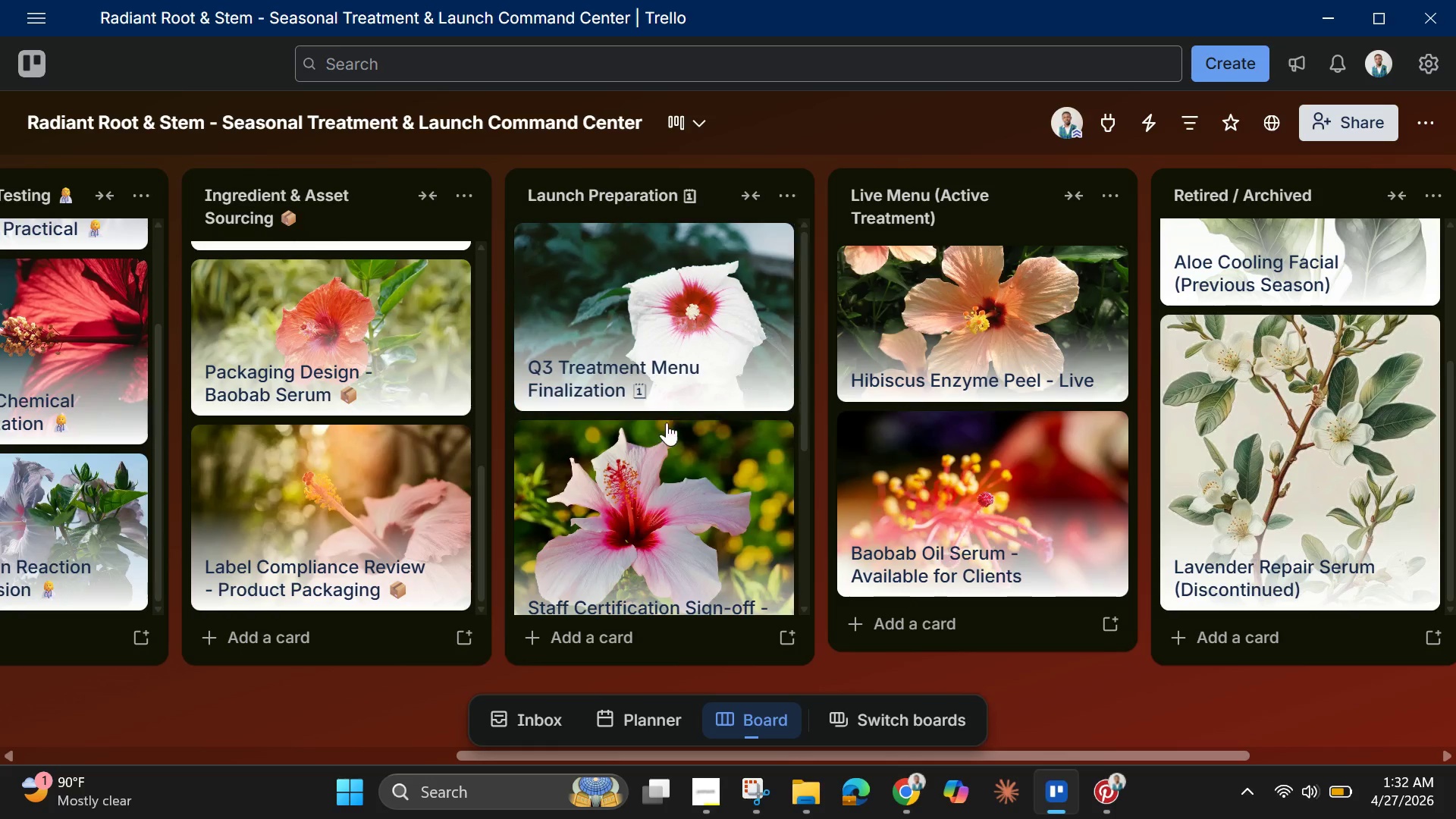 
scroll: coordinate [664, 428], scroll_direction: down, amount: 1.0
 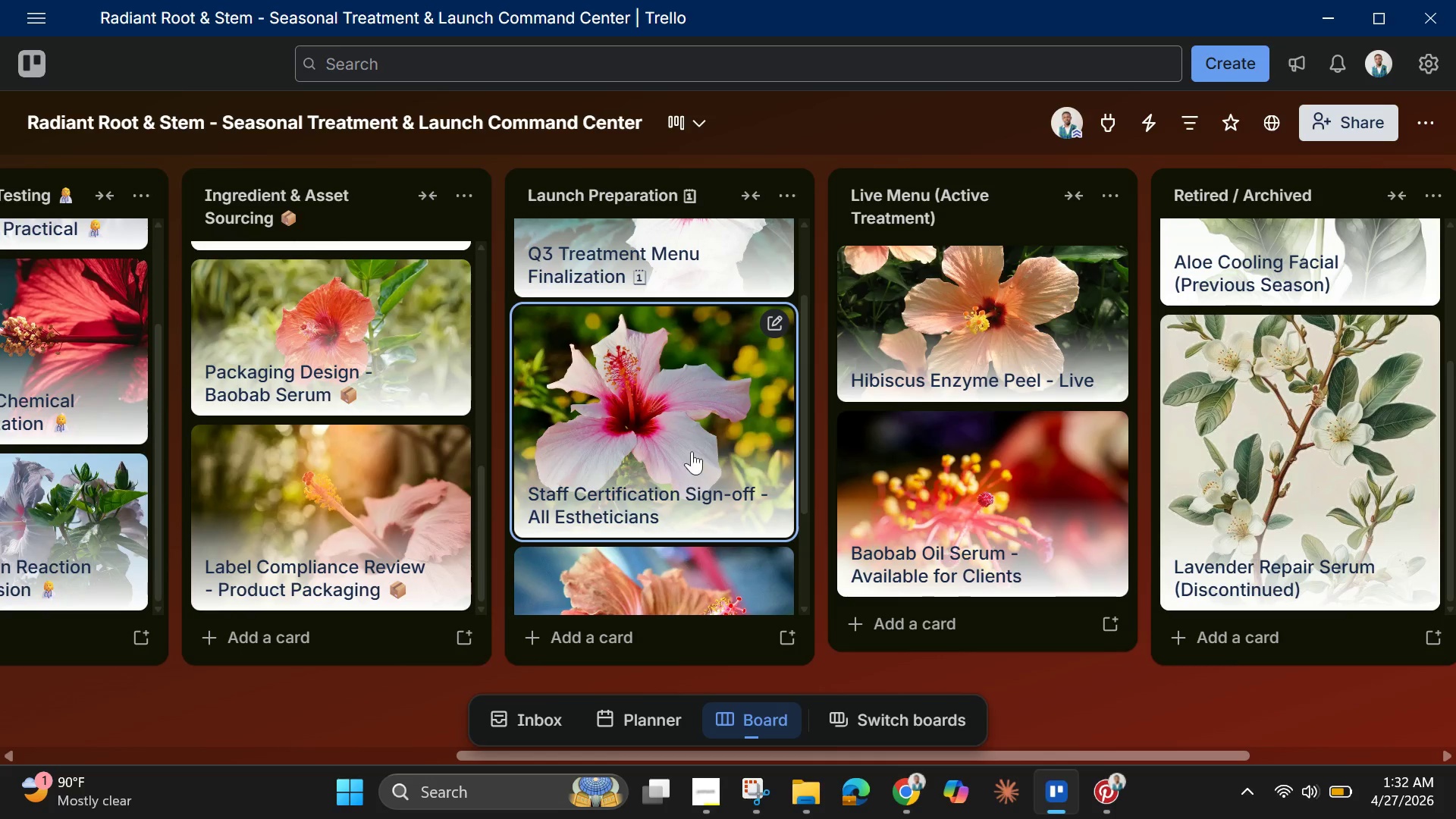 
left_click([692, 447])
 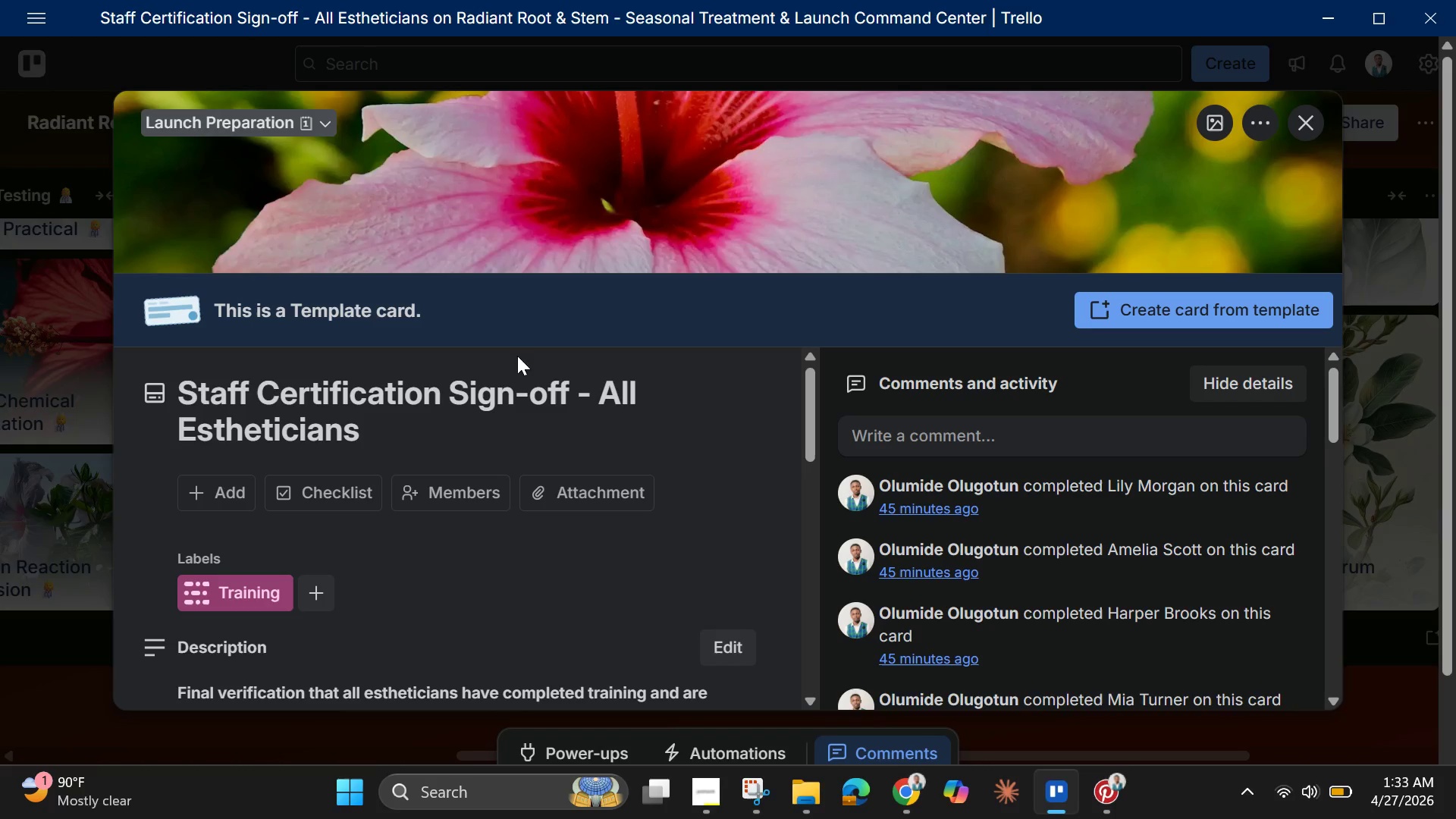 
left_click([457, 430])
 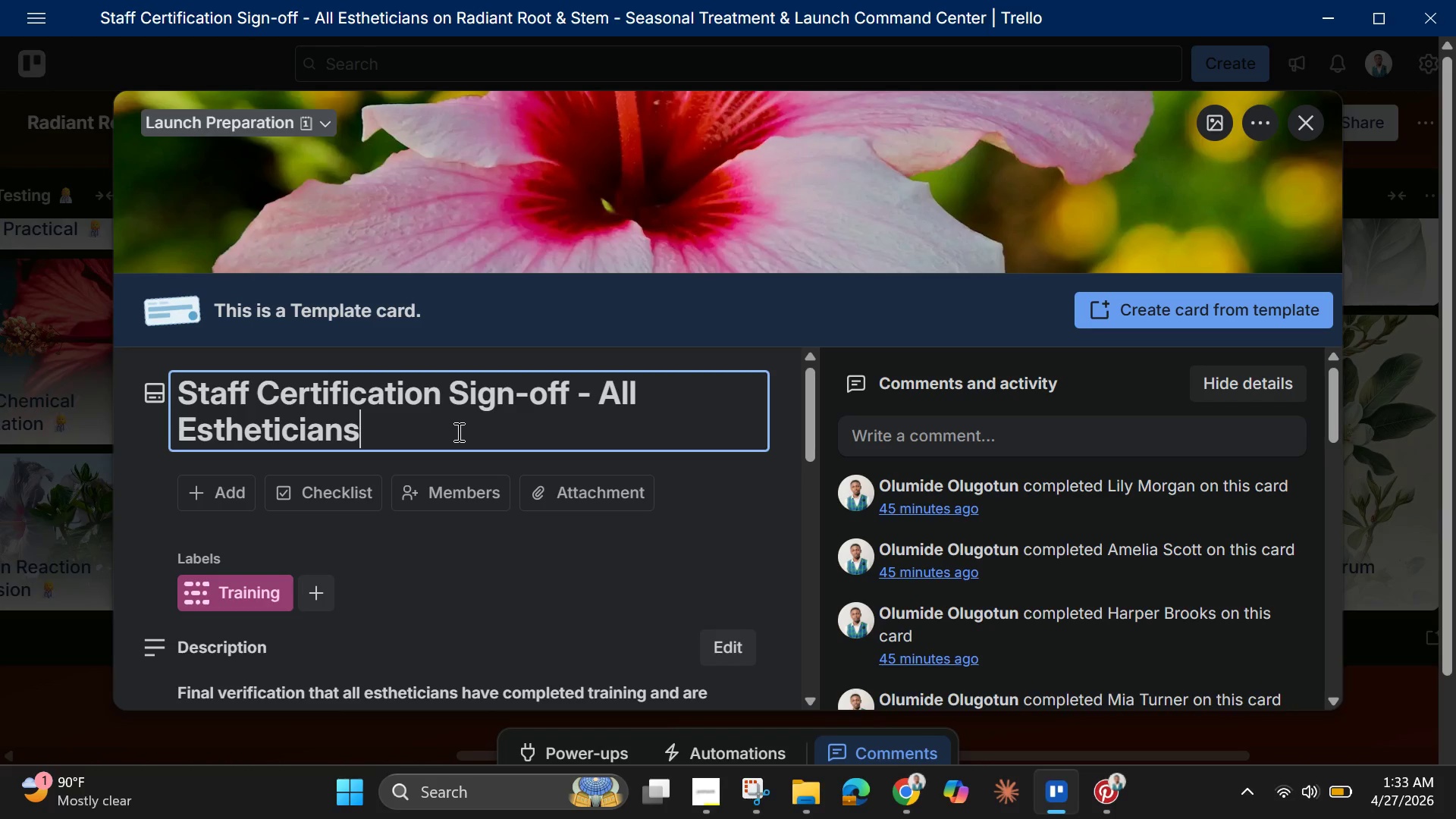 
key(Space)
 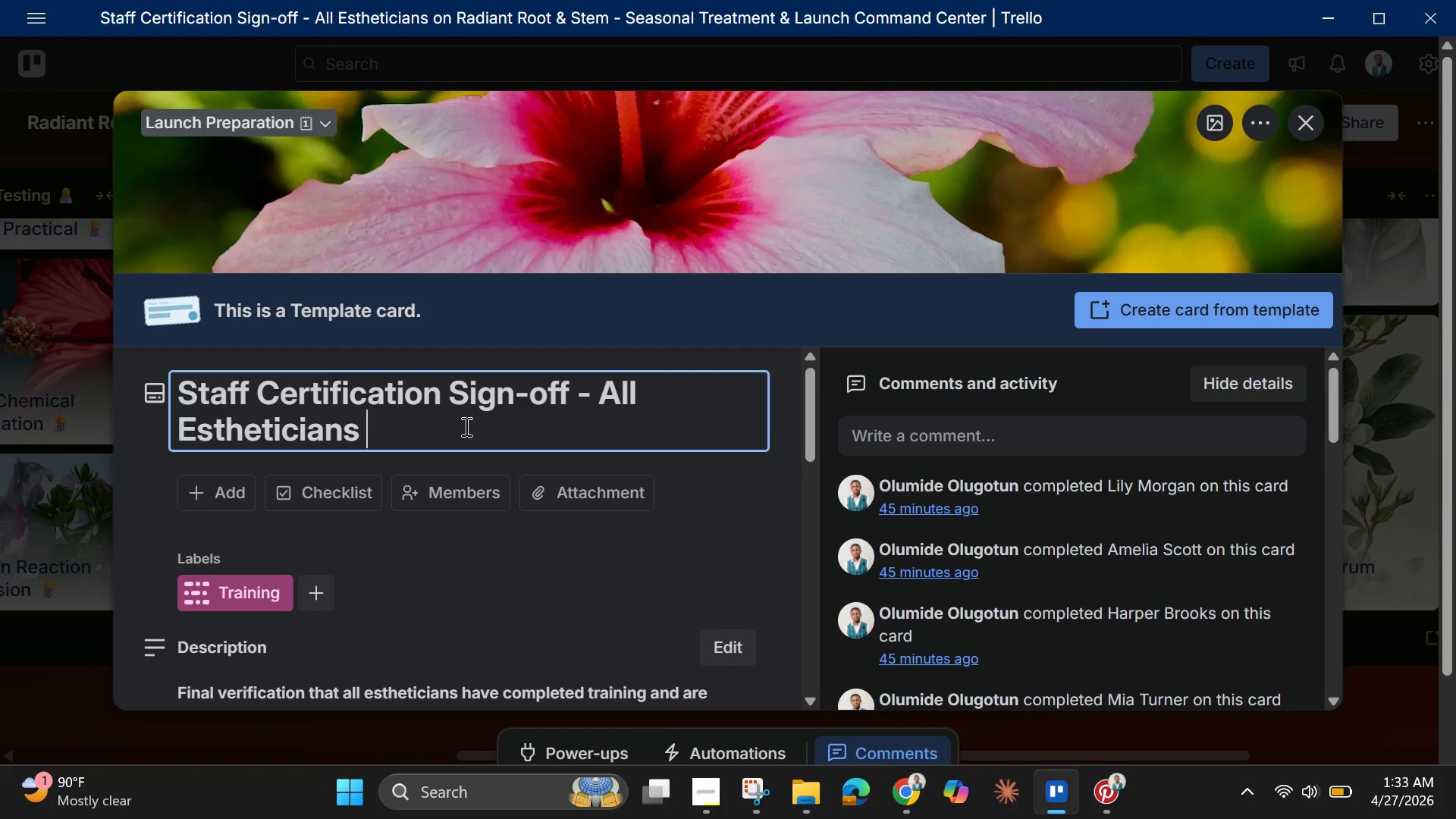 
key(Control+V)
 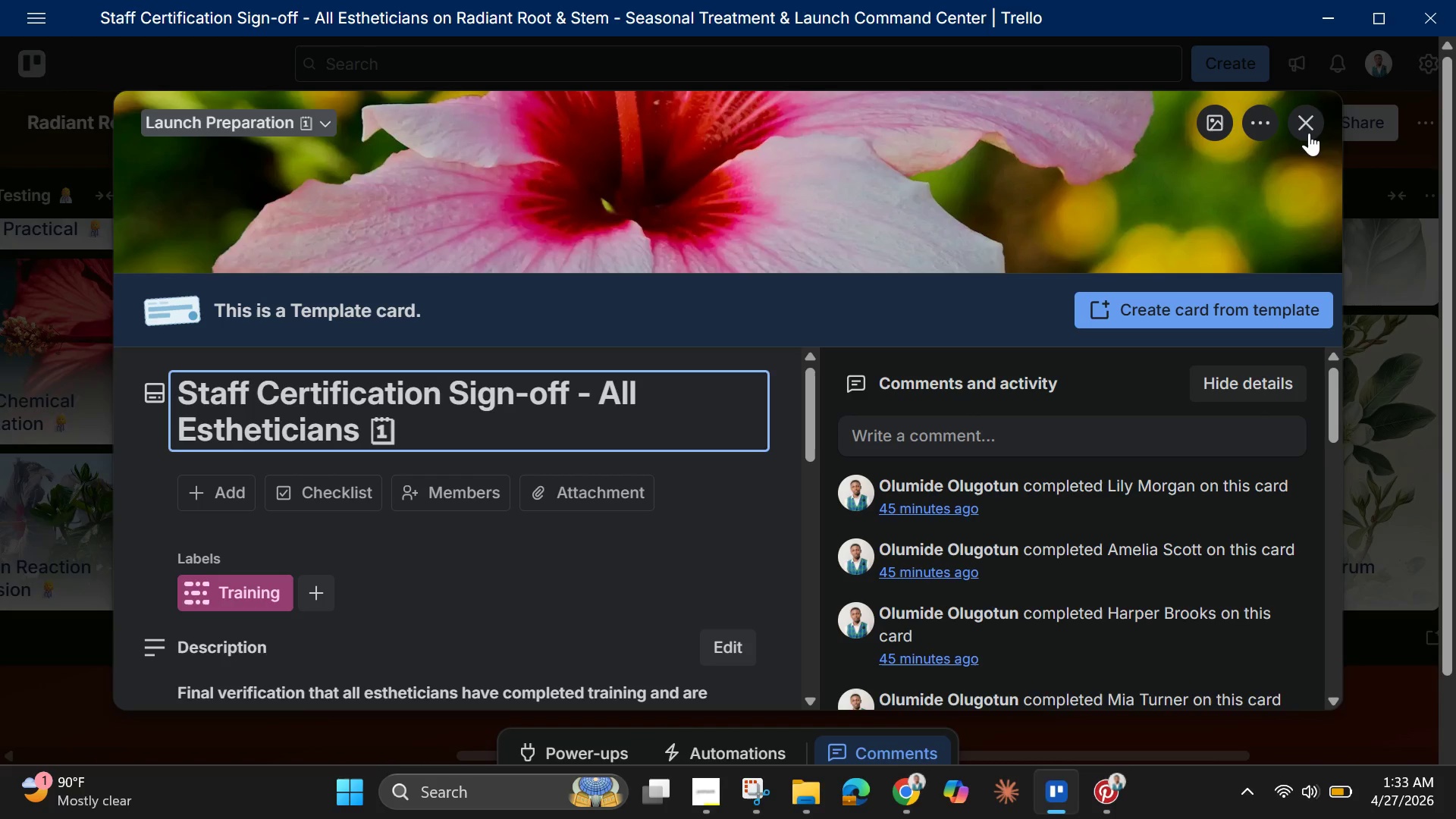 
left_click([1301, 131])
 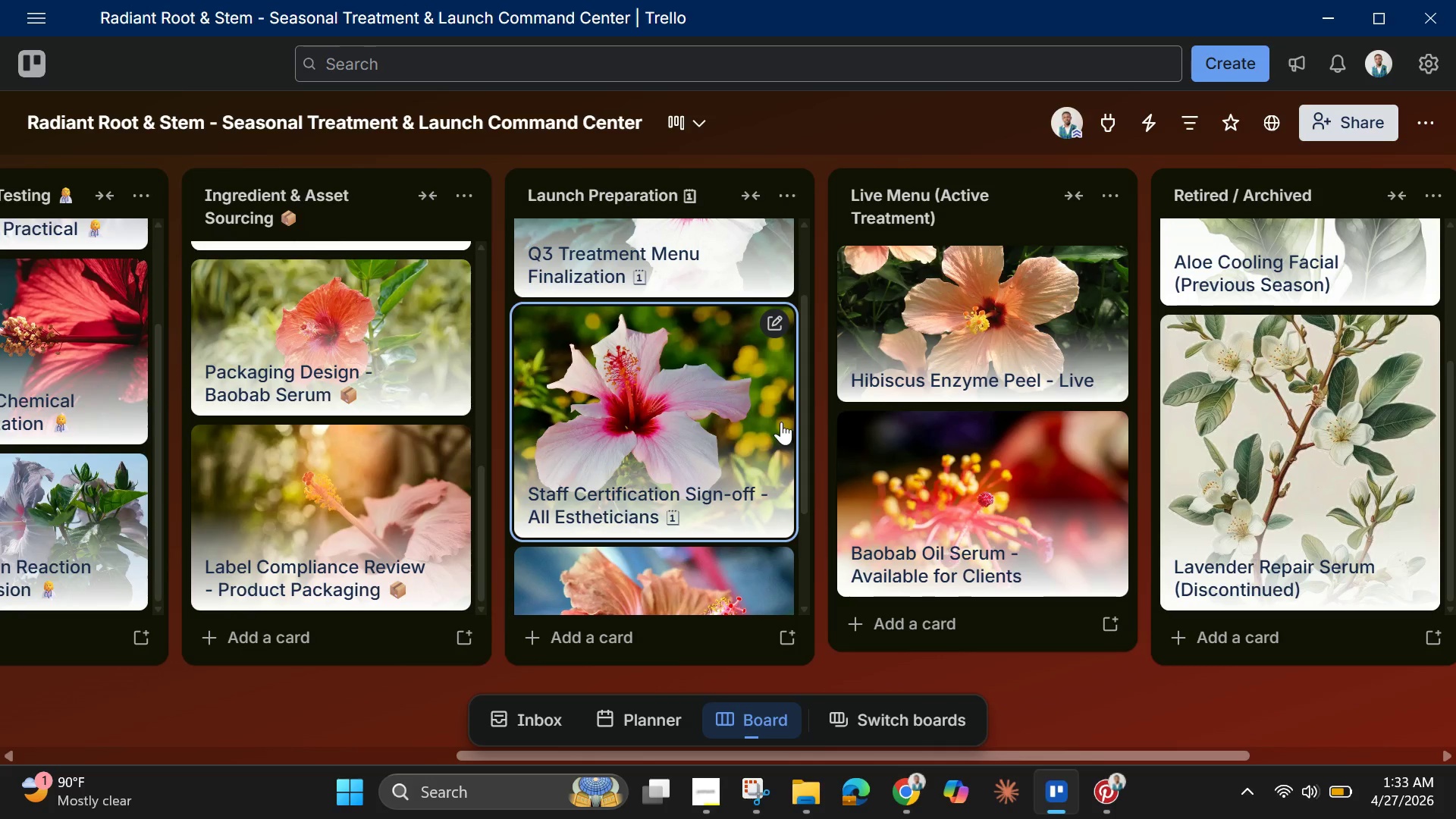 
scroll: coordinate [736, 433], scroll_direction: down, amount: 4.0
 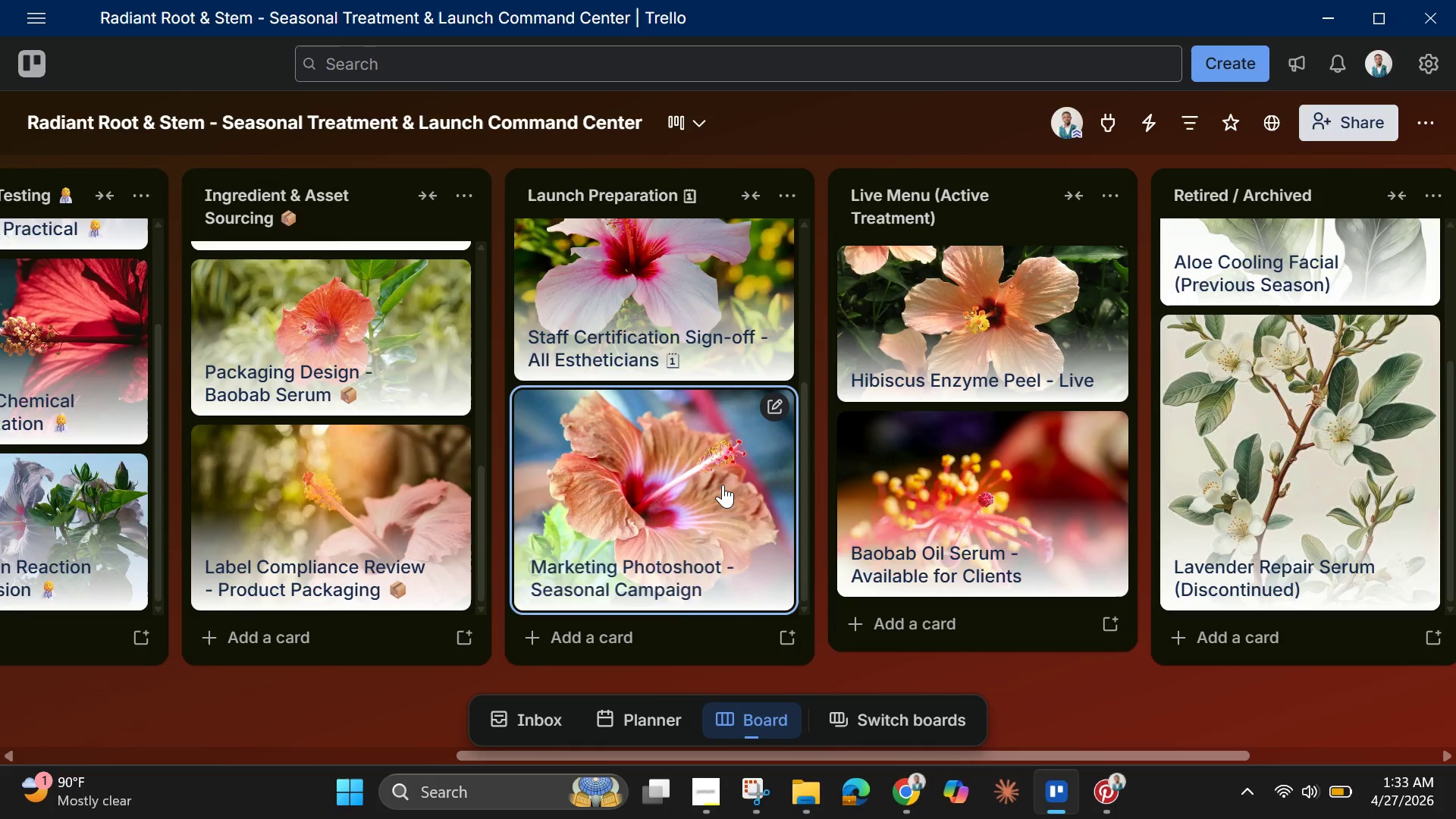 
left_click([720, 482])
 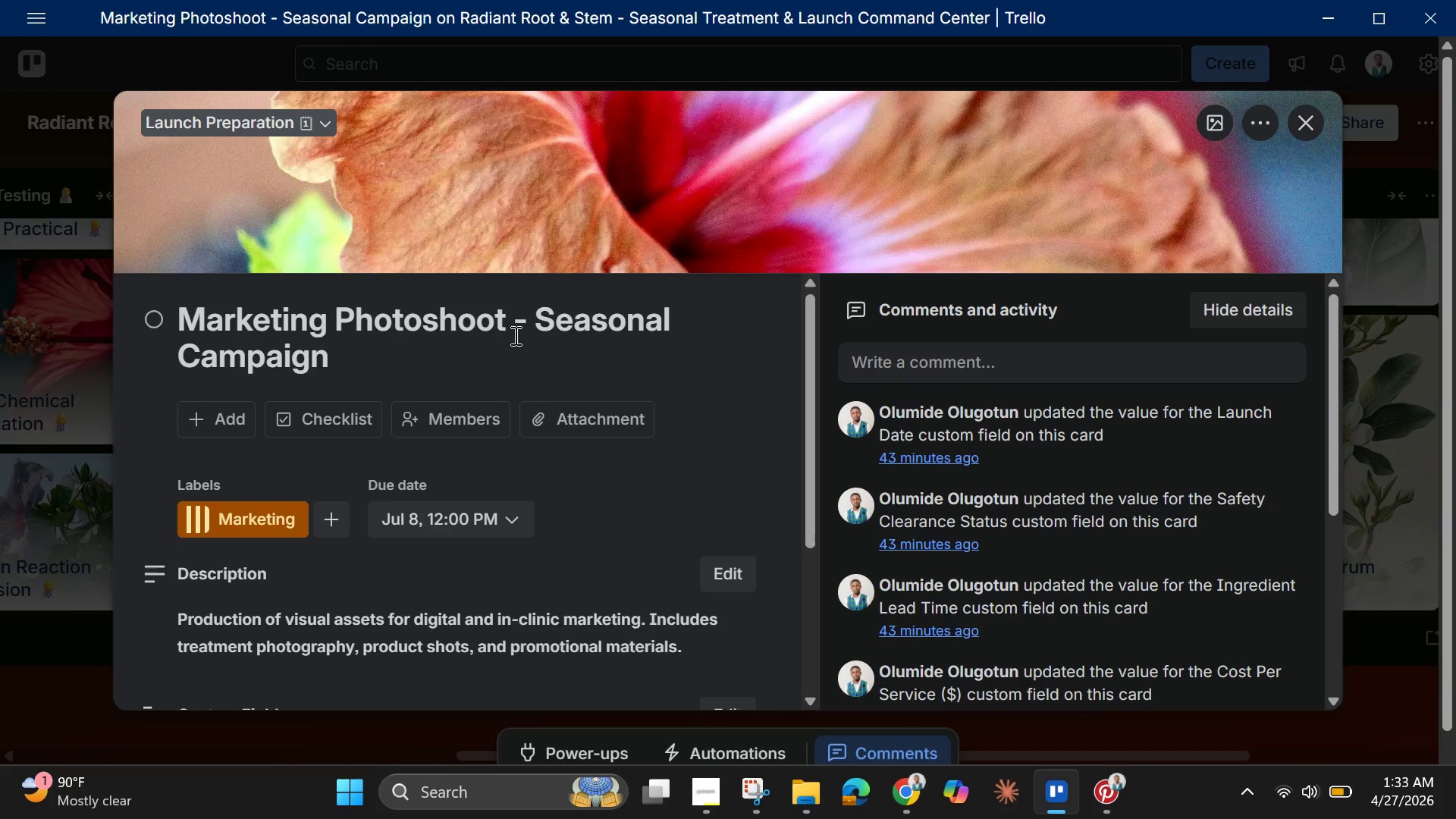 
left_click([387, 348])
 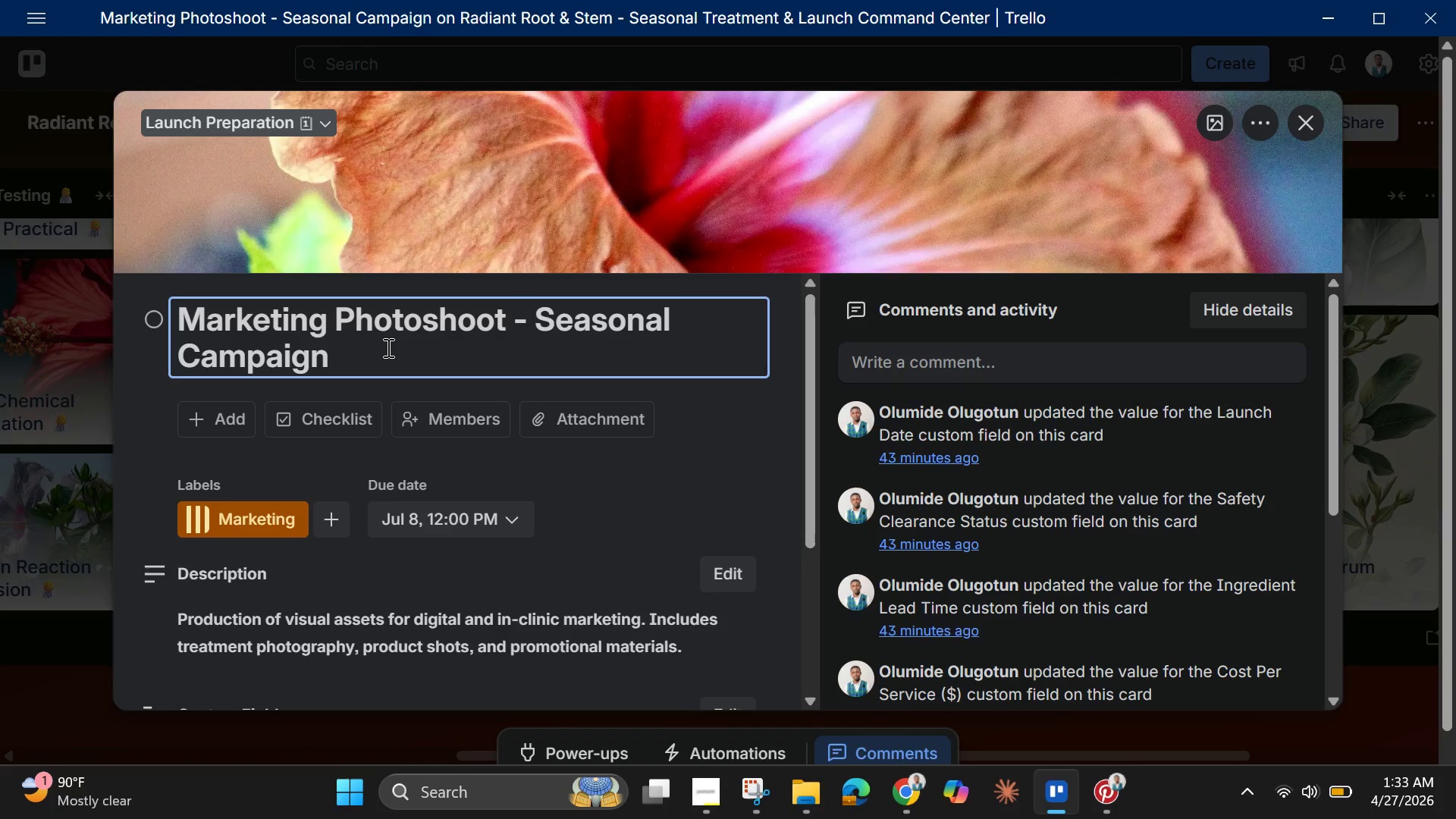 
key(Space)
 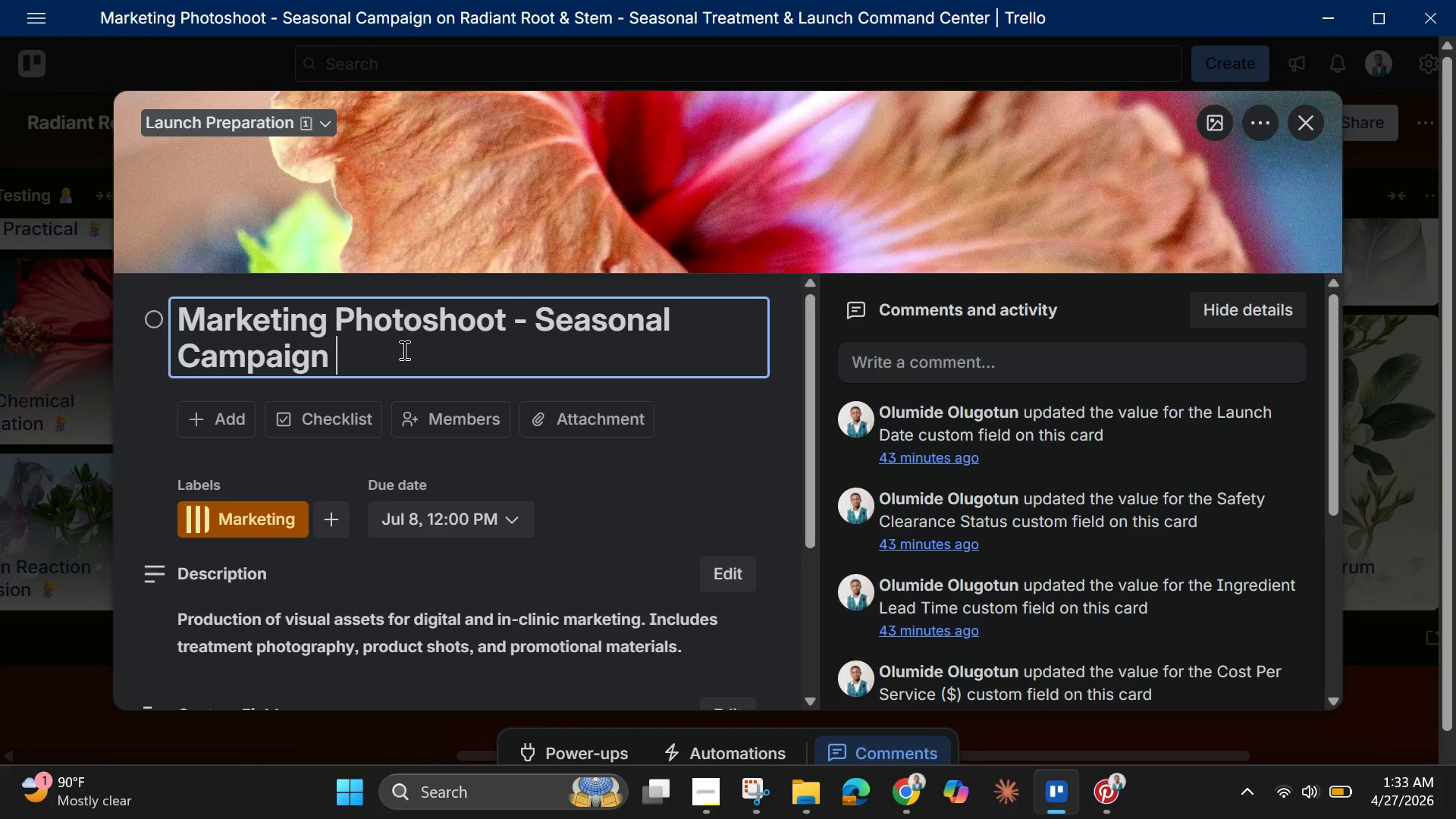 
key(Control+V)
 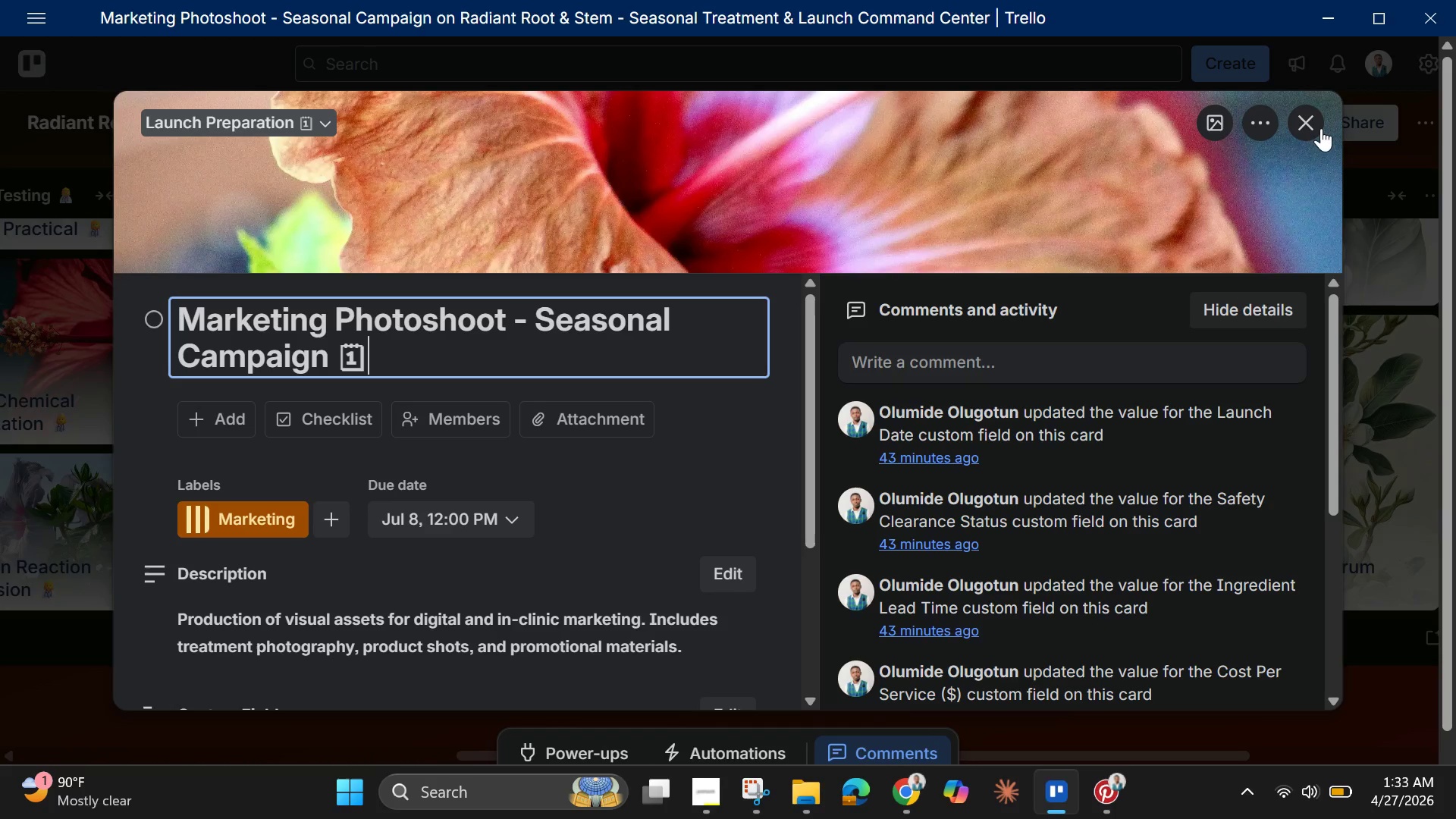 
left_click([1305, 117])
 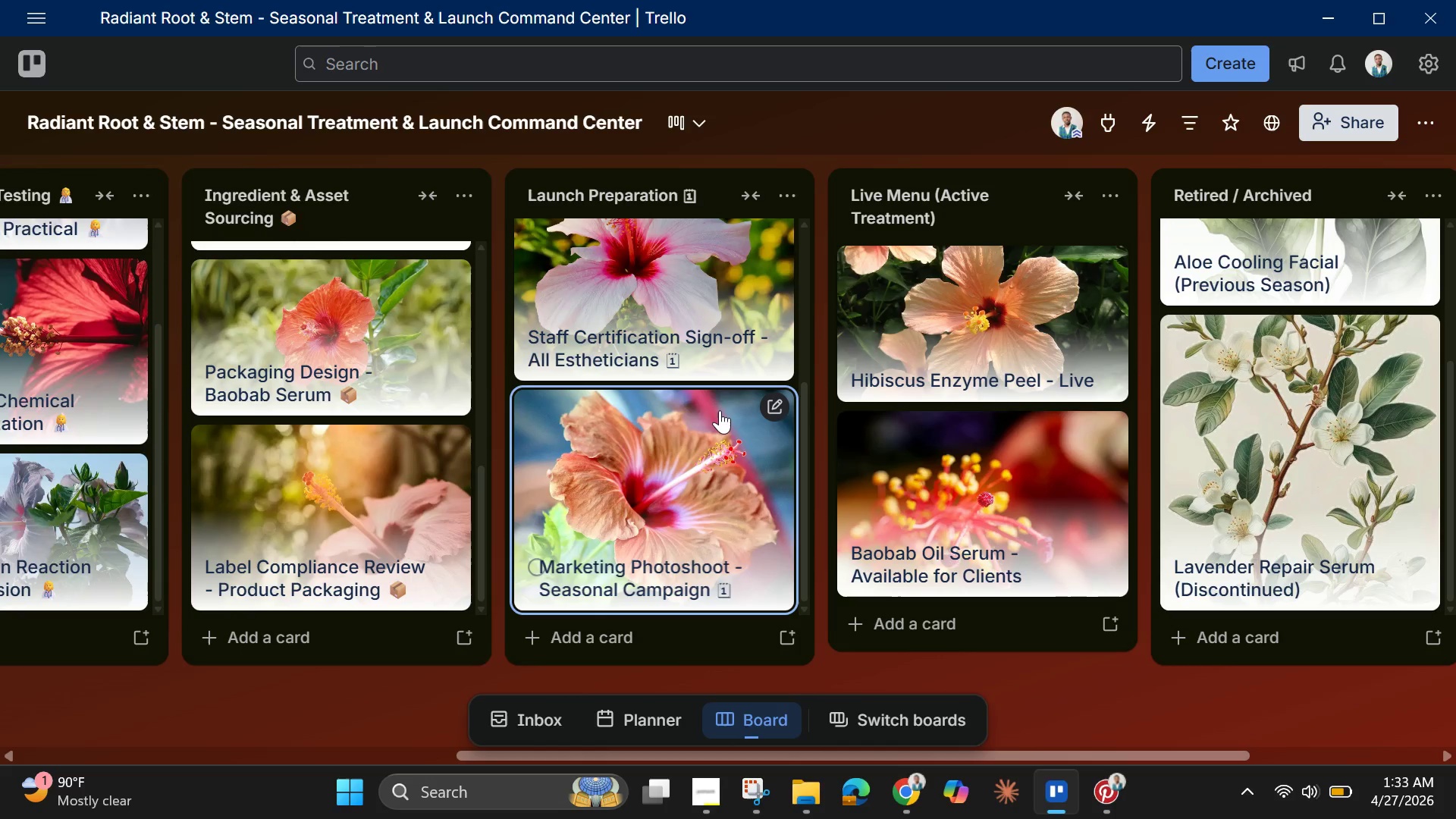 
scroll: coordinate [720, 413], scroll_direction: up, amount: 3.0
 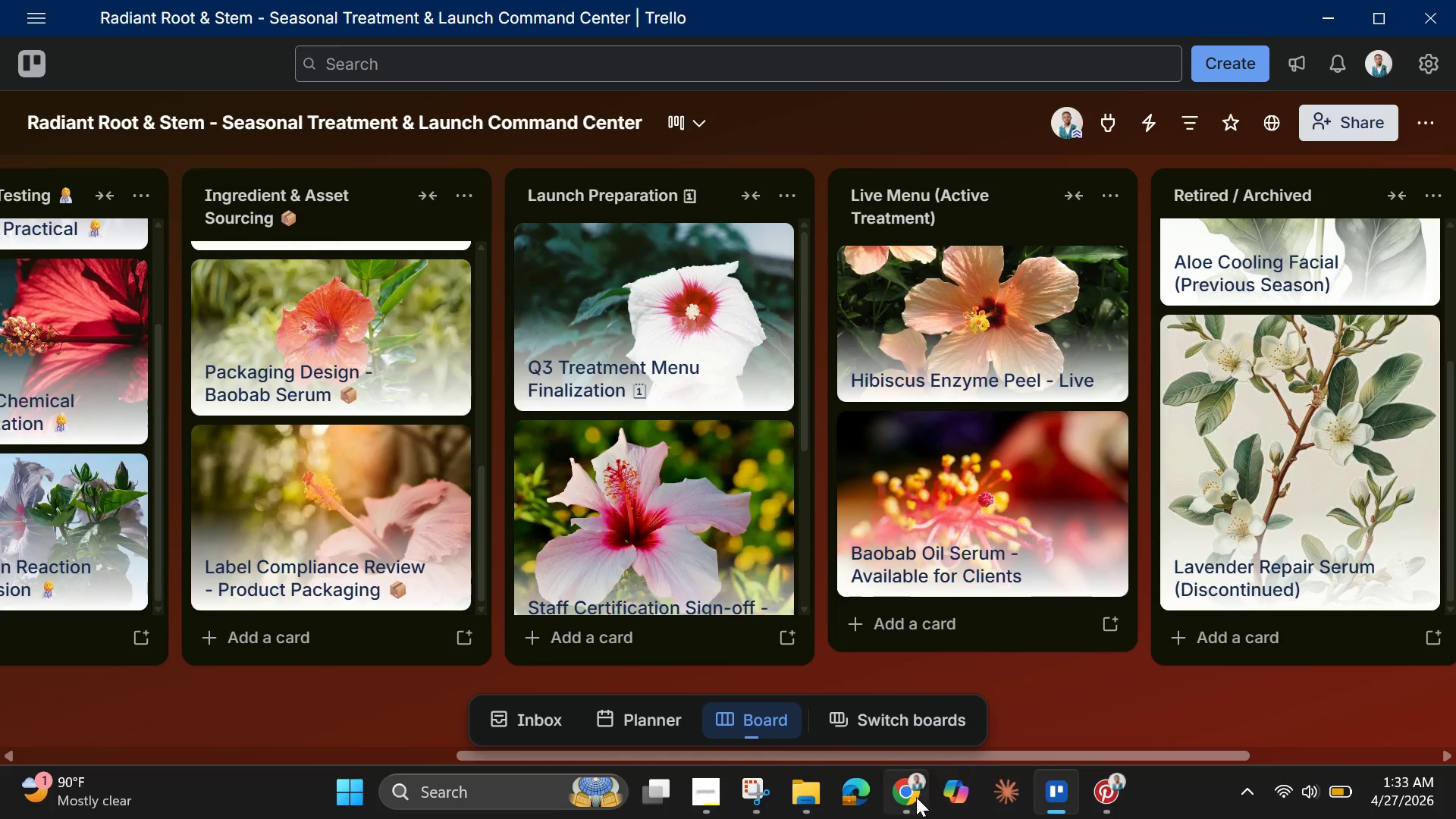 
left_click([915, 797])
 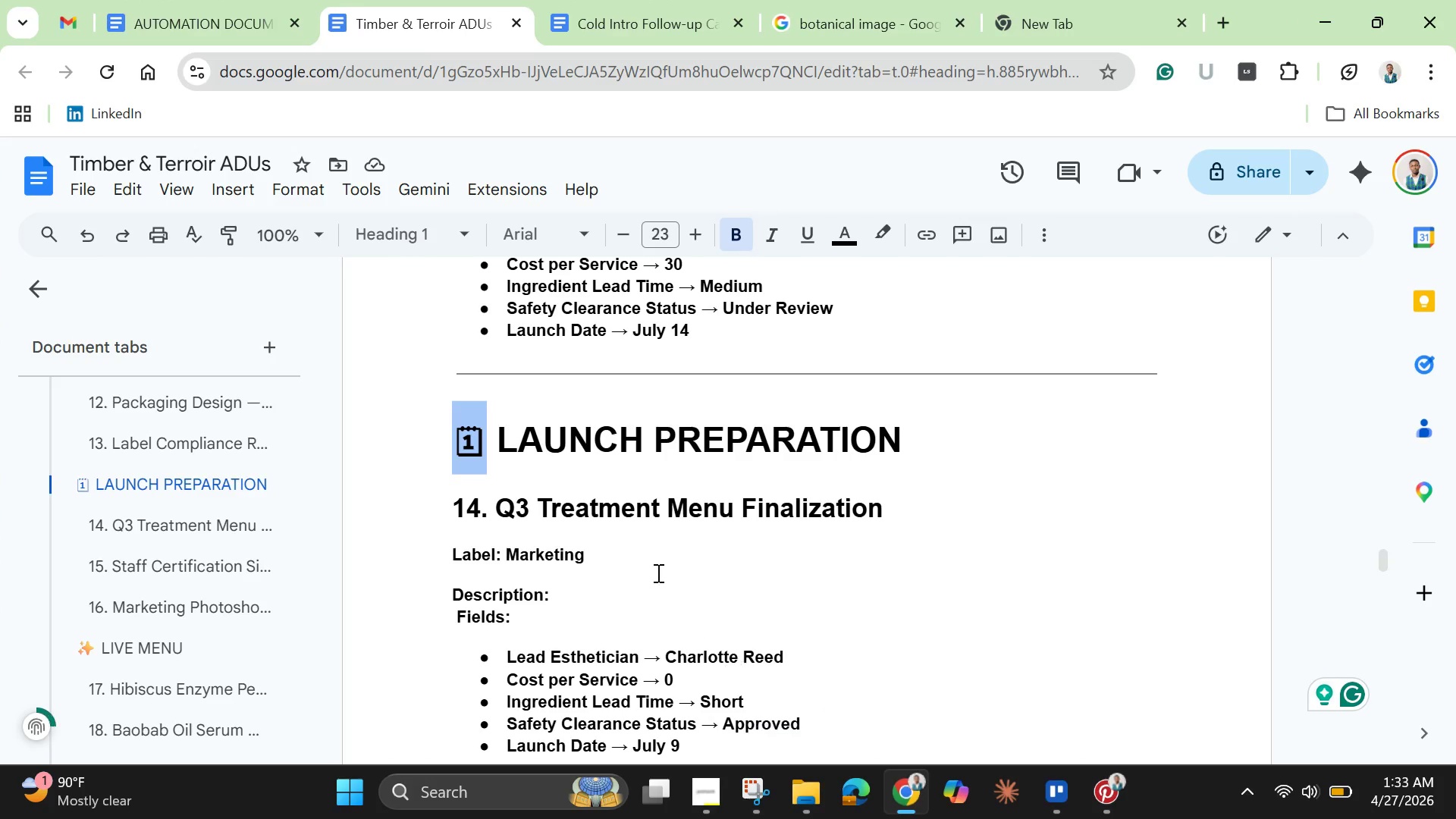 
scroll: coordinate [639, 535], scroll_direction: down, amount: 11.0
 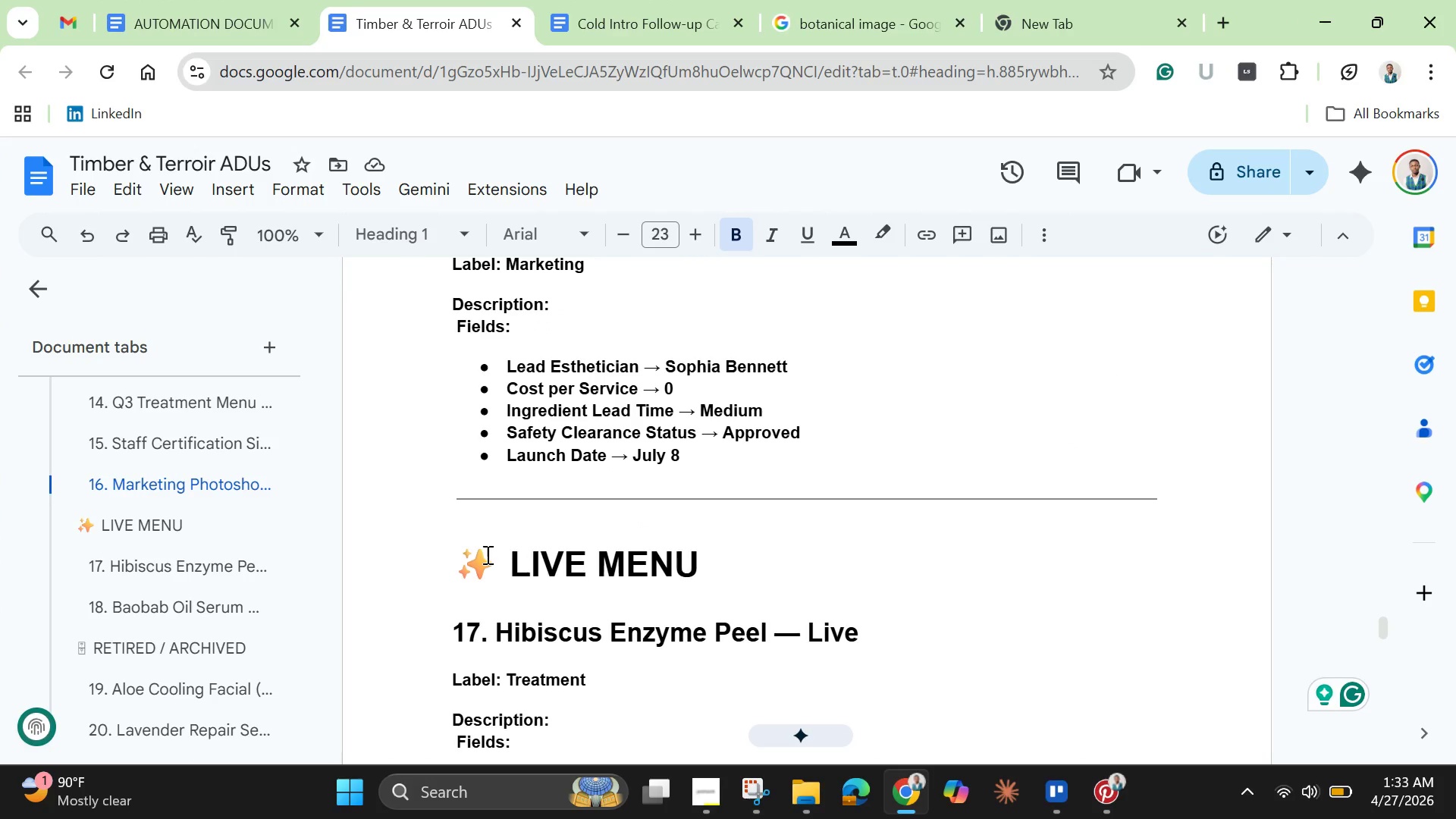 
left_click_drag(start_coordinate=[457, 554], to_coordinate=[485, 562])
 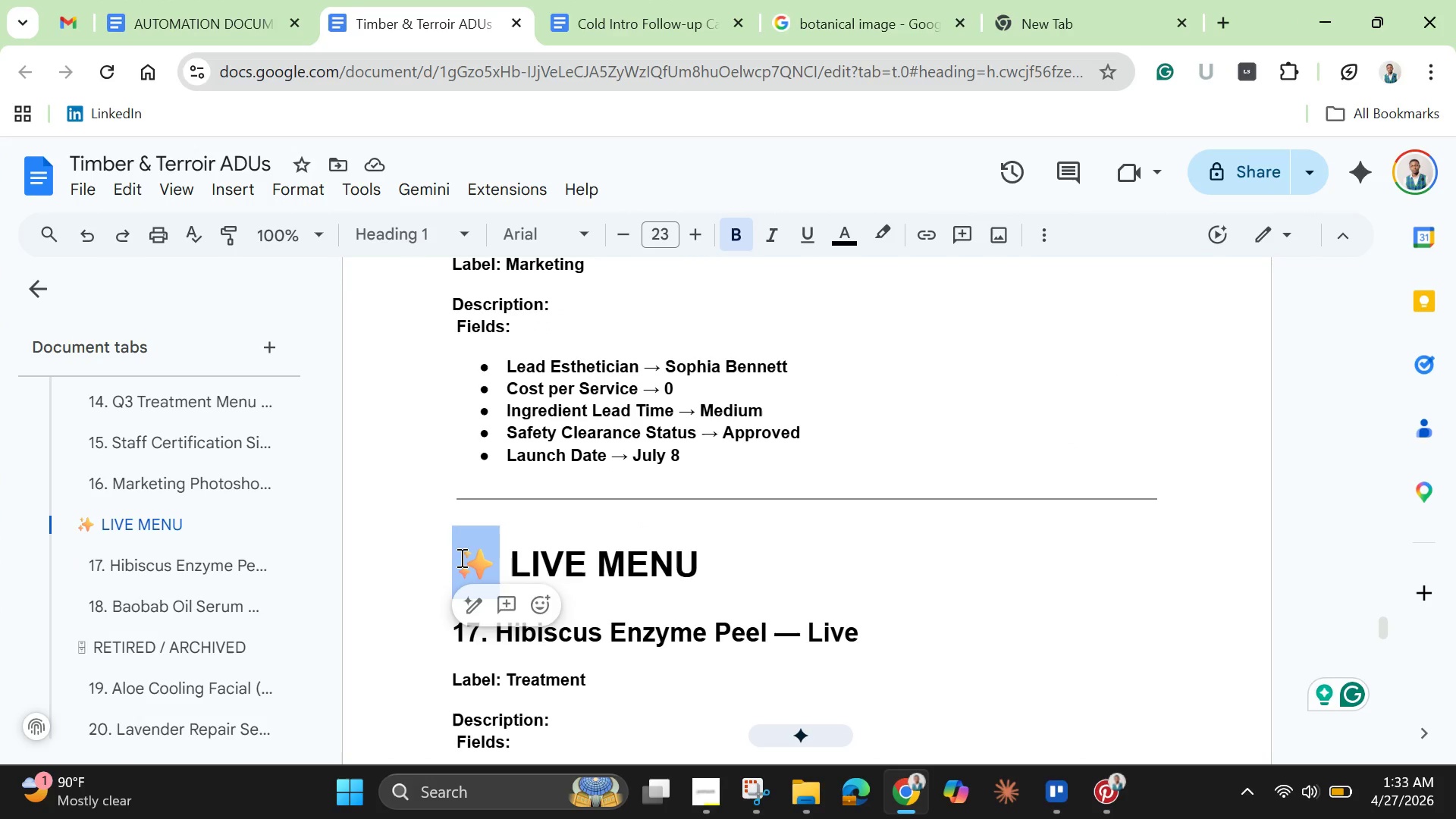 
right_click([460, 557])
 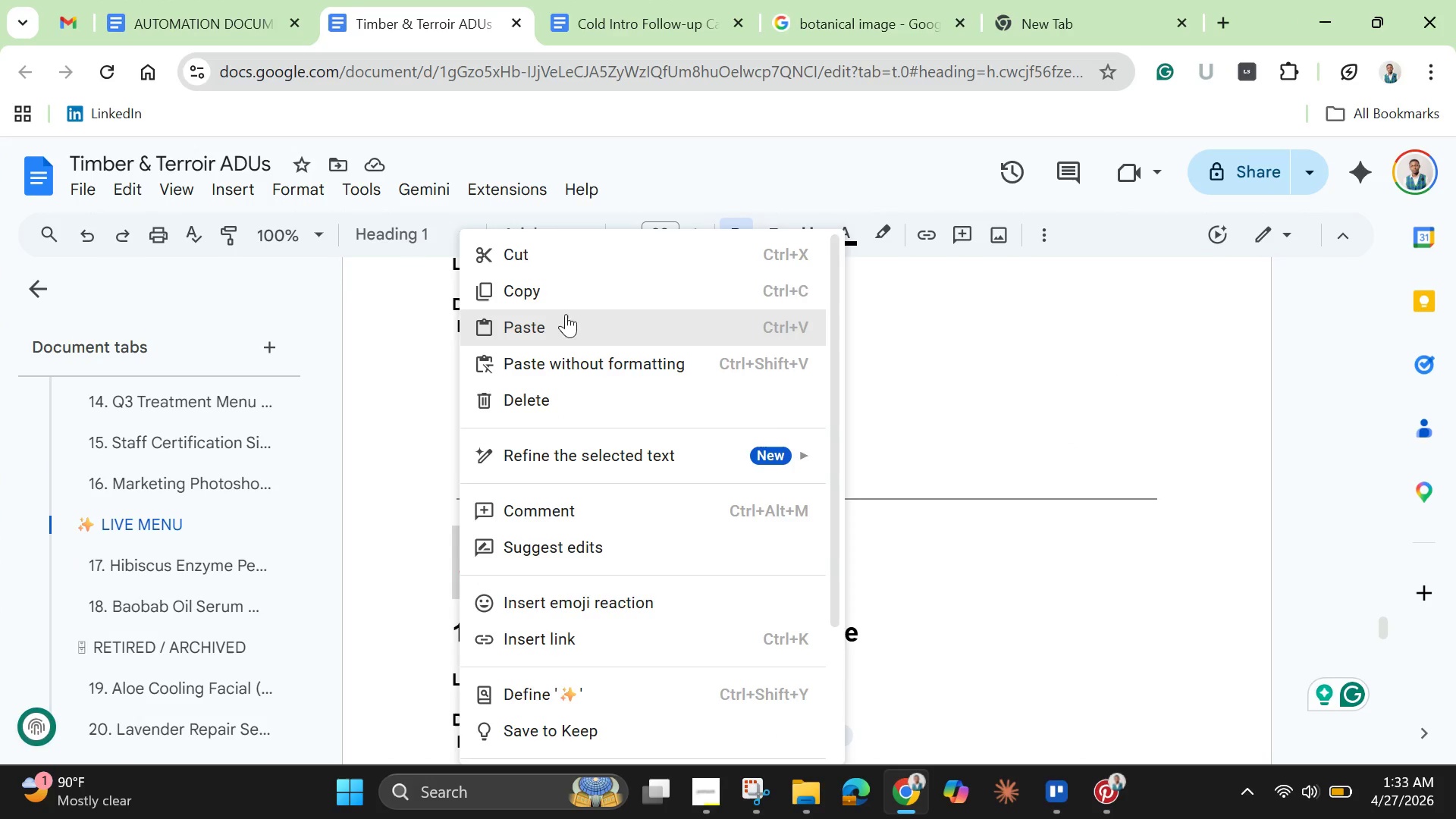 
left_click([566, 298])
 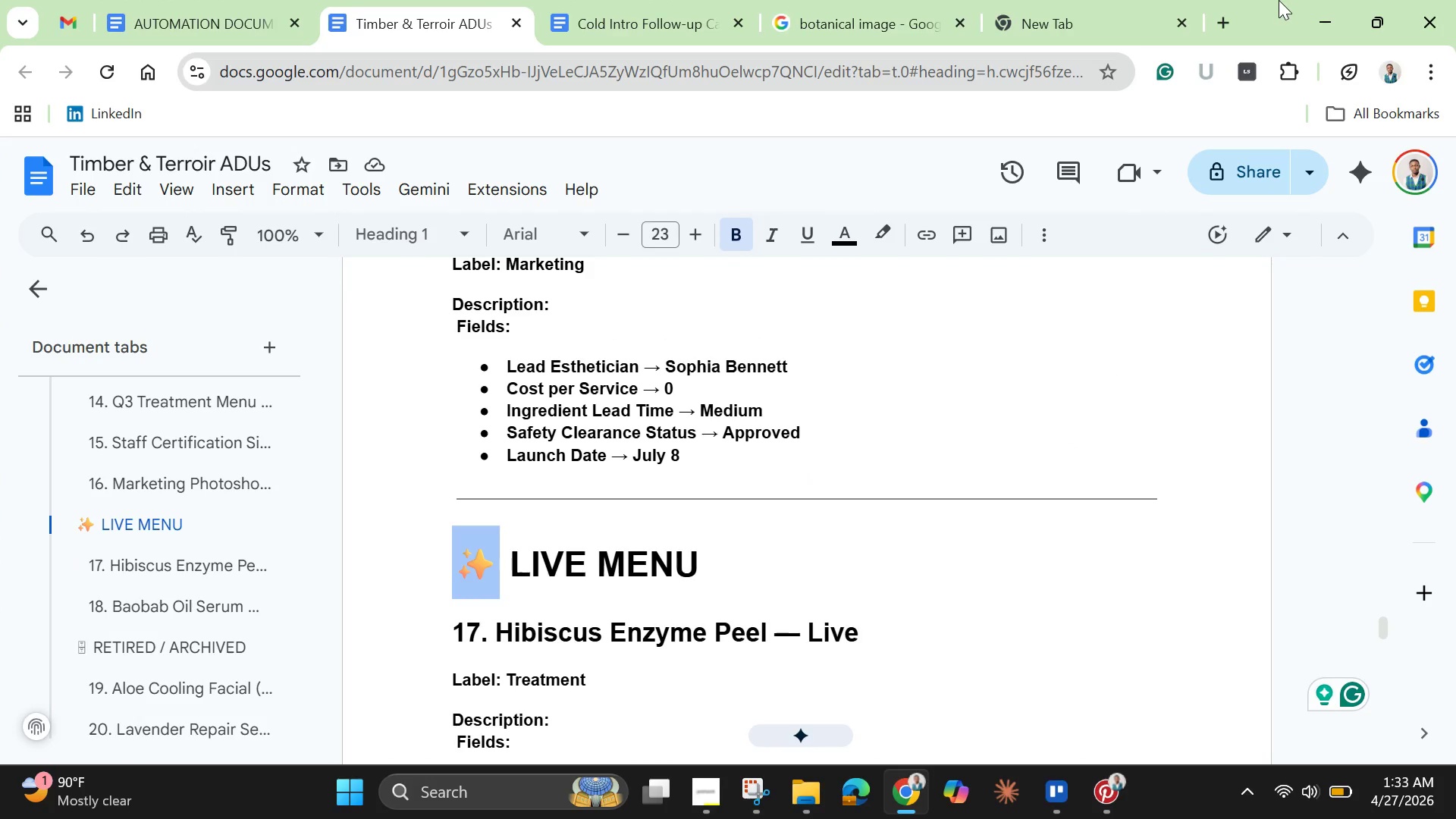 
left_click([1313, 20])
 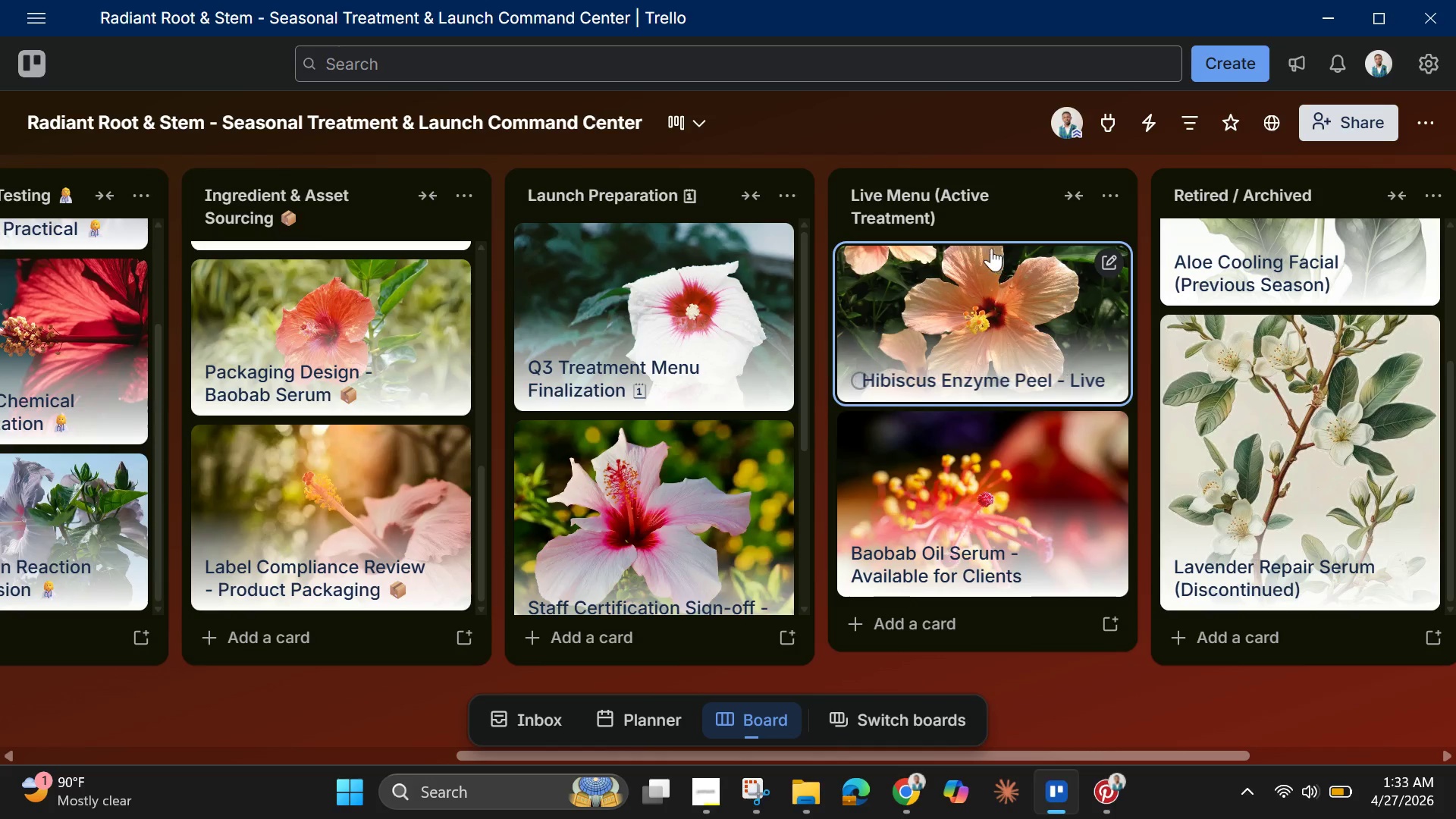 
left_click([972, 210])
 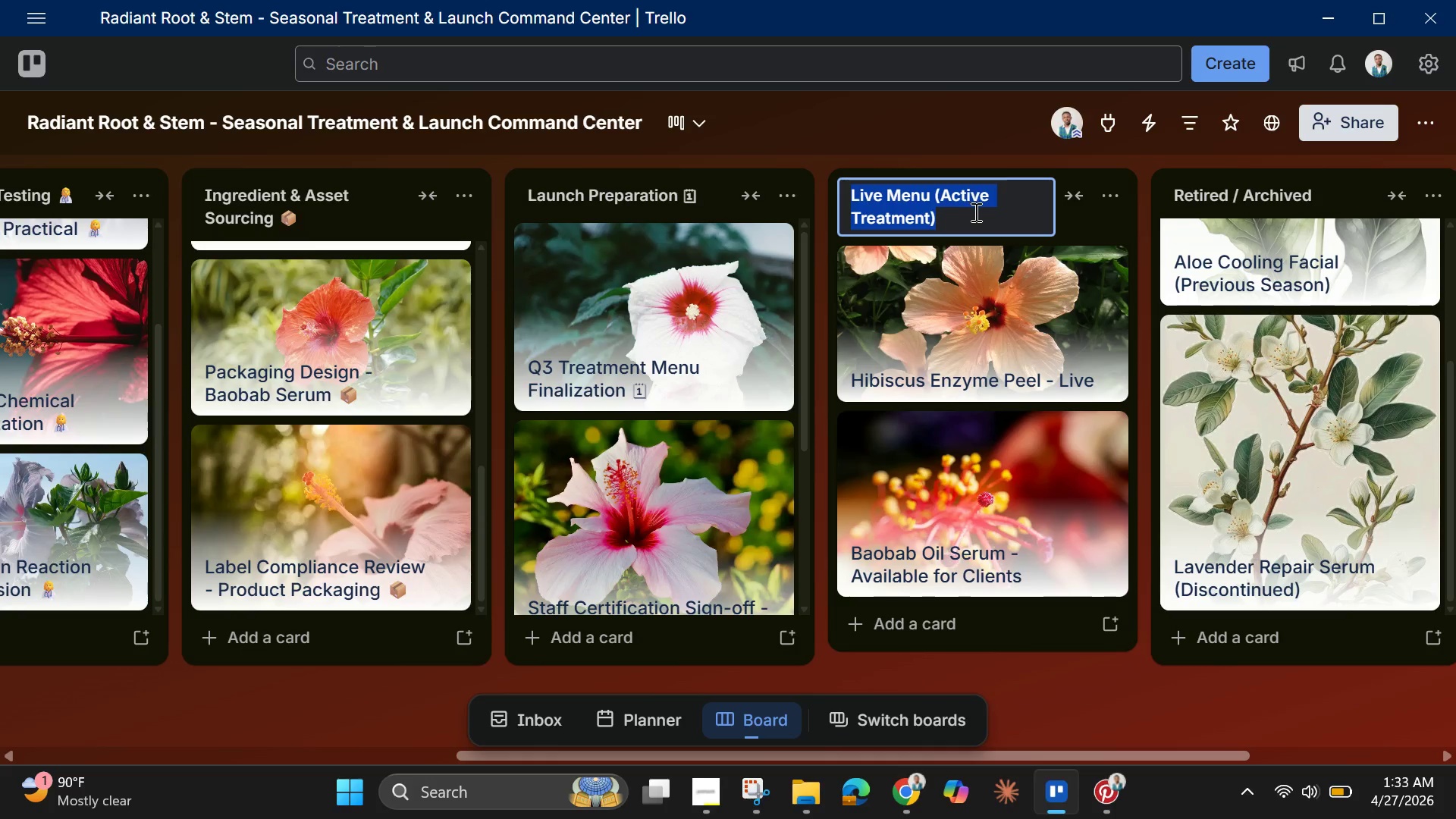 
left_click([976, 213])
 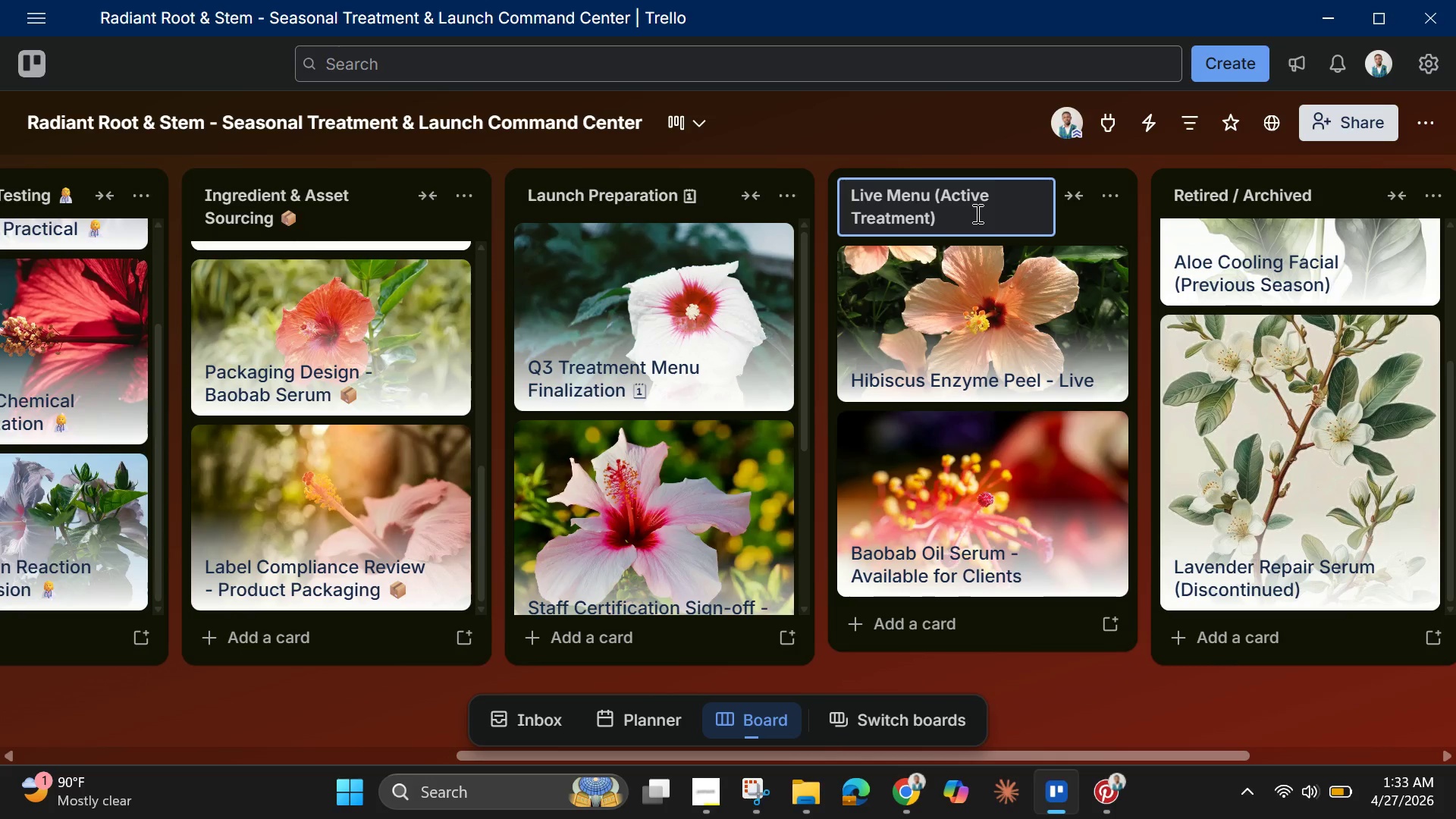 
key(Space)
 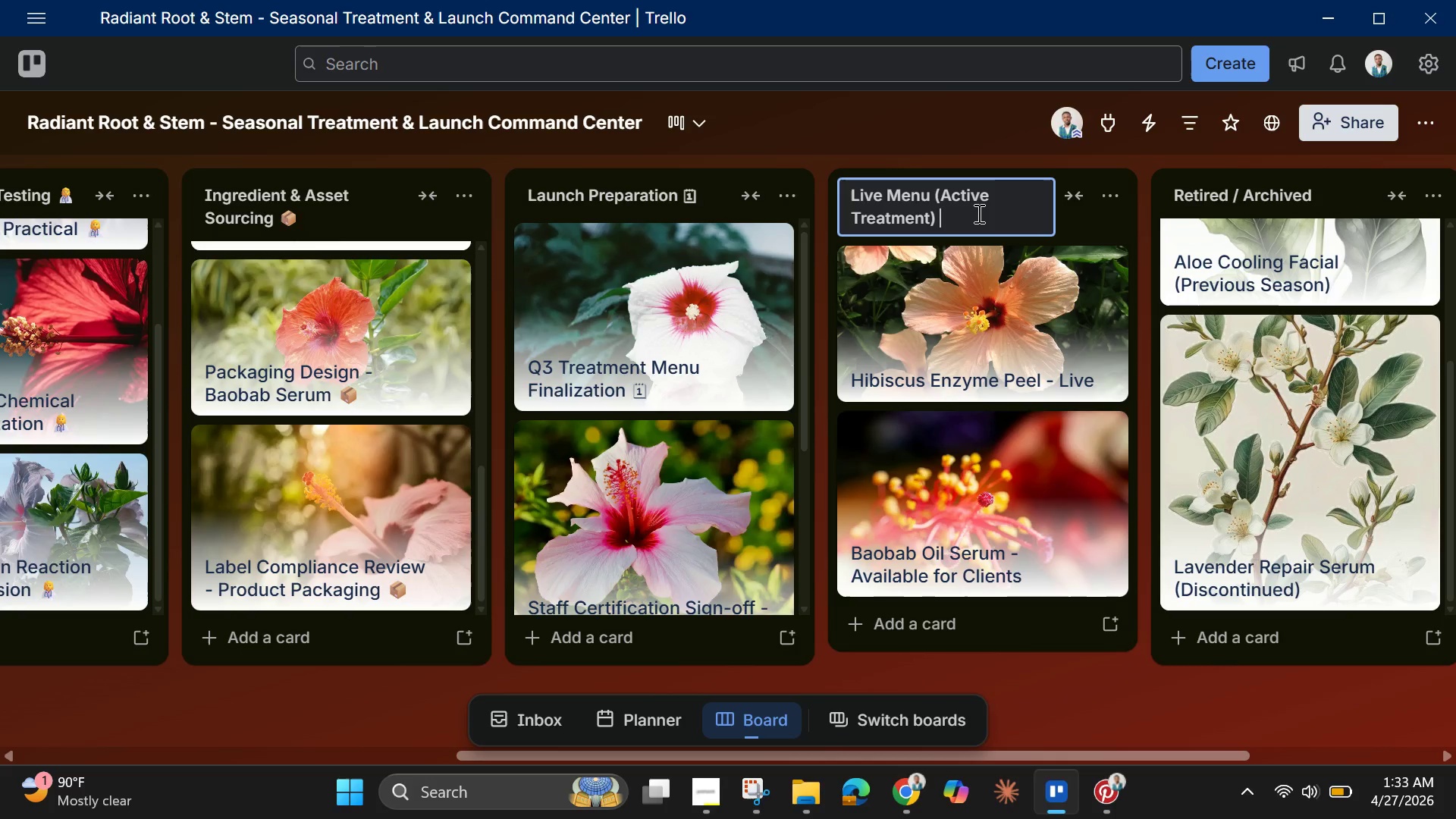 
key(Control+V)
 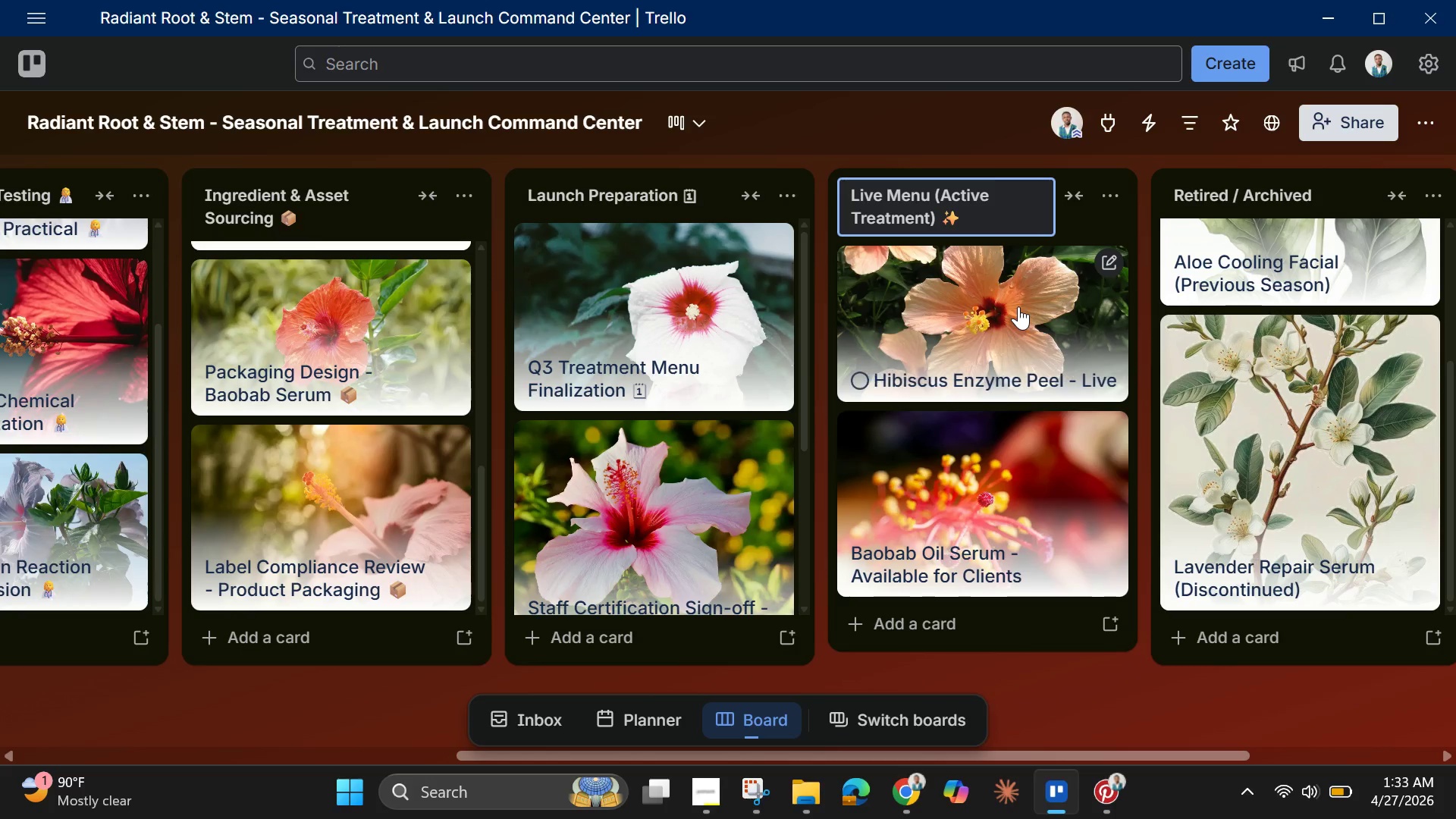 
left_click([1018, 306])
 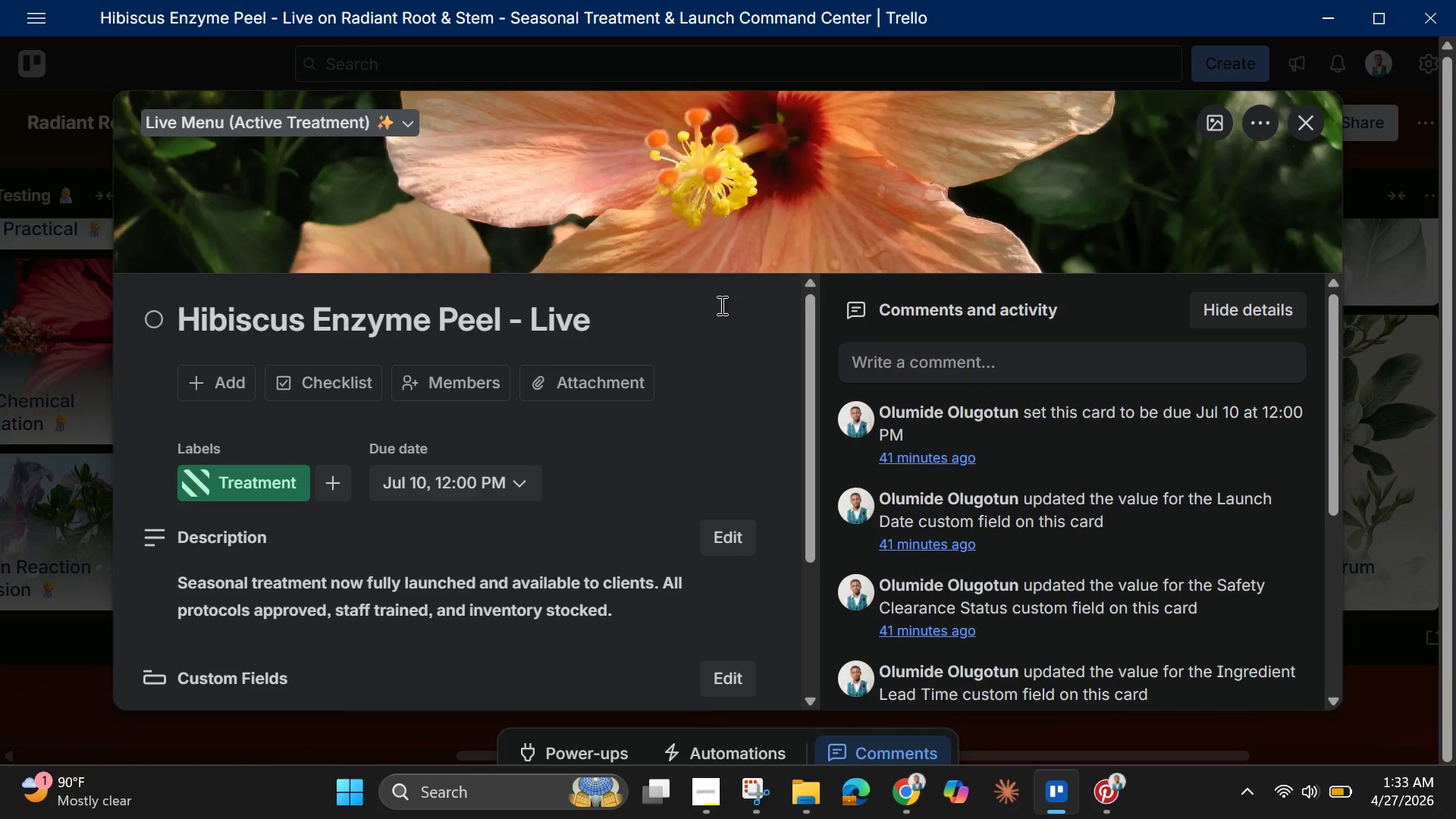 
left_click([629, 326])
 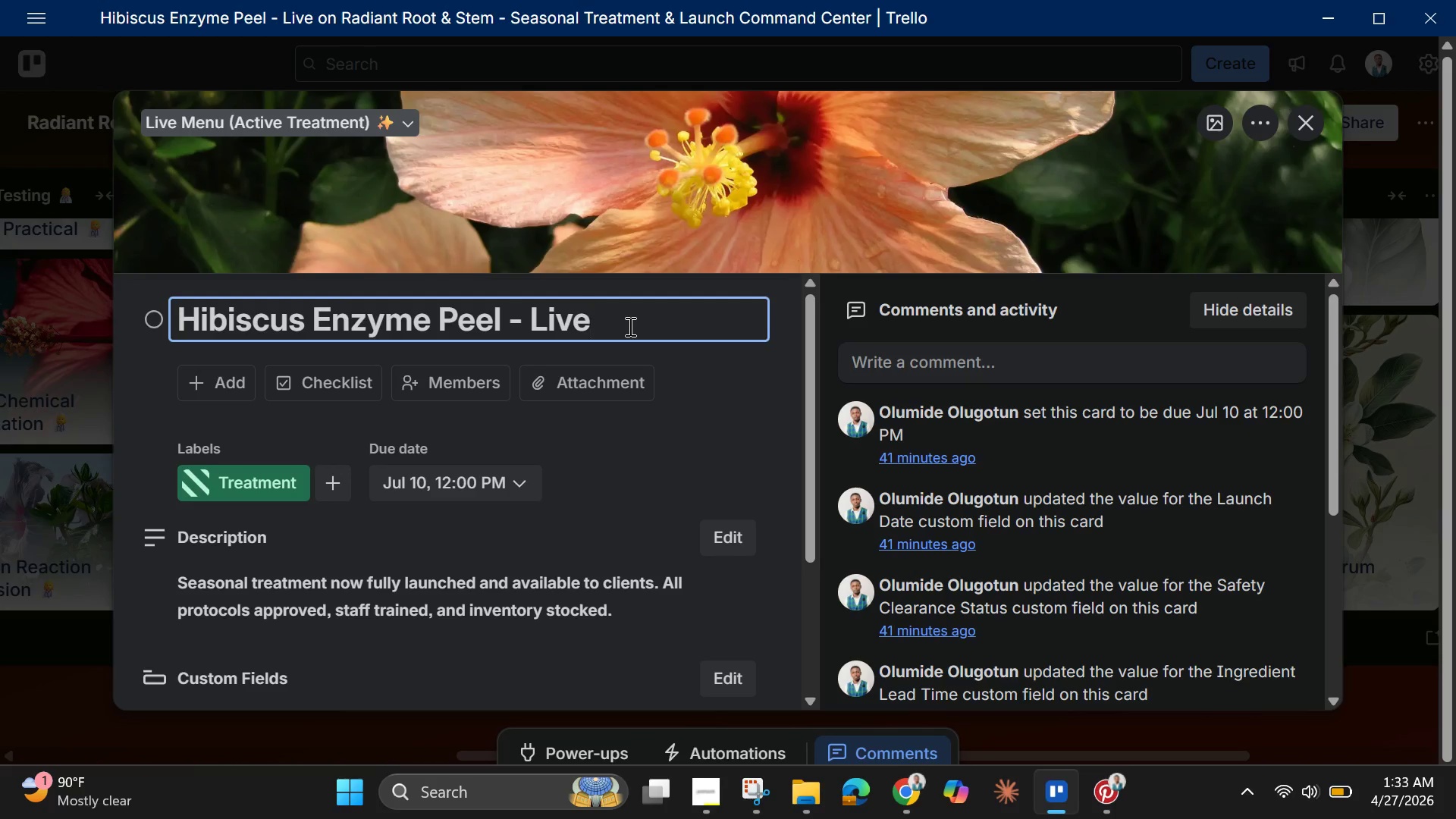 
key(Control+Space)
 